 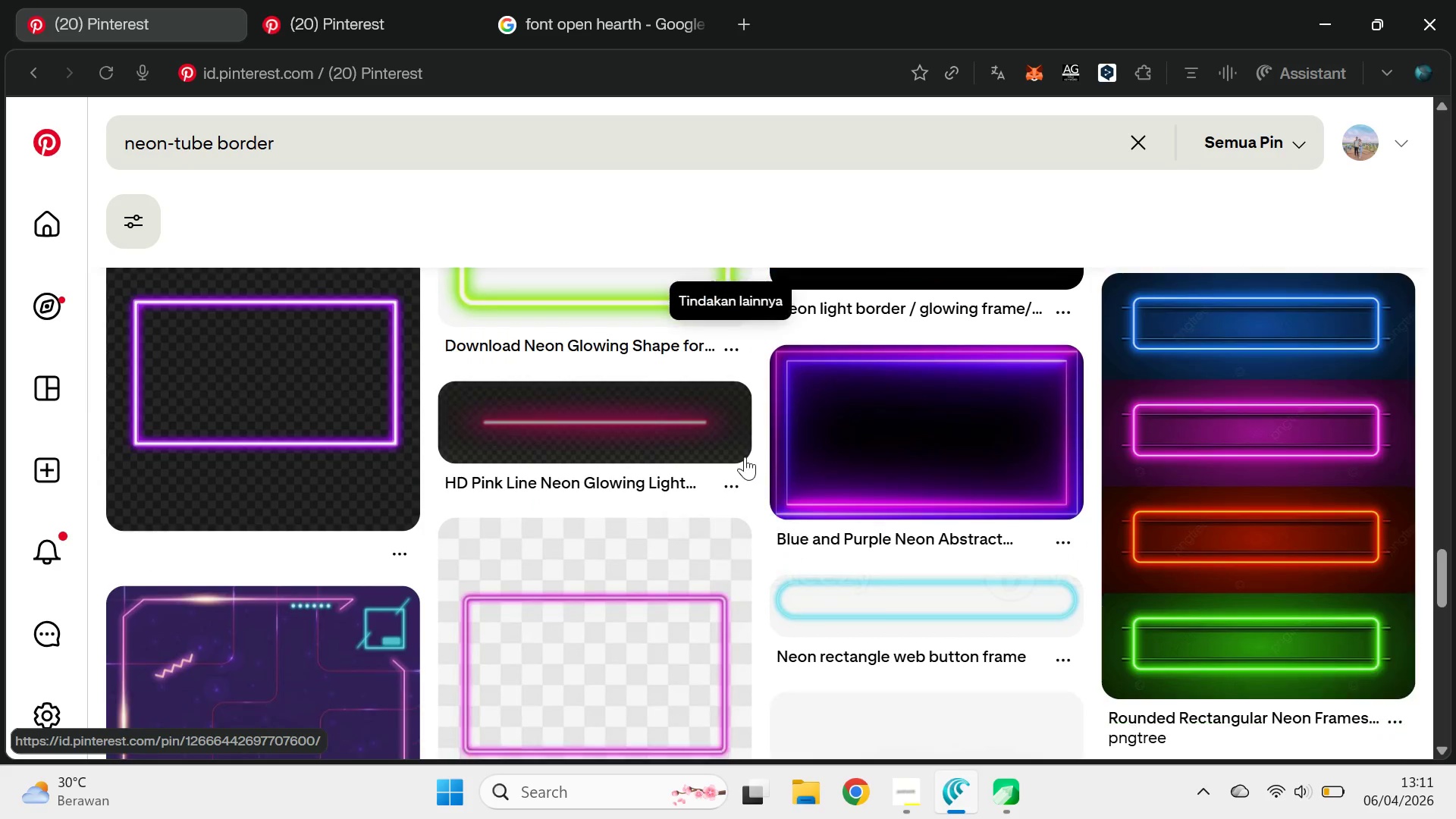 
scroll: coordinate [745, 456], scroll_direction: down, amount: 4.0
 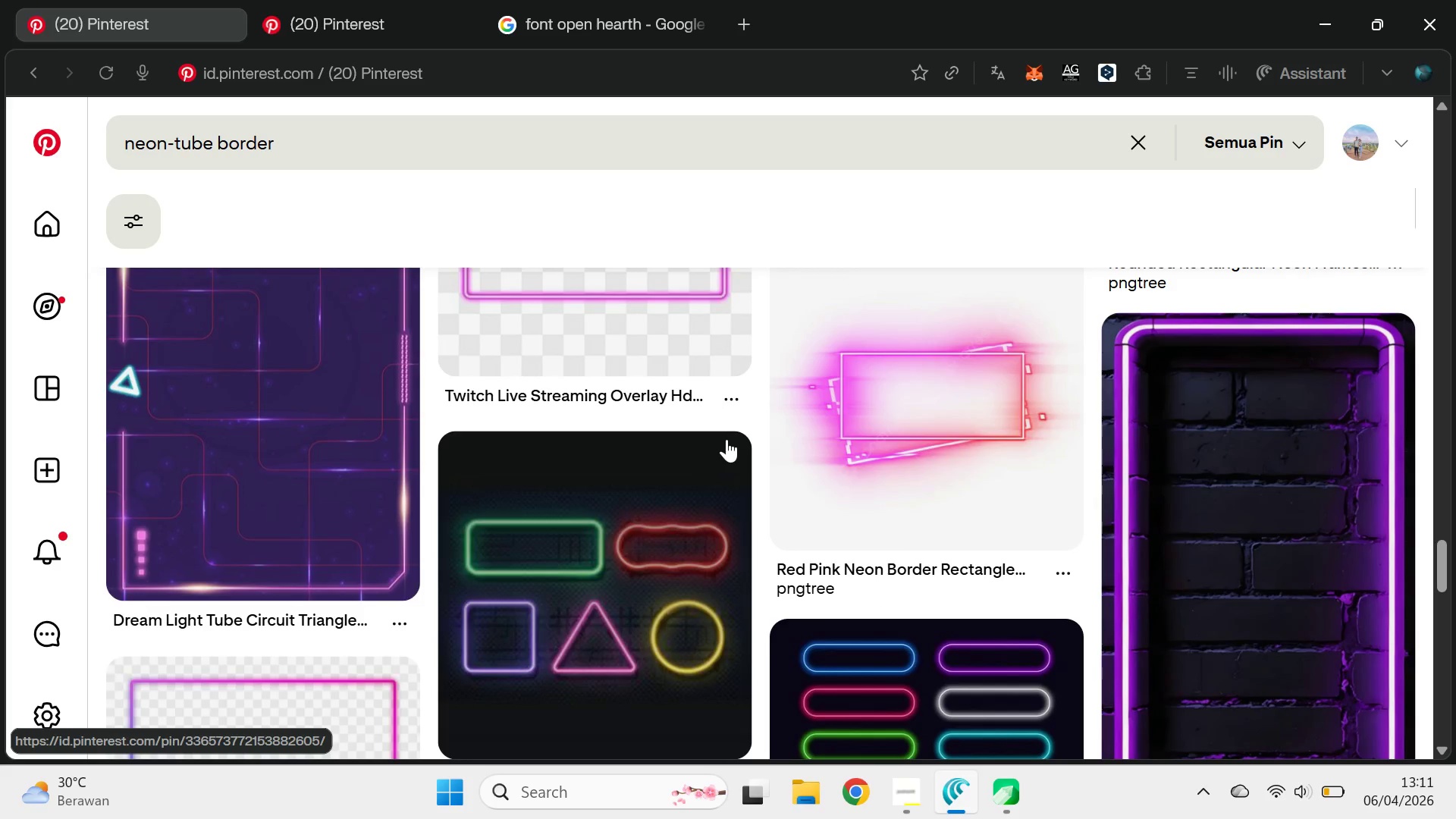 
left_click([325, 0])
 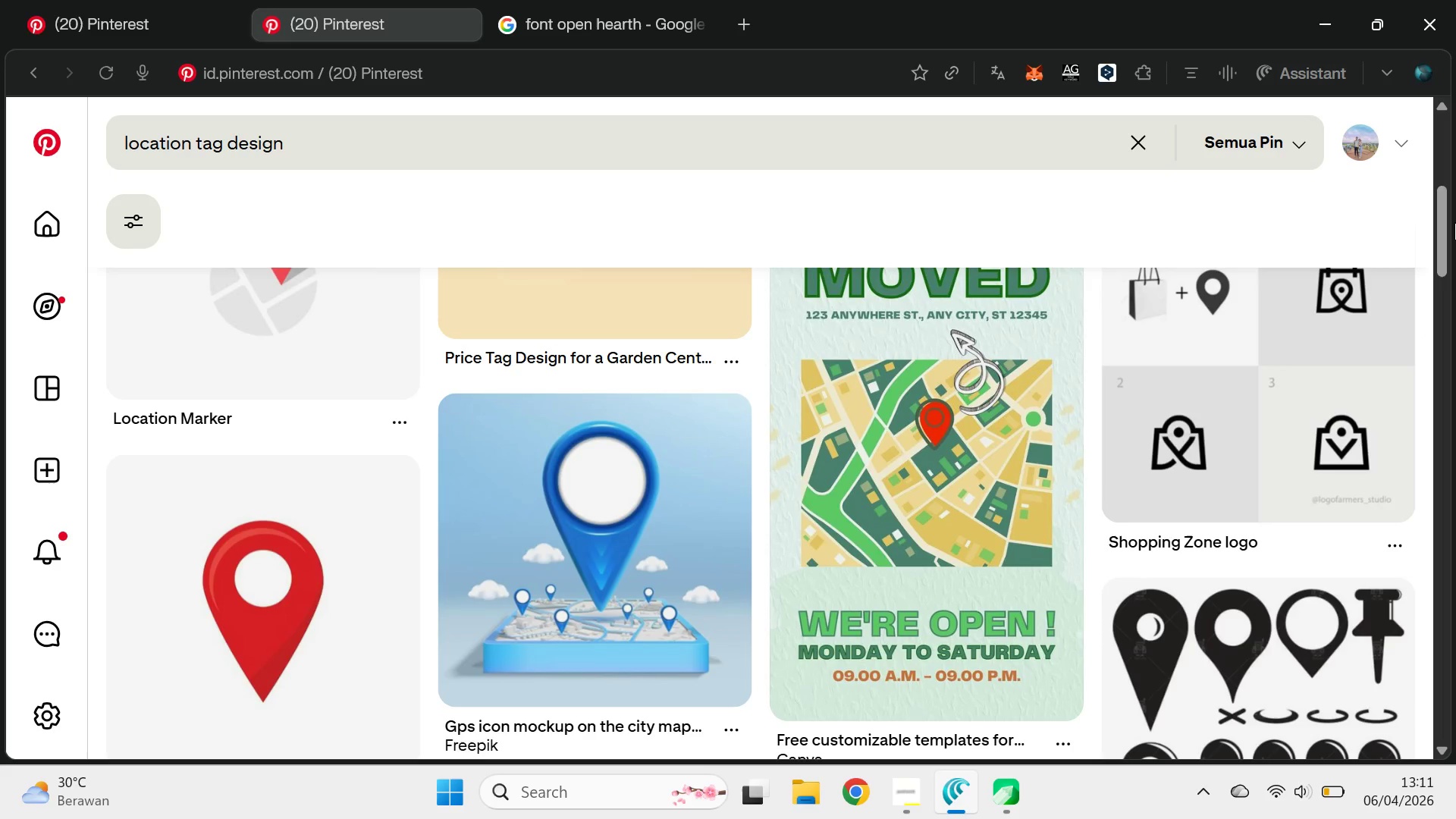 
left_click_drag(start_coordinate=[1447, 216], to_coordinate=[1455, 391])
 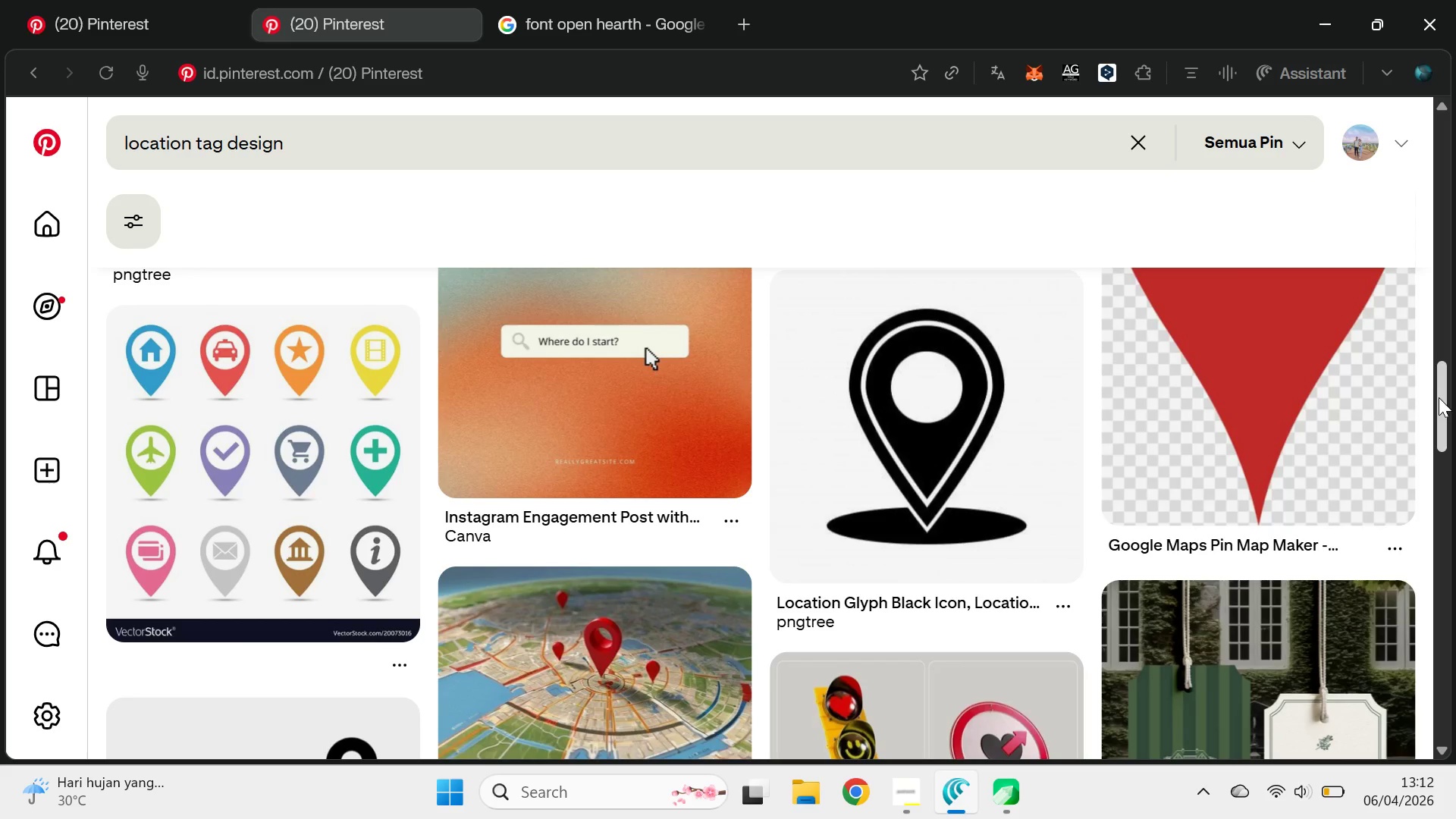 
wait(52.03)
 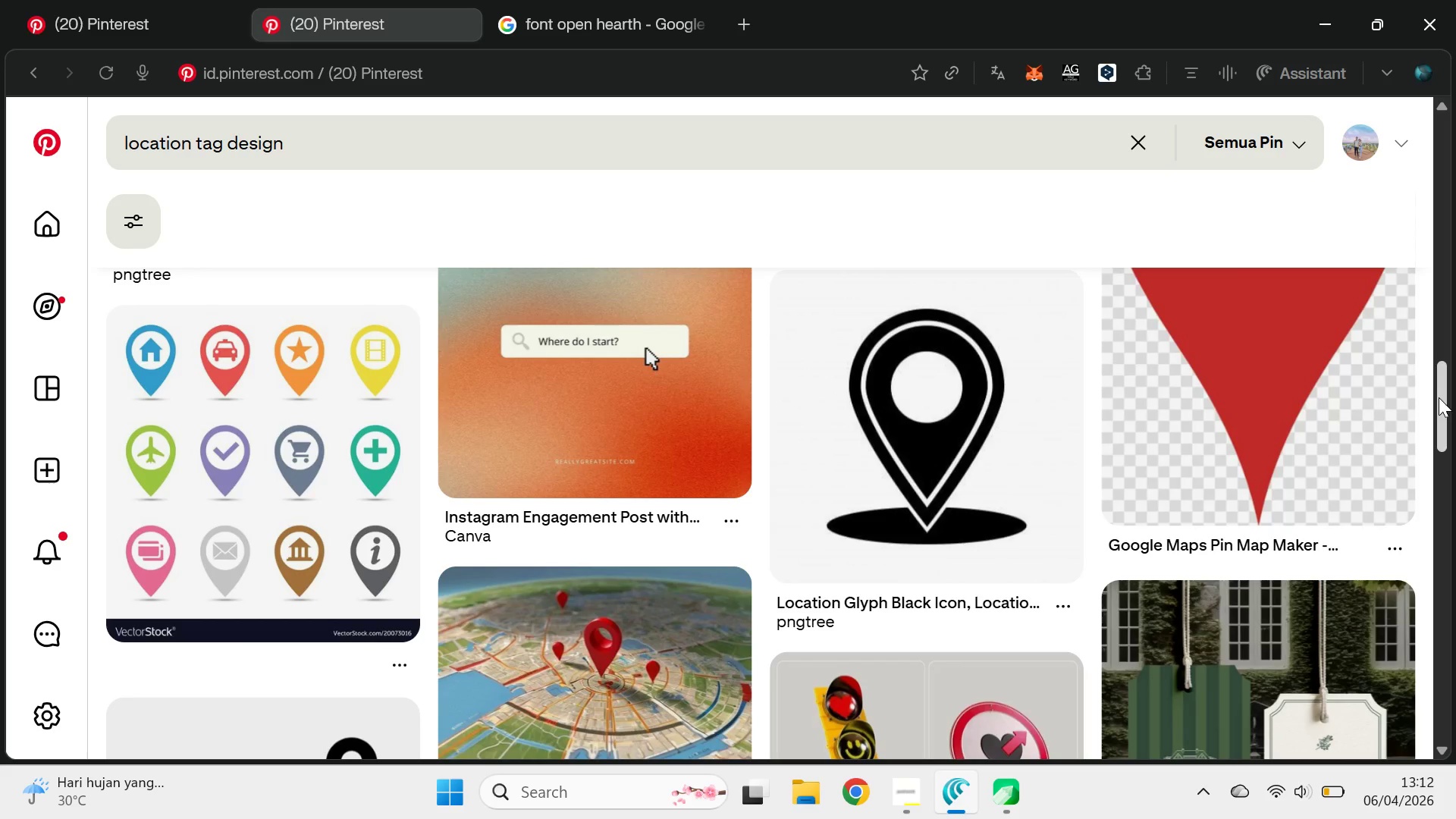 
left_click_drag(start_coordinate=[1451, 396], to_coordinate=[1451, 424])
 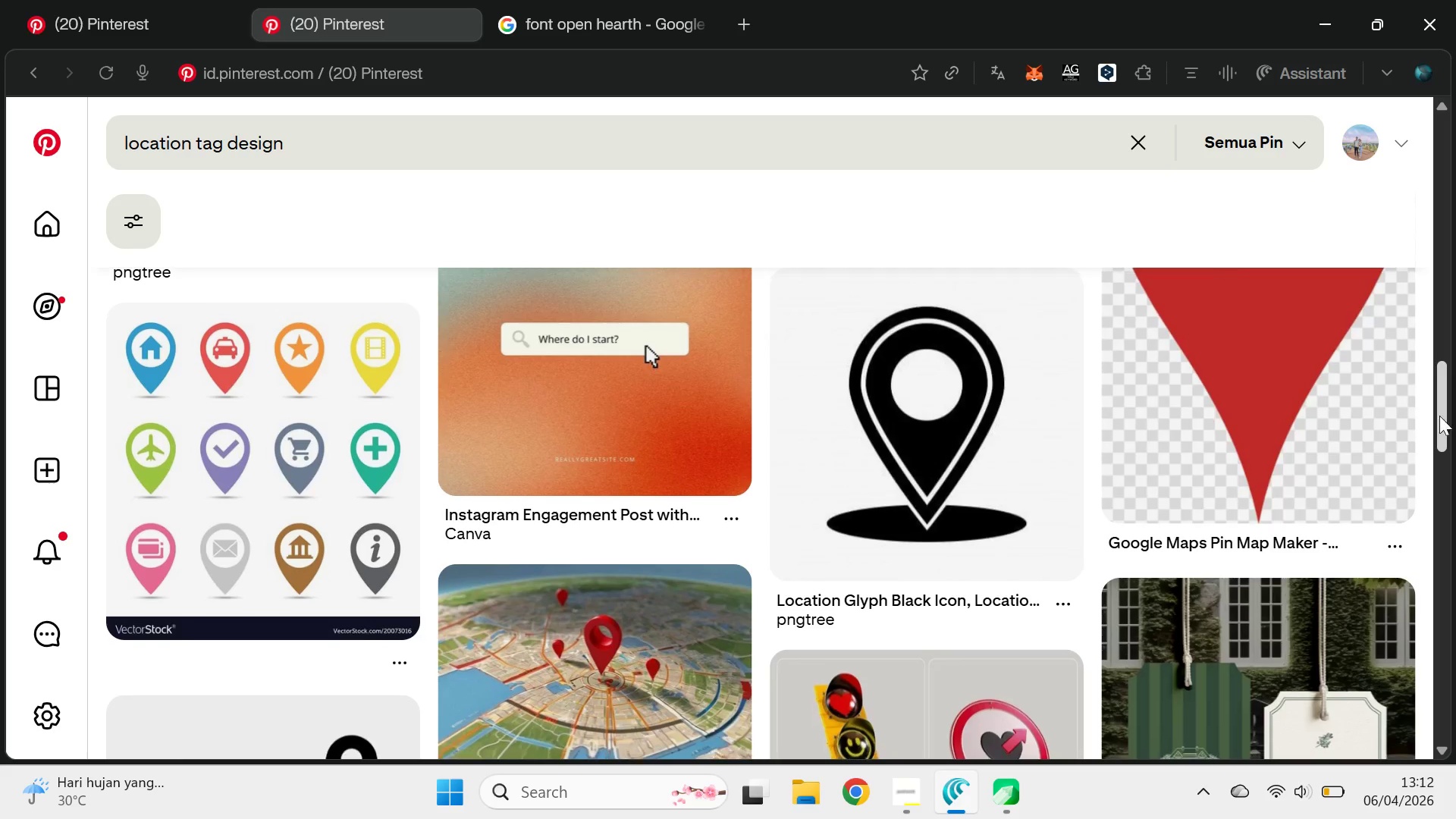 
left_click_drag(start_coordinate=[1442, 408], to_coordinate=[1442, 191])
 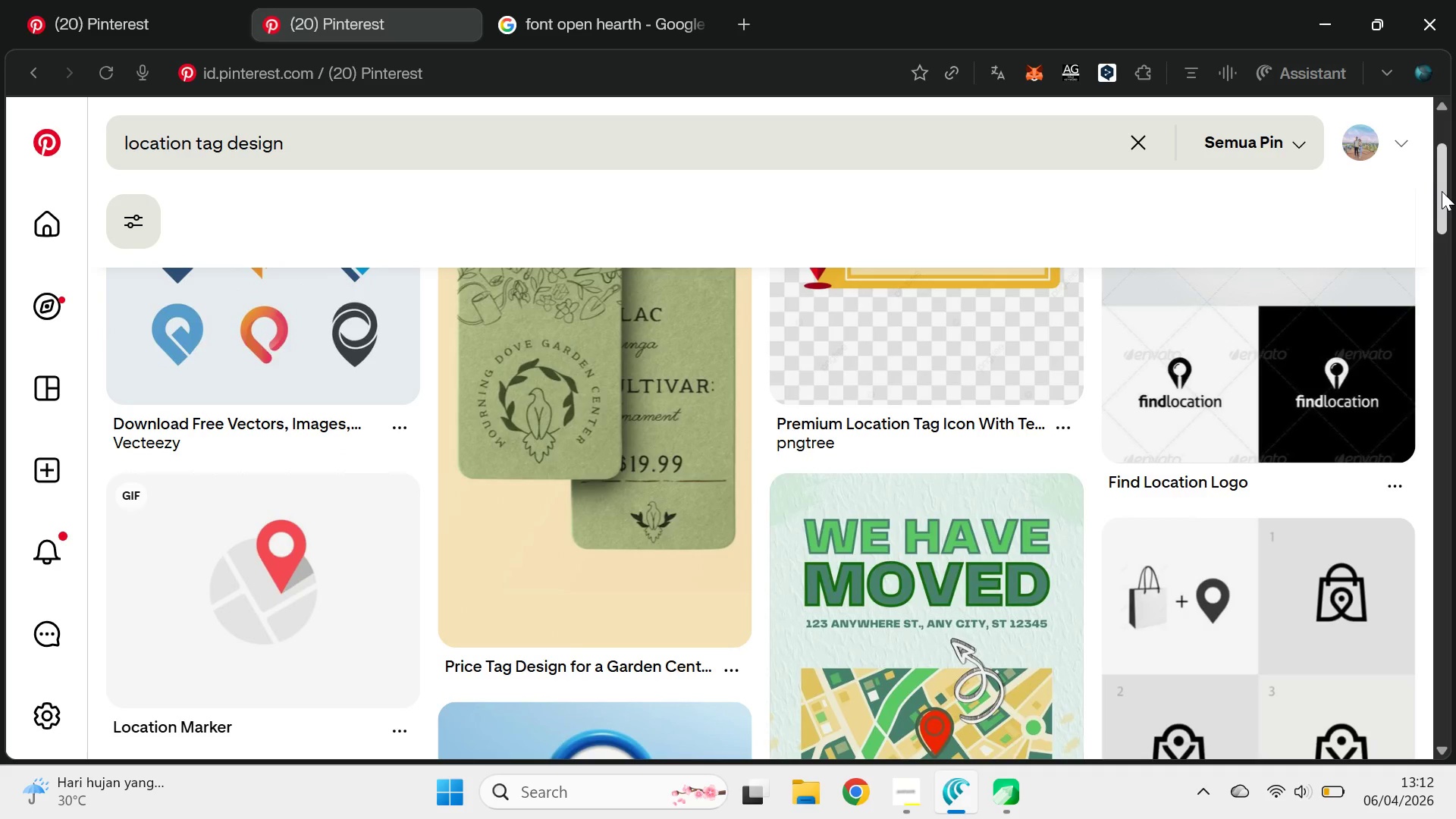 
key(Alt+Tab)
 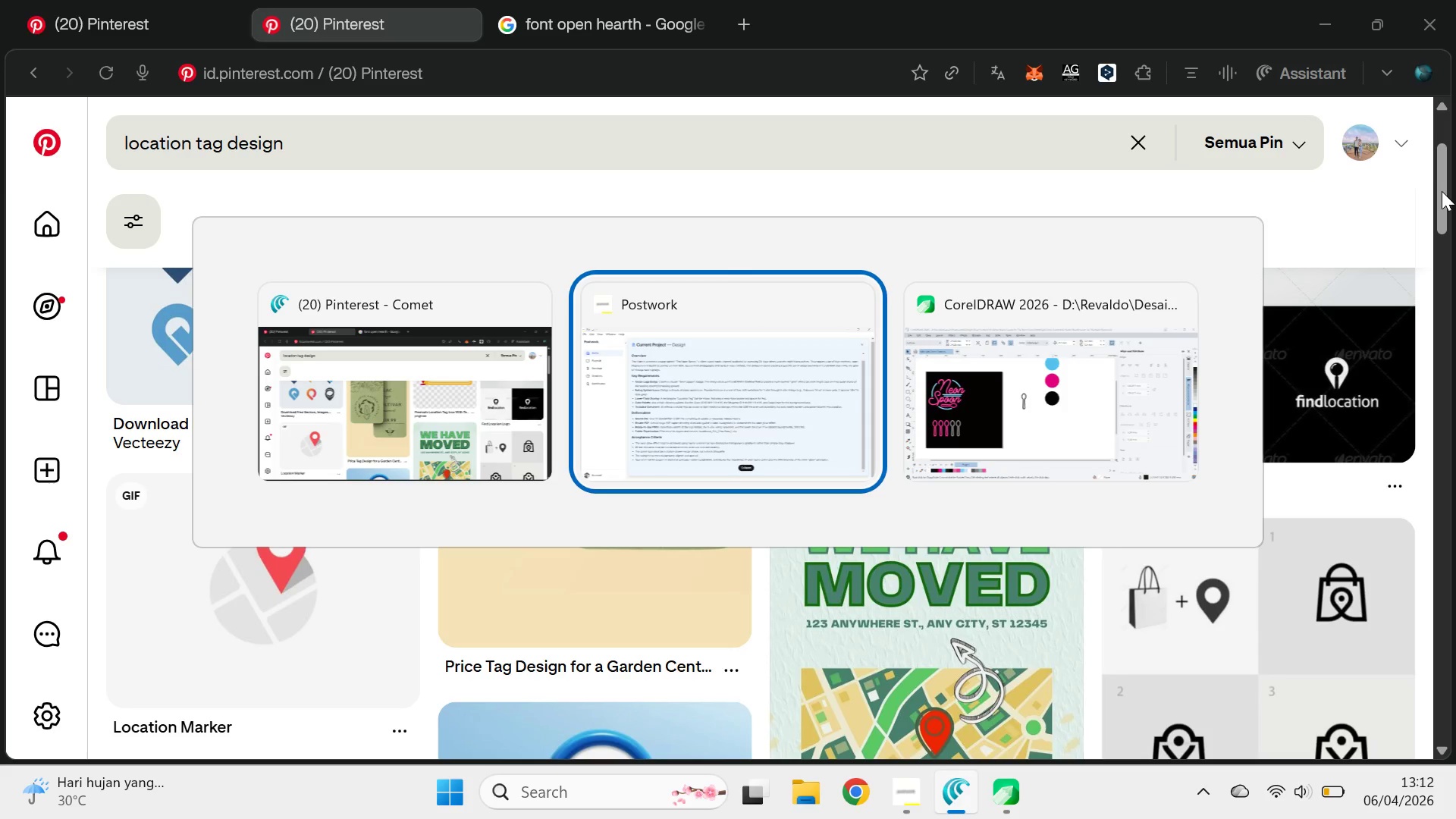 
key(Alt+Tab)
 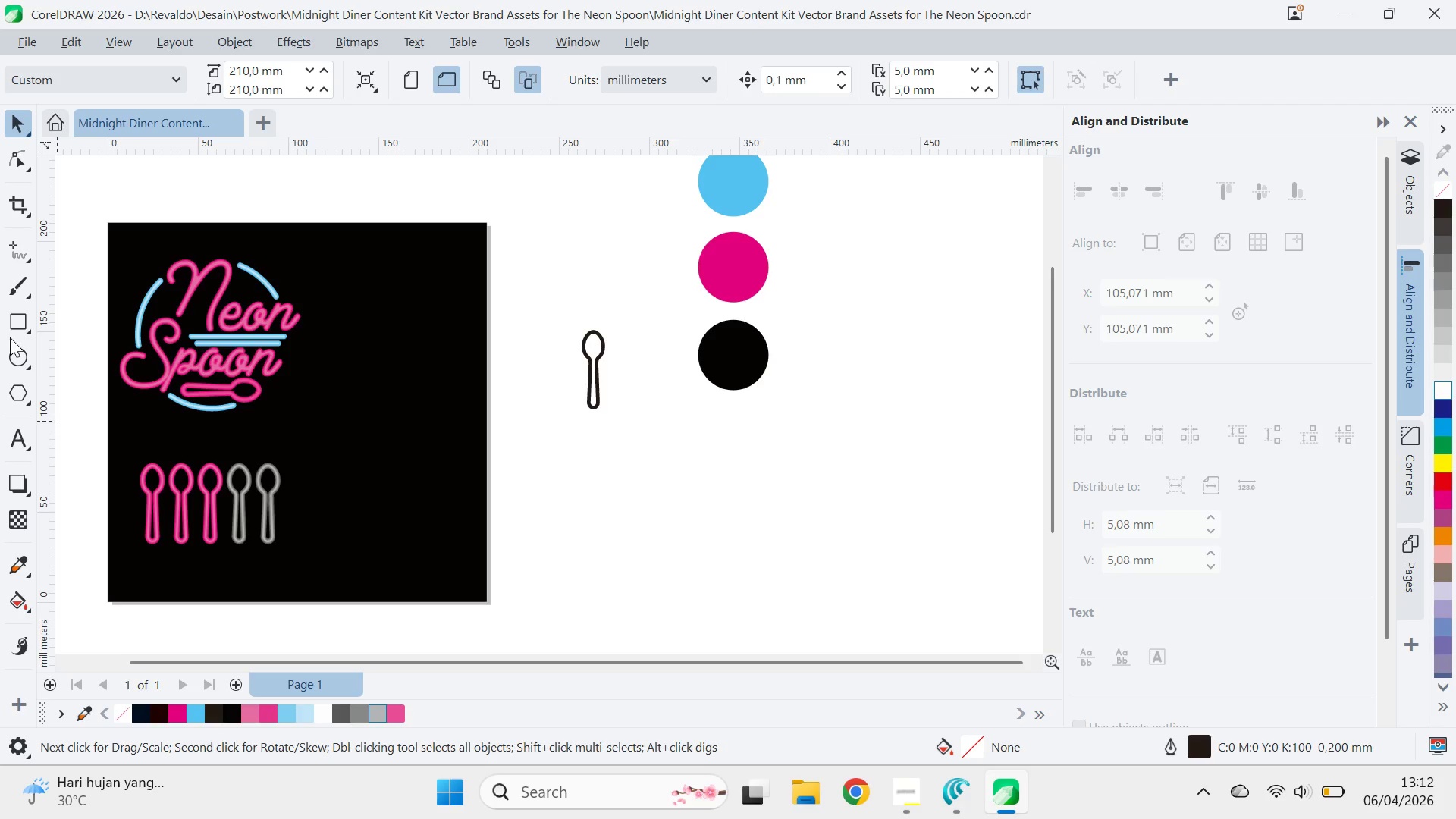 
left_click([18, 353])
 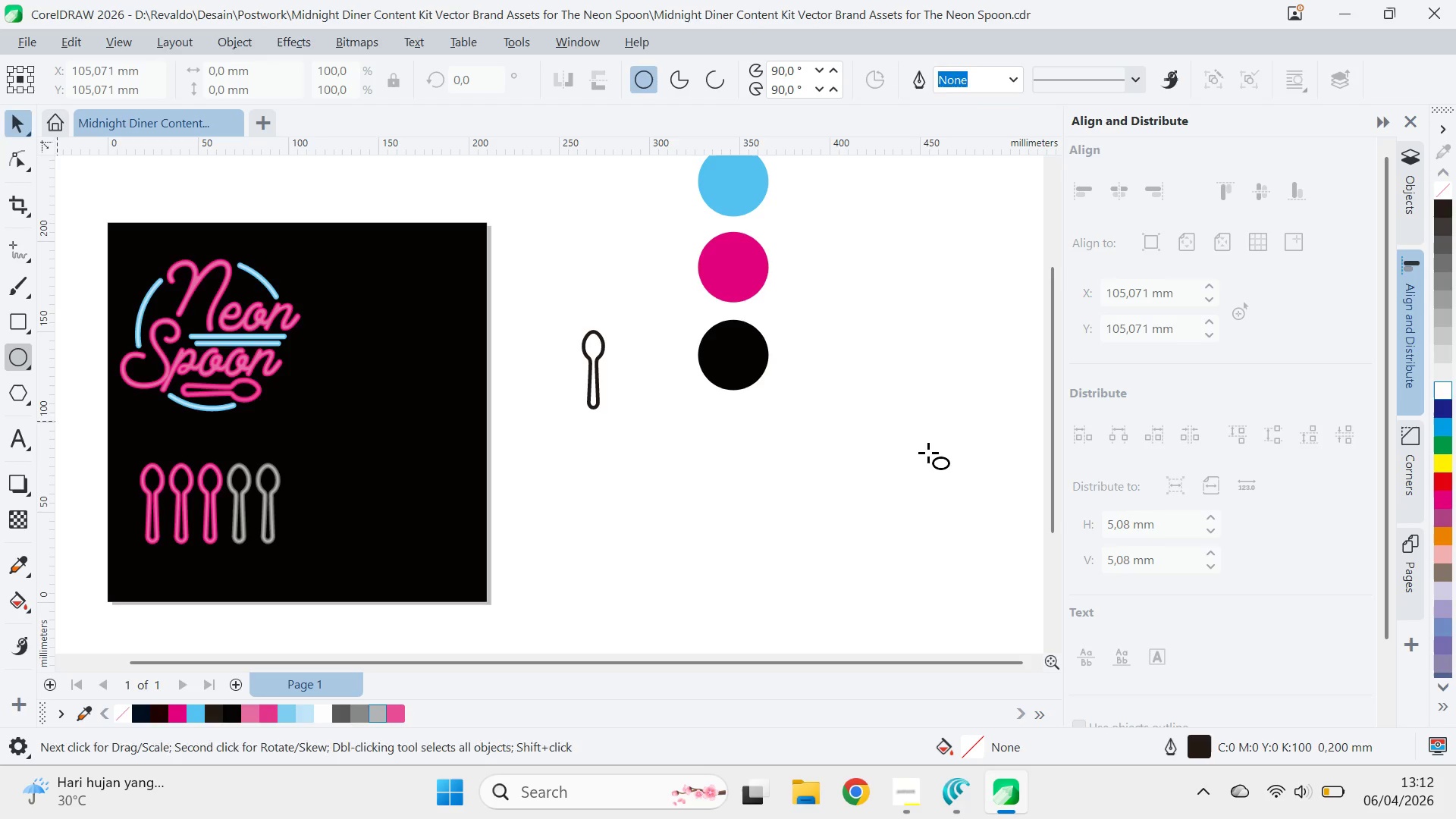 
hold_key(key=ControlLeft, duration=1.5)
left_click_drag(start_coordinate=[716, 420], to_coordinate=[783, 496])
 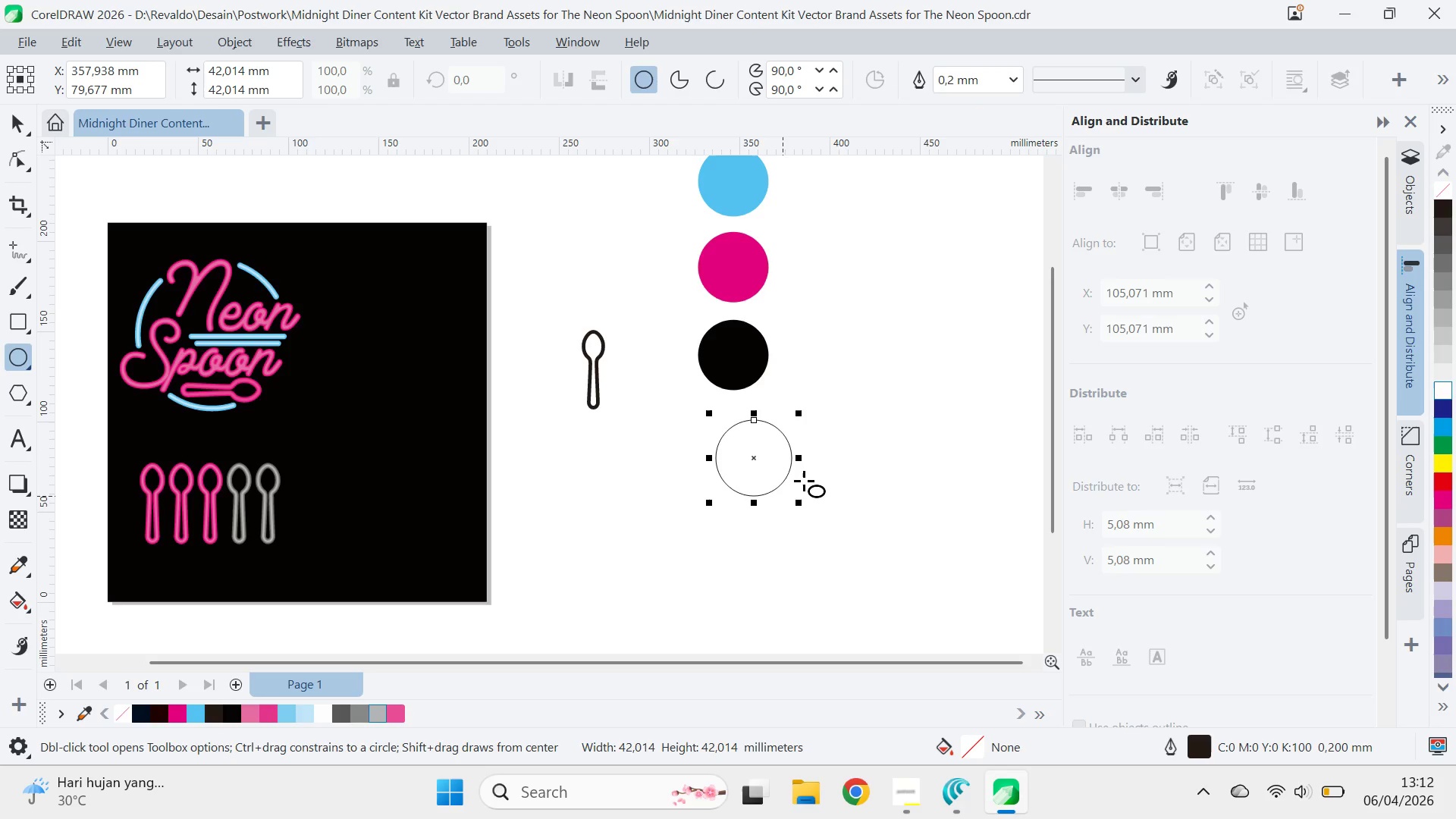 
key(Control+ControlLeft)
 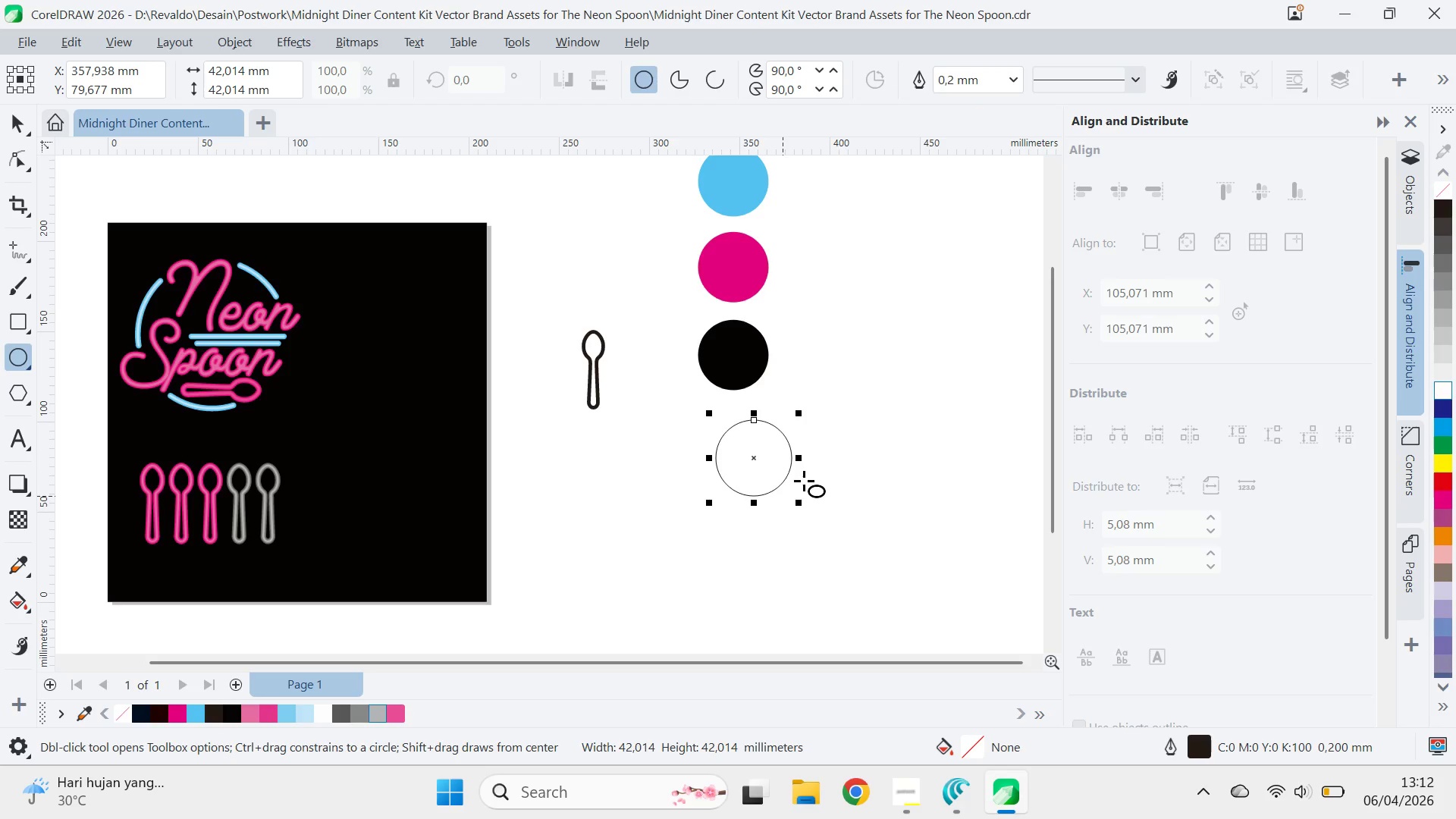 
key(Control+ControlLeft)
 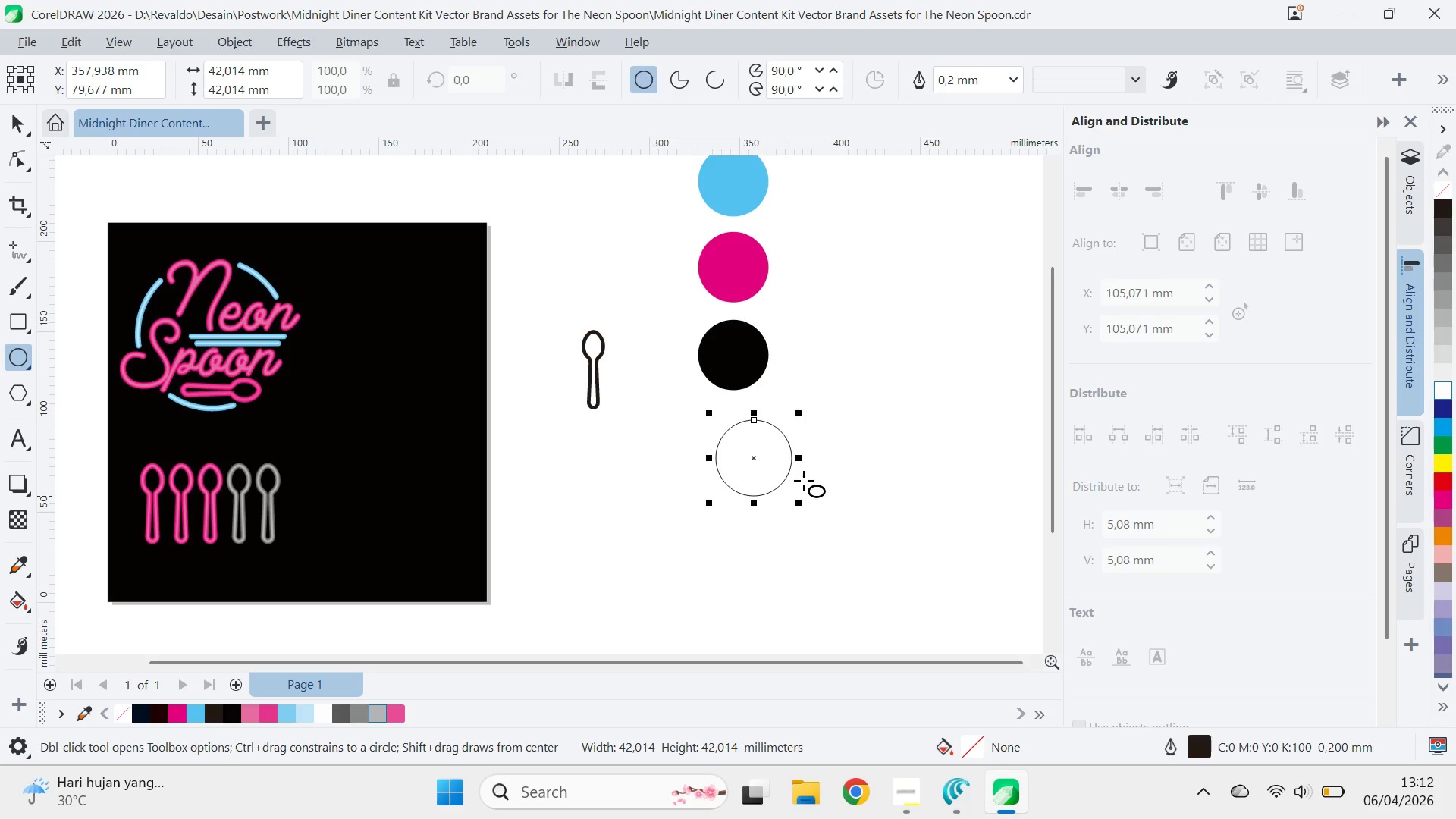 
key(Control+ControlLeft)
 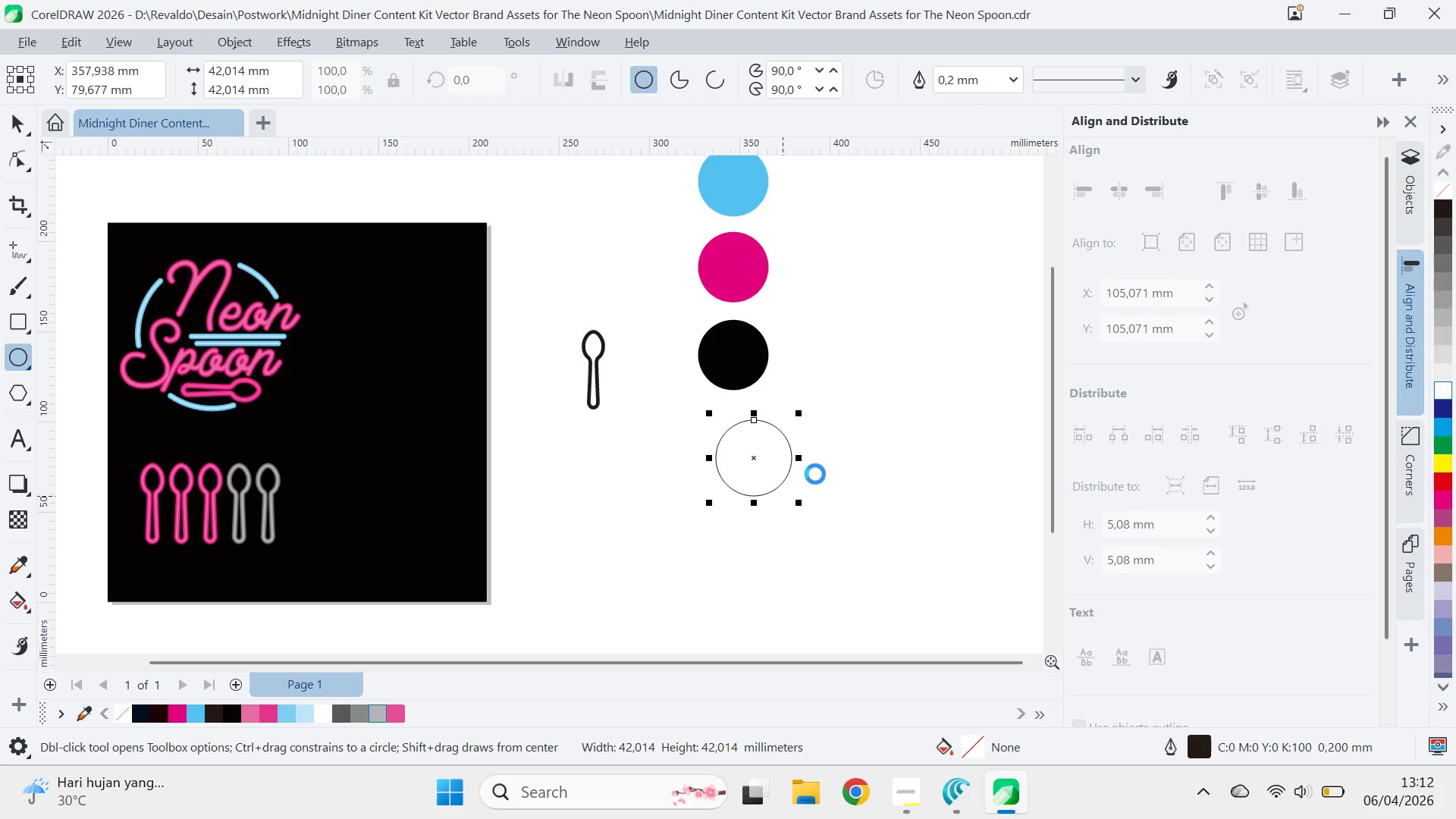 
key(Control+ControlLeft)
 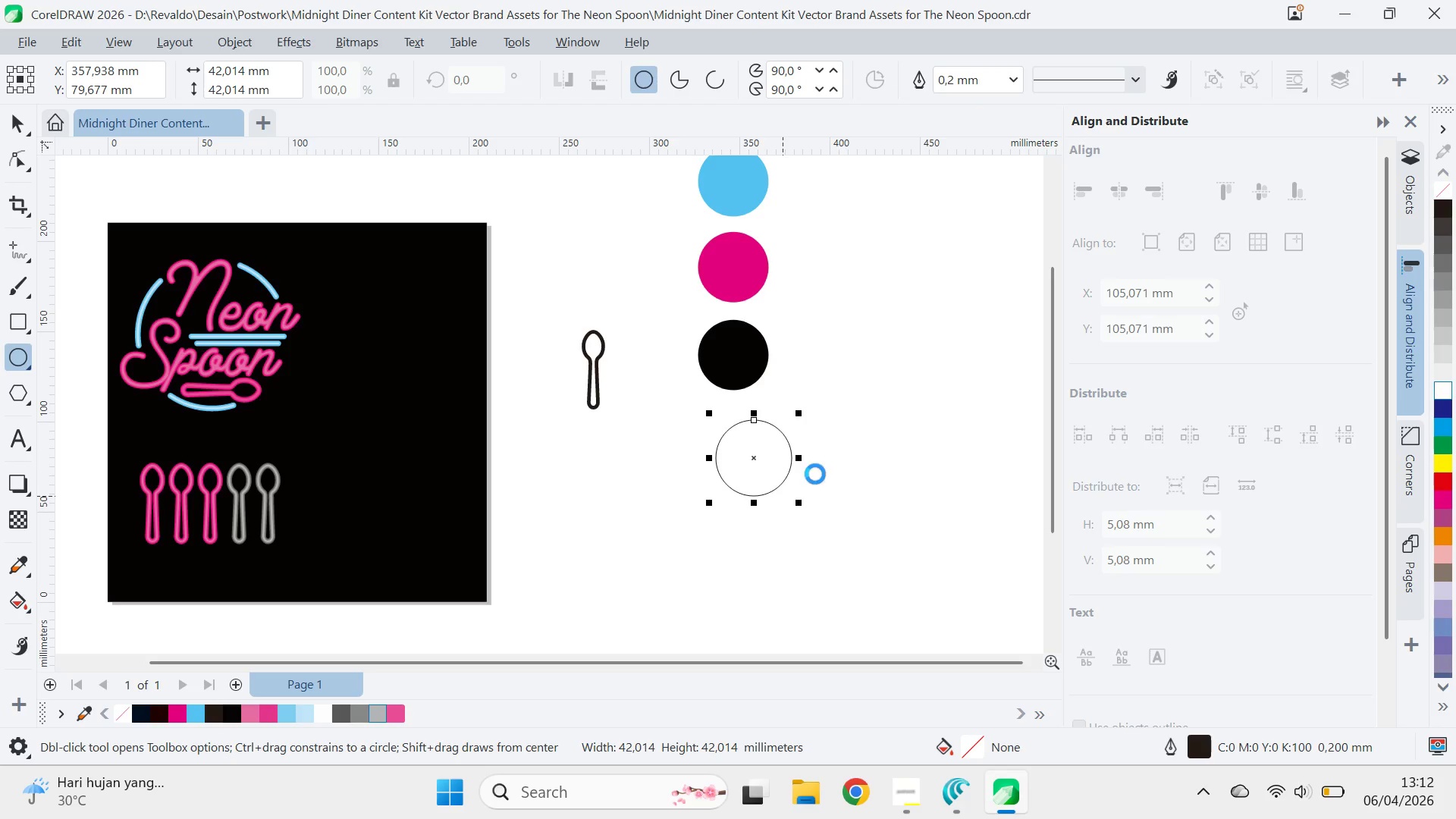 
key(Control+ControlLeft)
 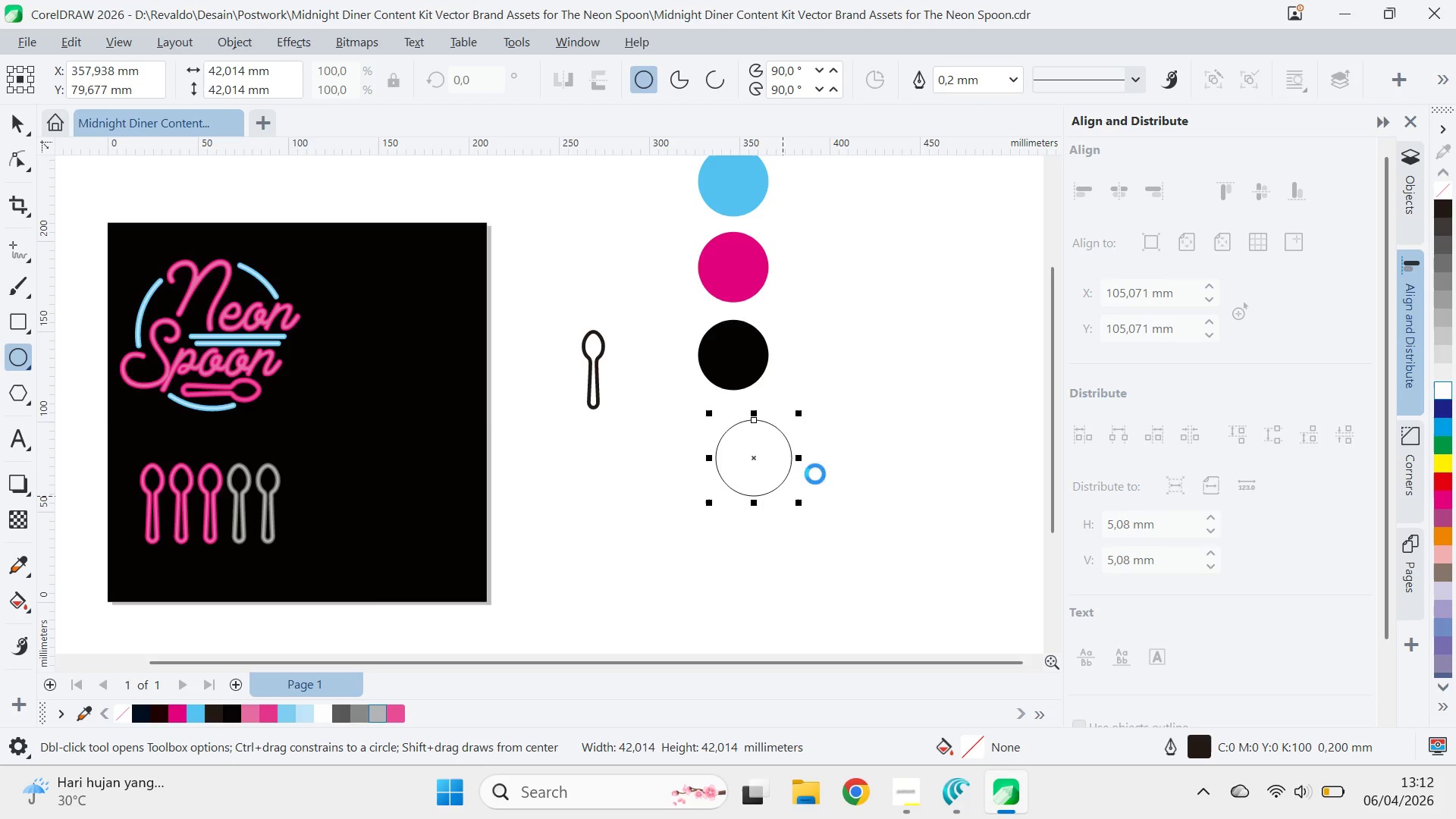 
key(Control+V)
 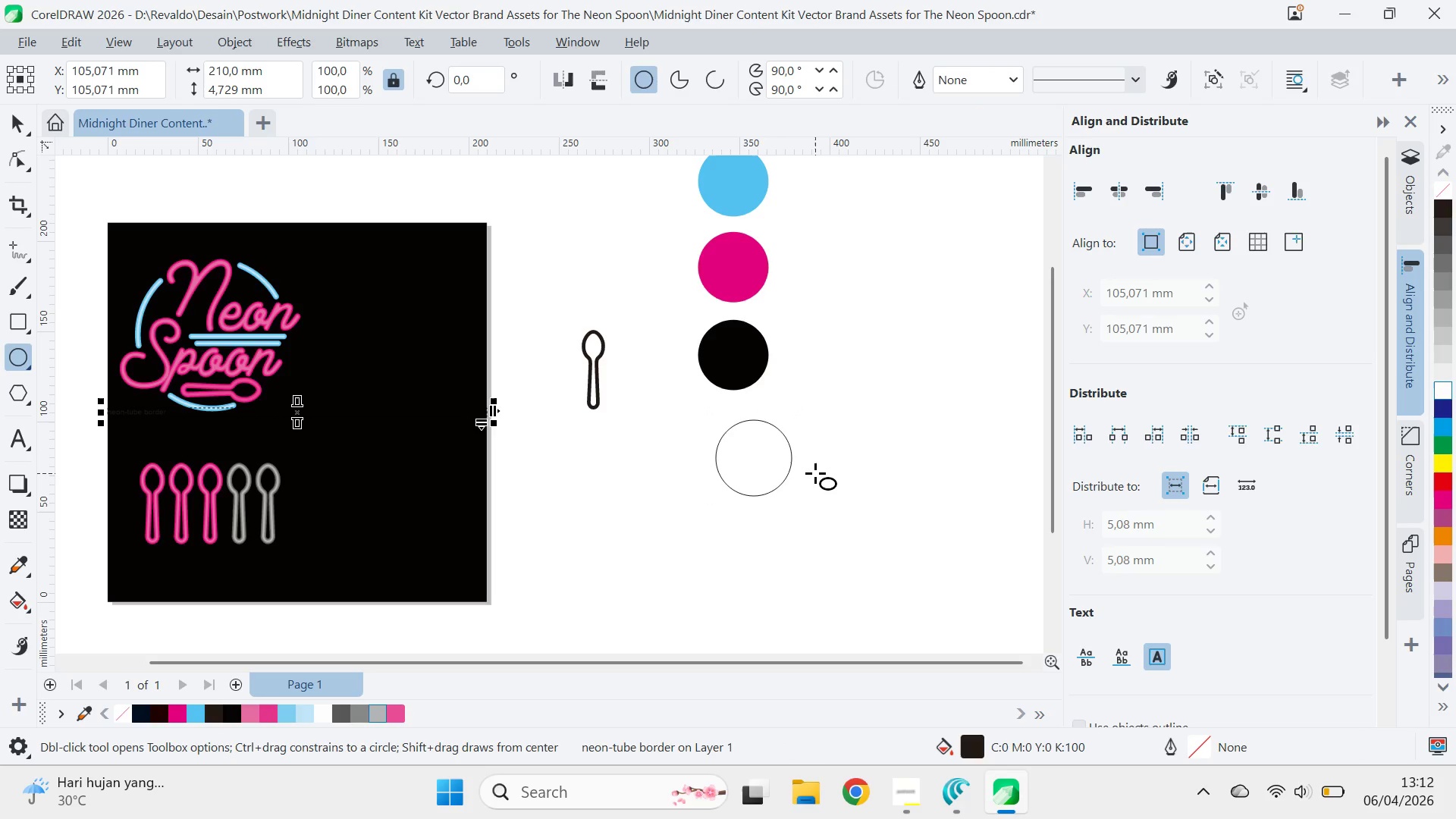 
key(Control+ControlLeft)
 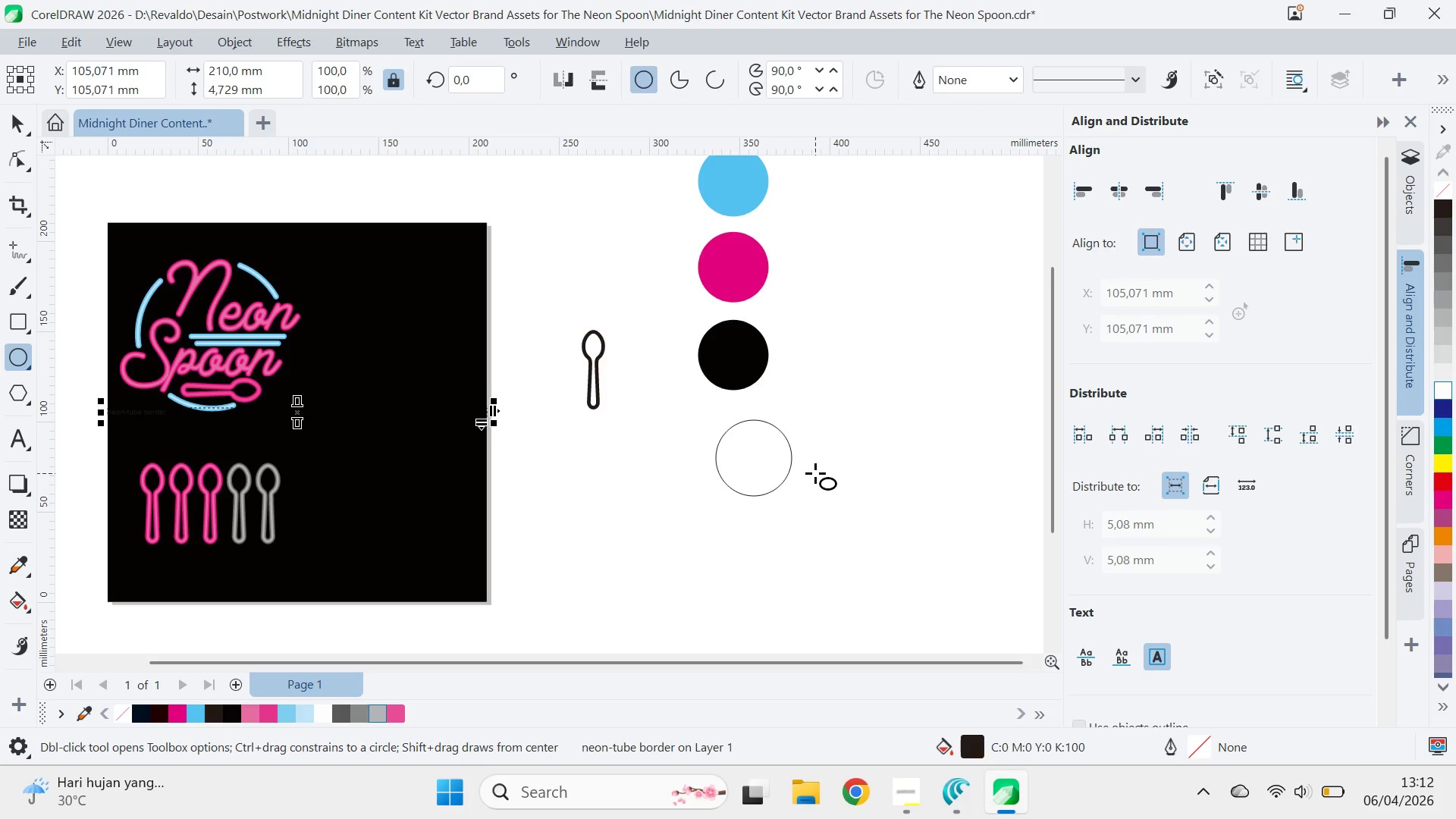 
key(Control+Z)
 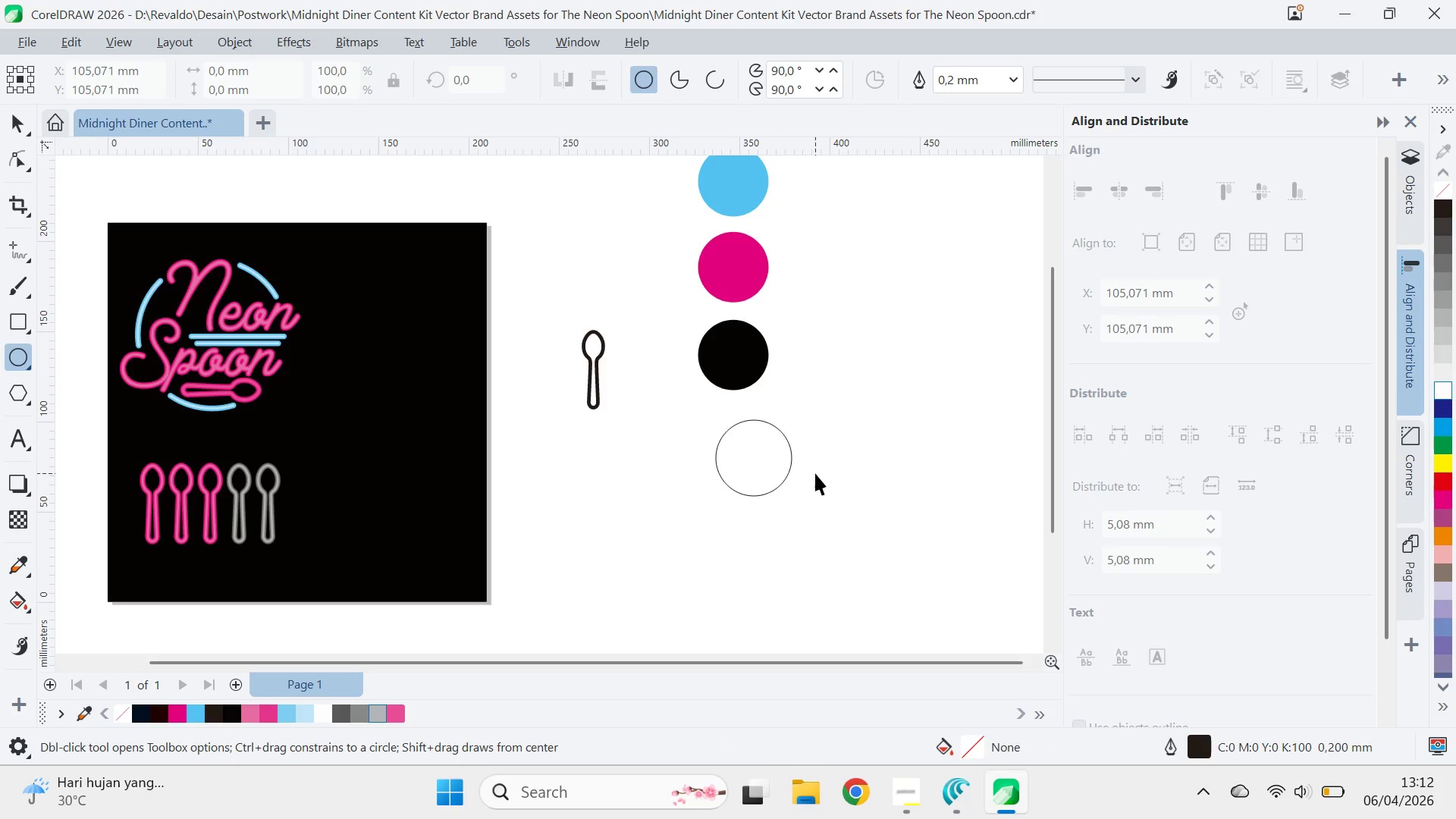 
key(V)
 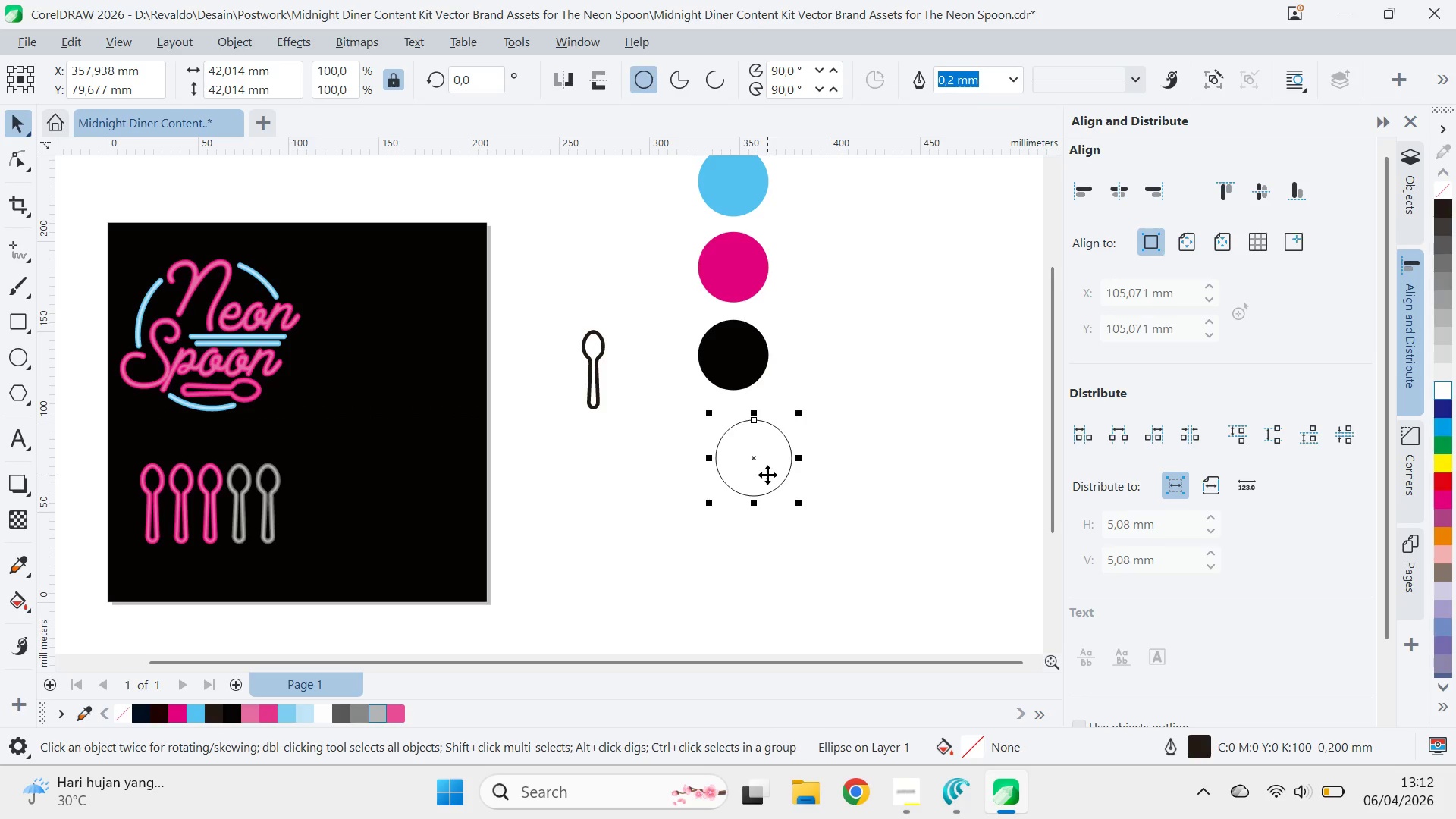 
left_click_drag(start_coordinate=[810, 515], to_coordinate=[722, 439])
 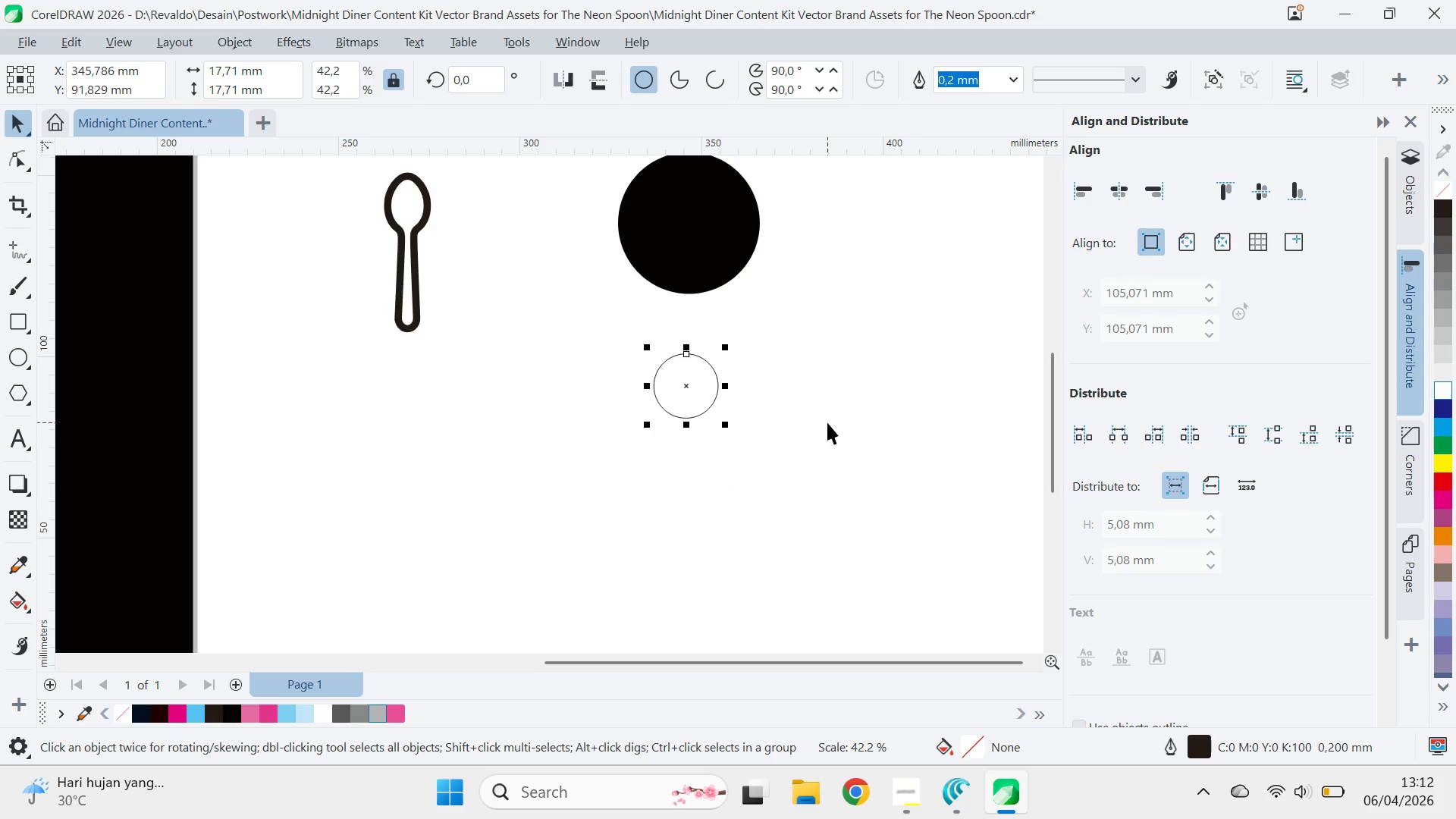 
scroll: coordinate [797, 507], scroll_direction: up, amount: 5.0
 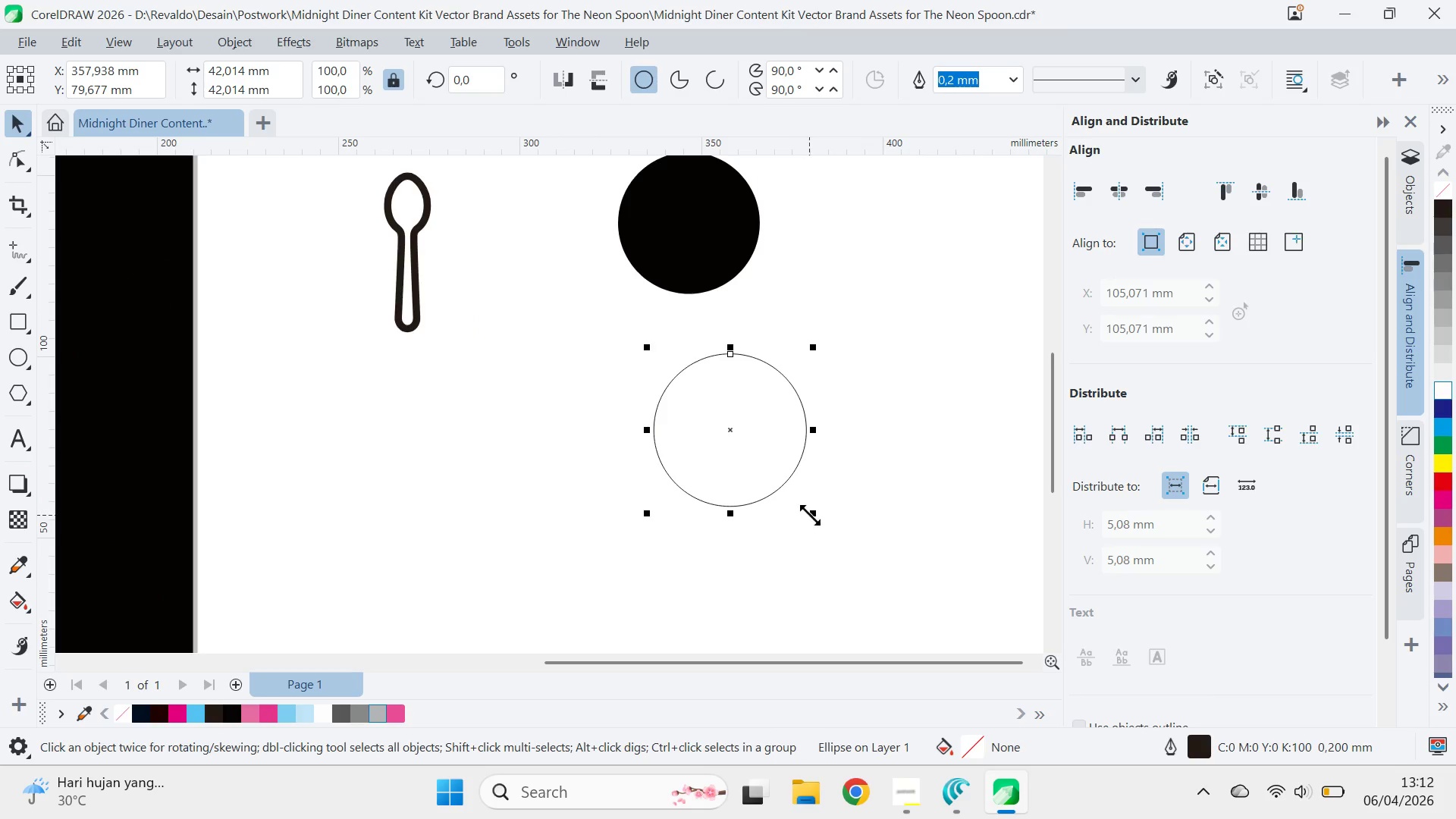 
left_click([827, 422])
 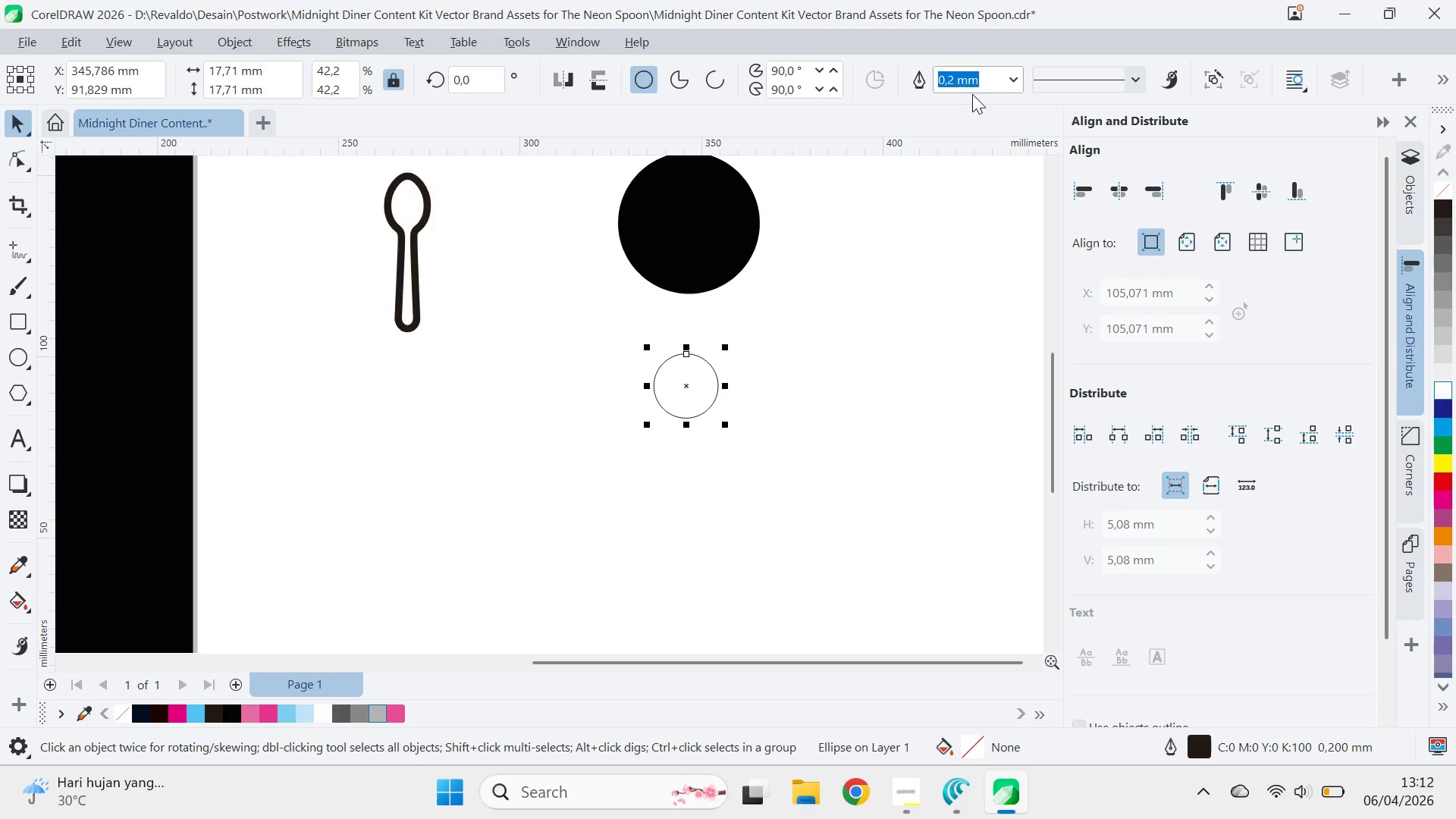 
left_click([1015, 81])
 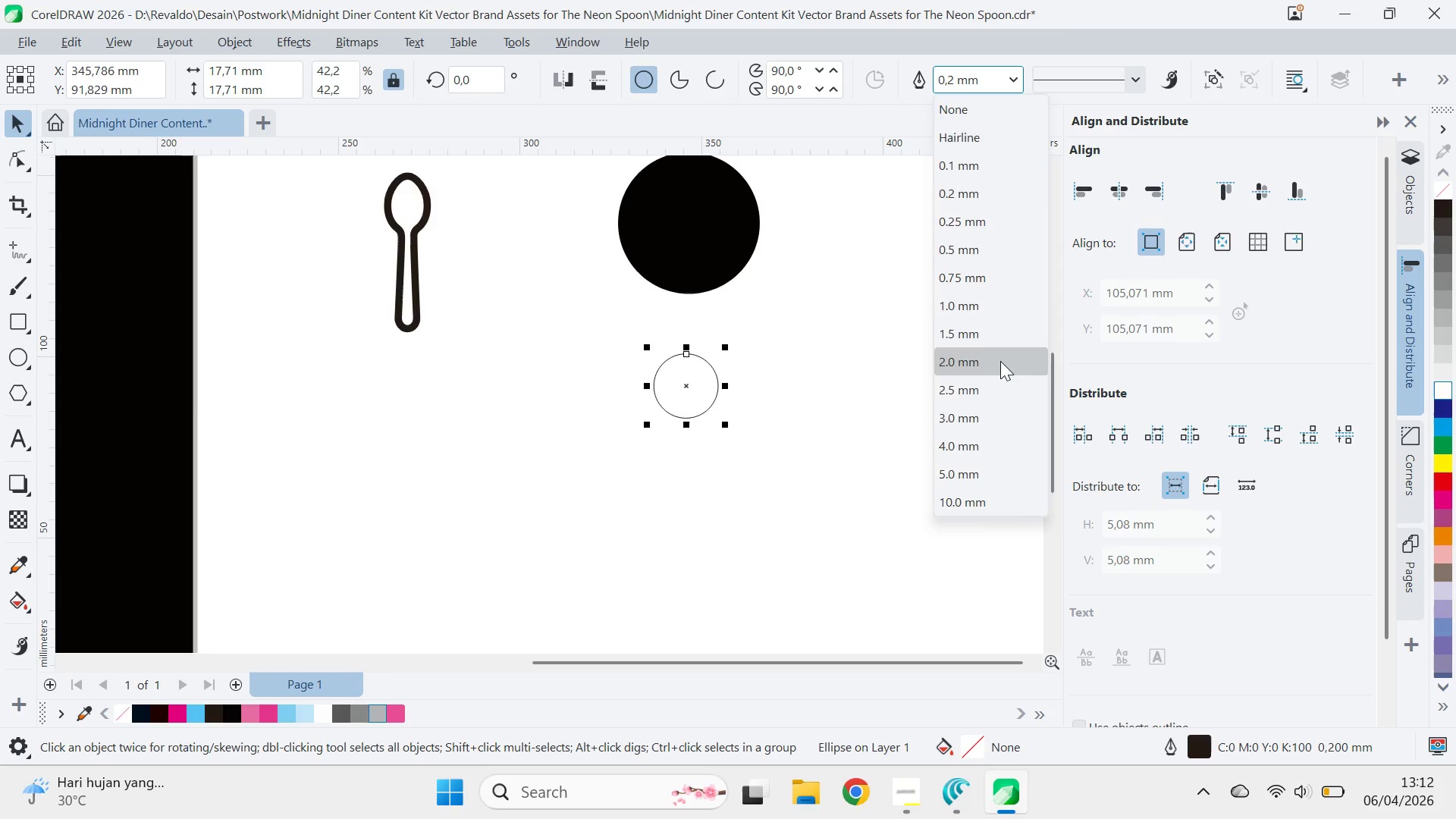 
double_click([861, 396])
 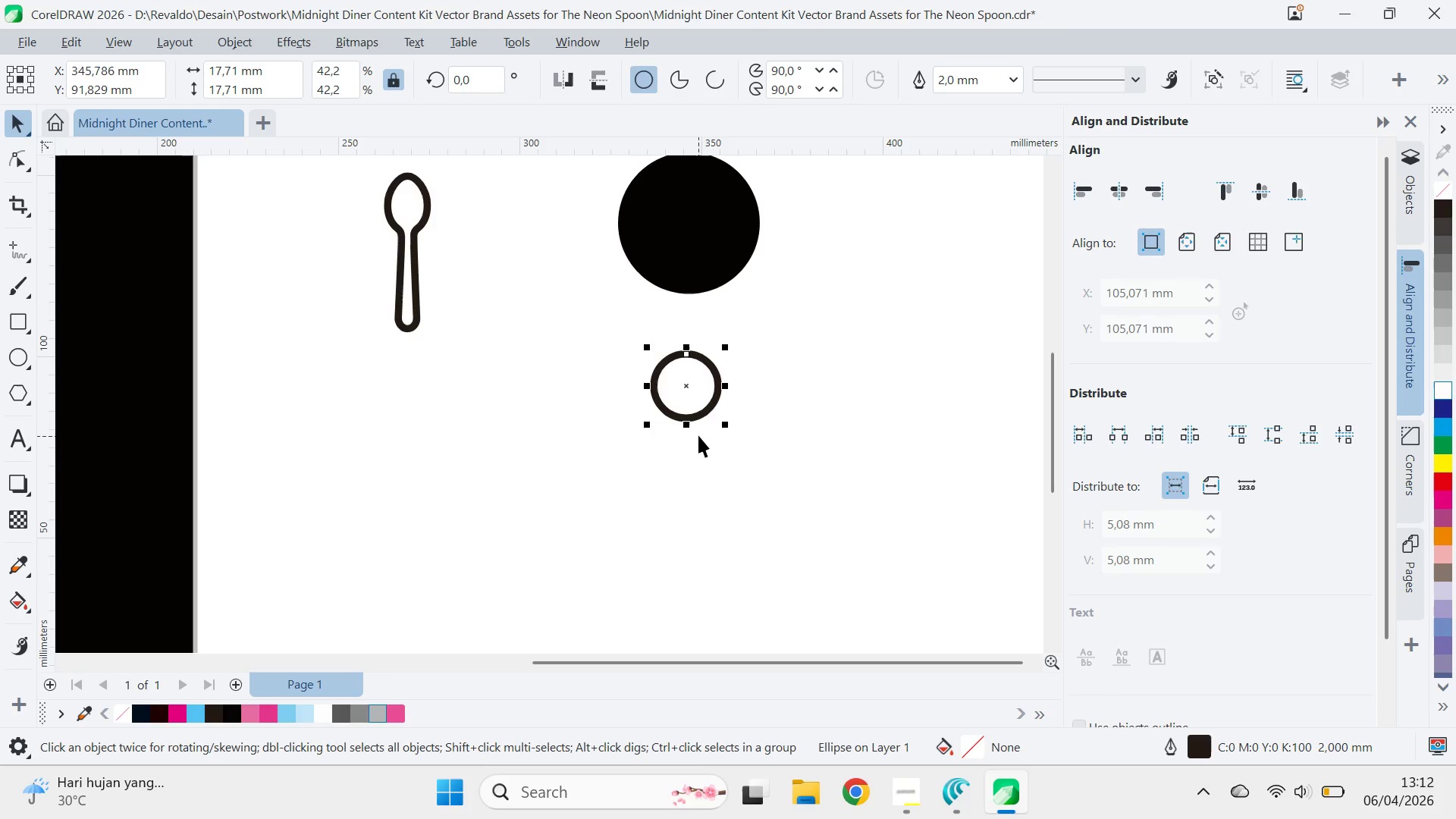 
key(Q)
 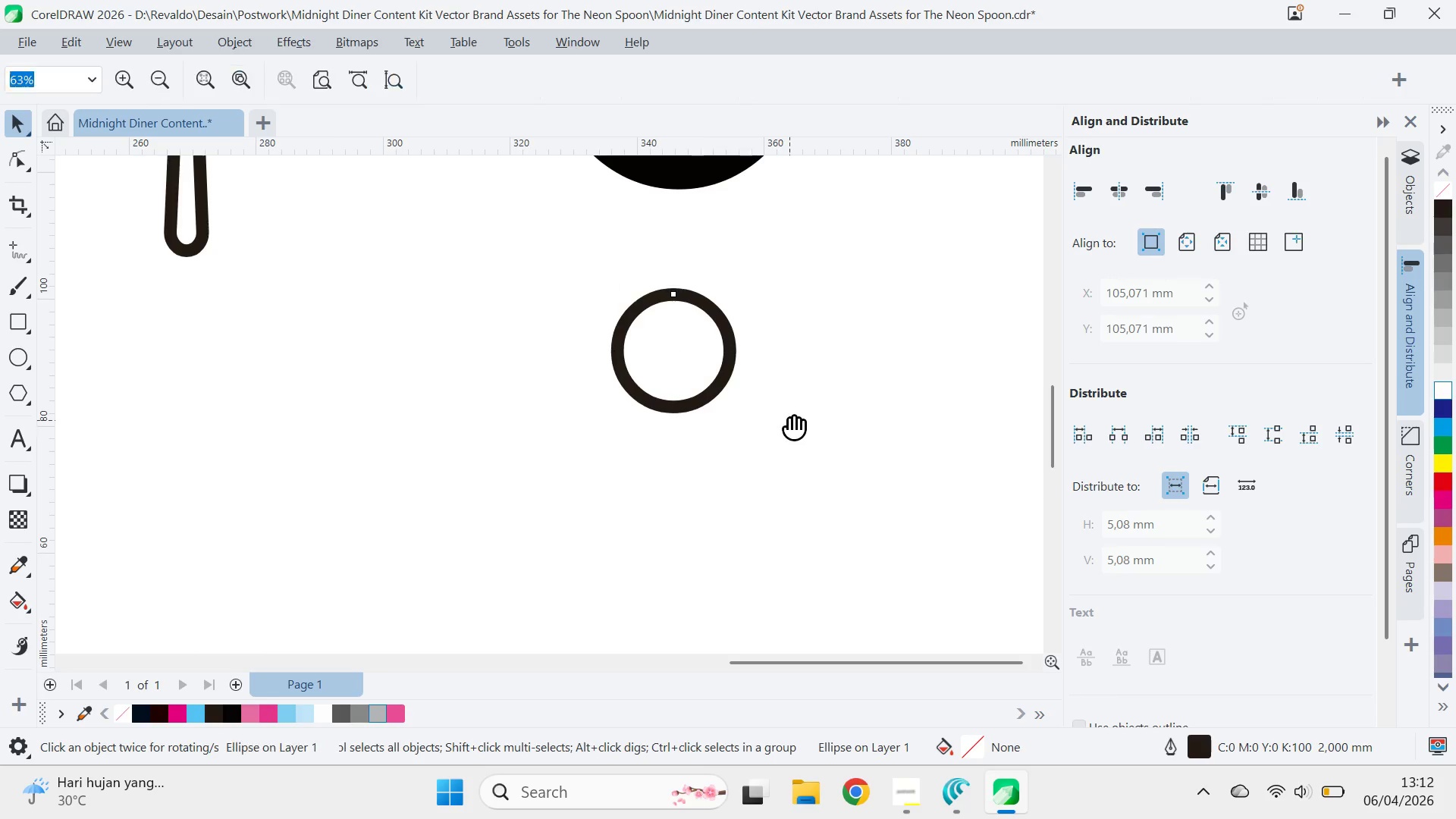 
left_click_drag(start_coordinate=[789, 419], to_coordinate=[762, 346])
 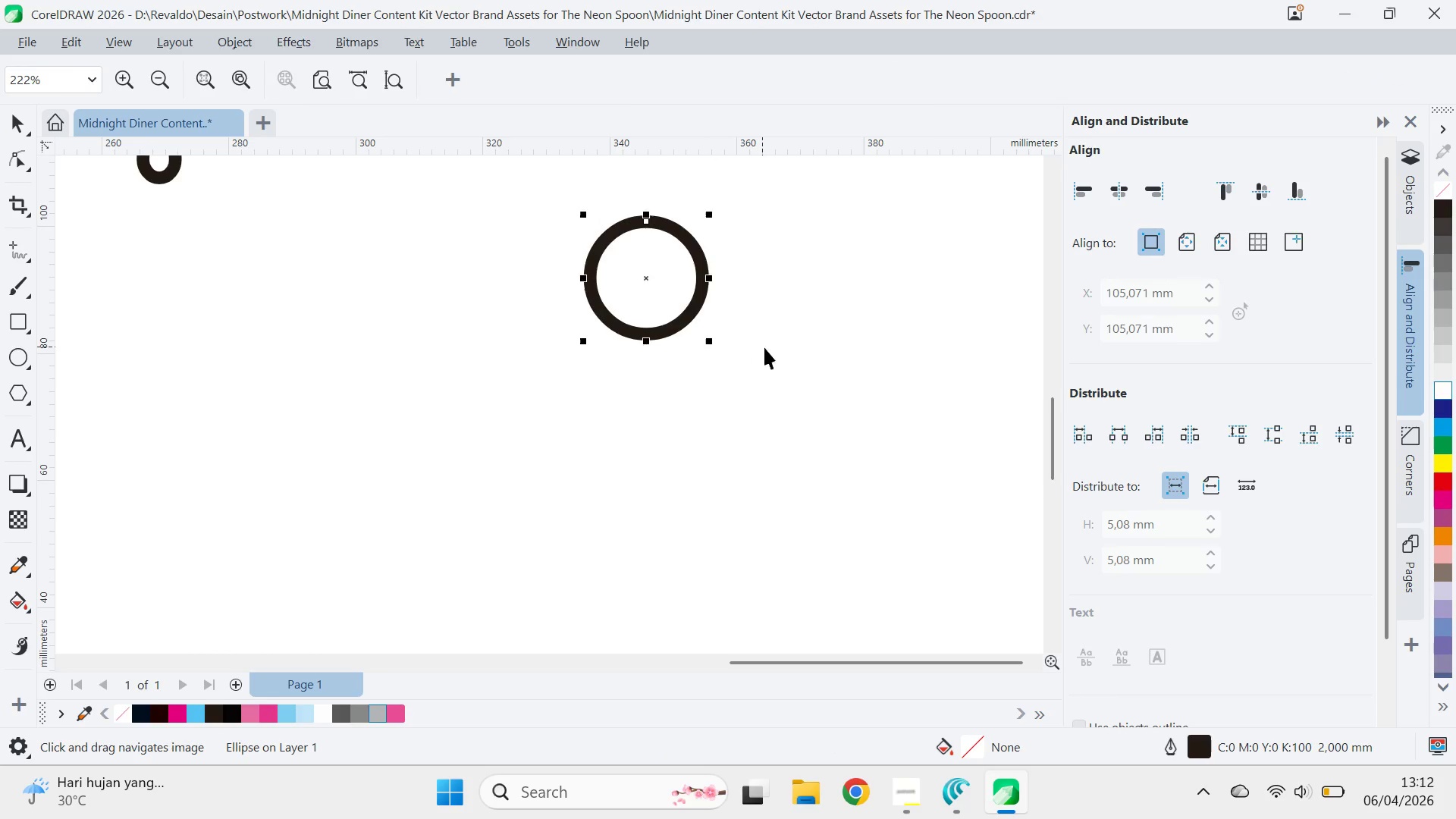 
scroll: coordinate [703, 433], scroll_direction: up, amount: 4.0
 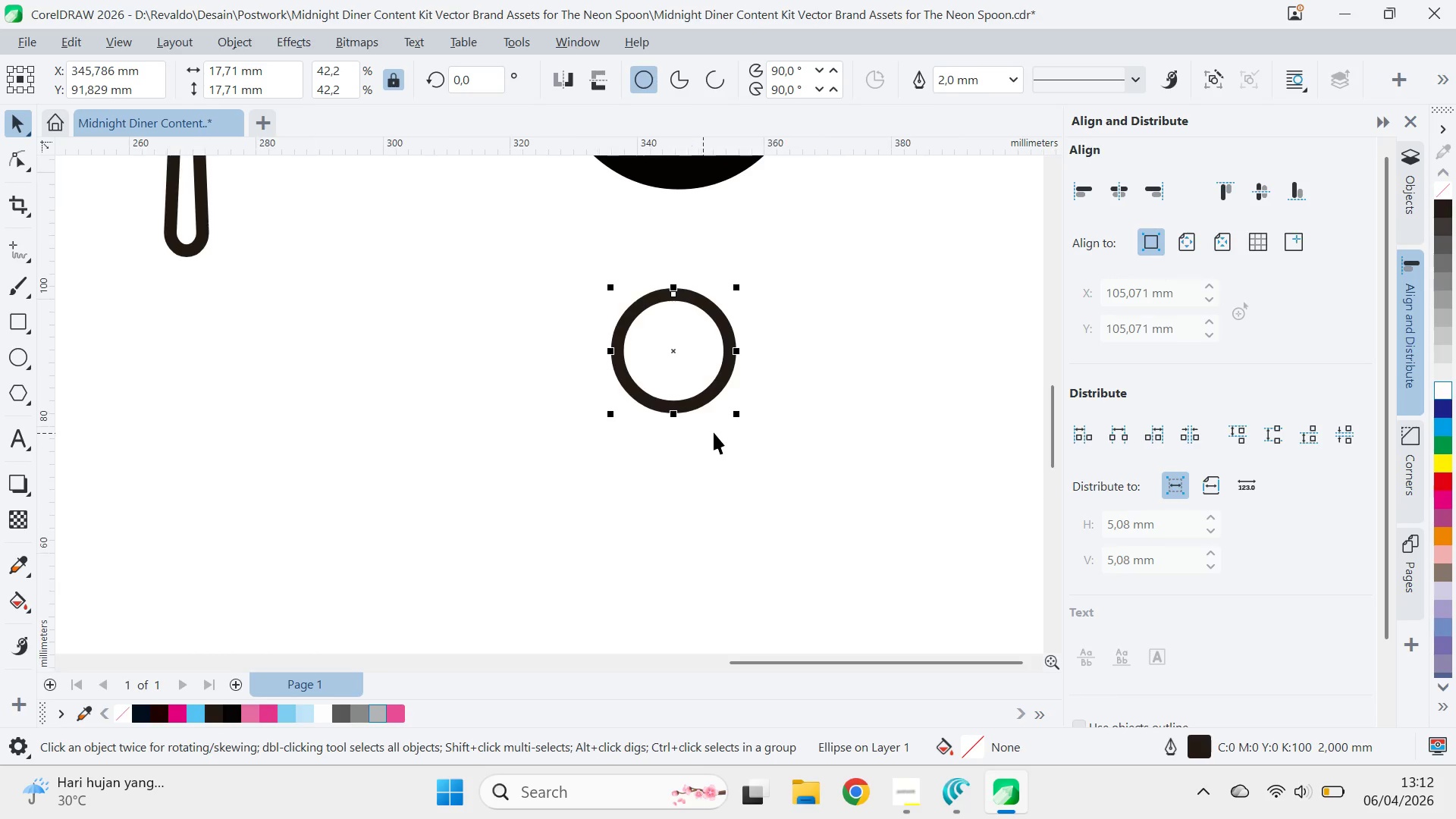 
key(V)
 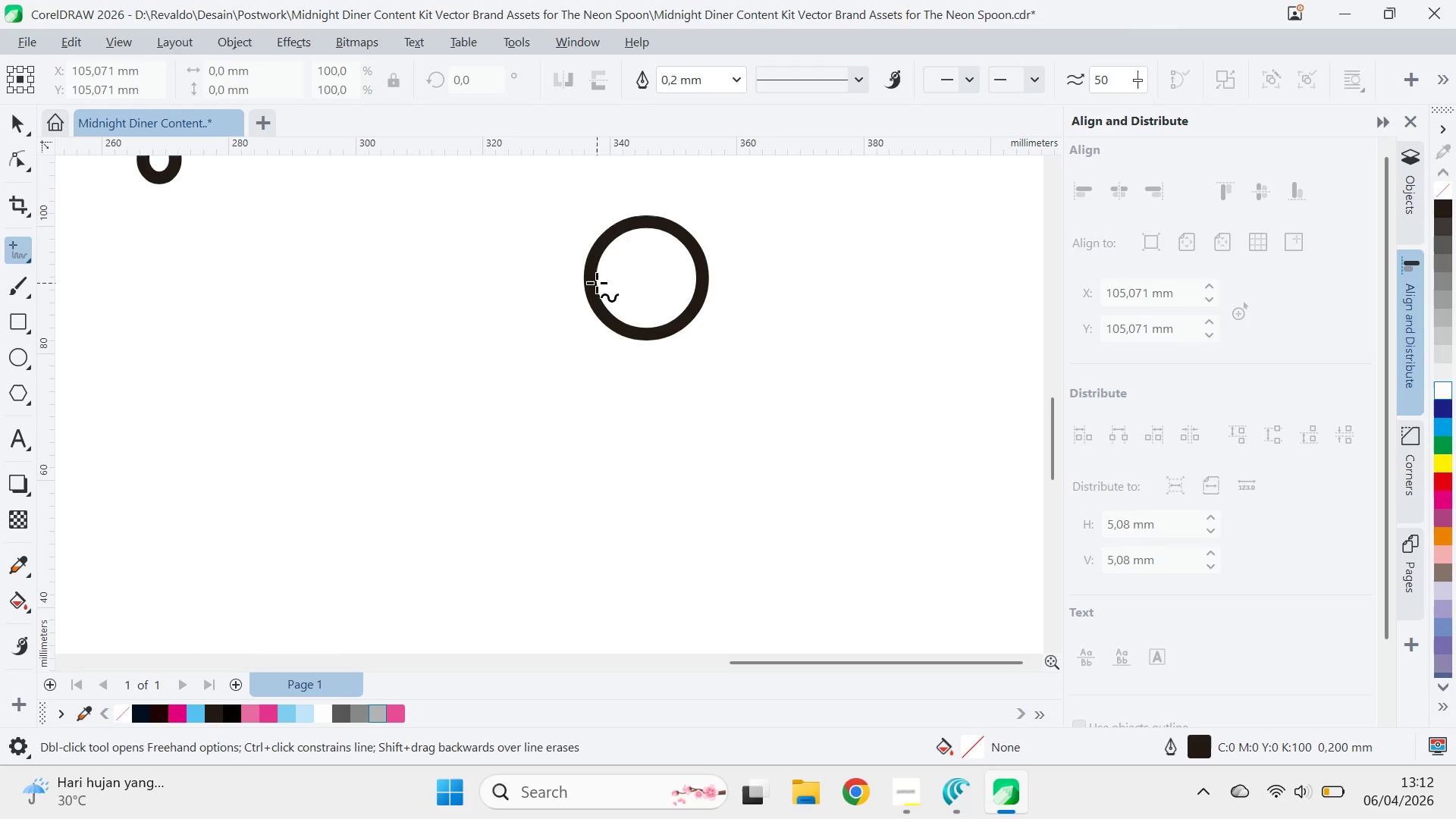 
wait(5.12)
 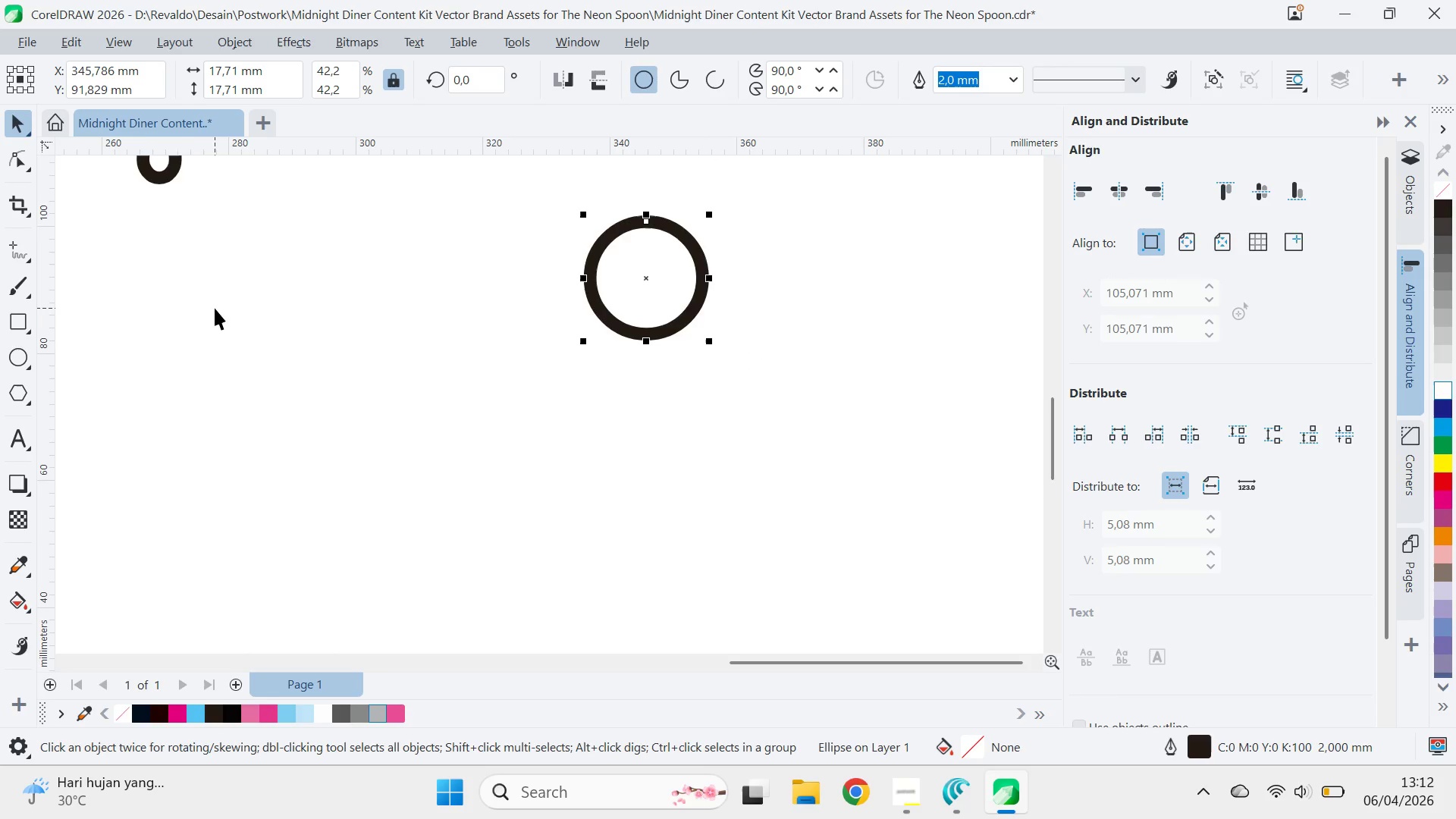 
hold_key(key=ShiftLeft, duration=1.5)
 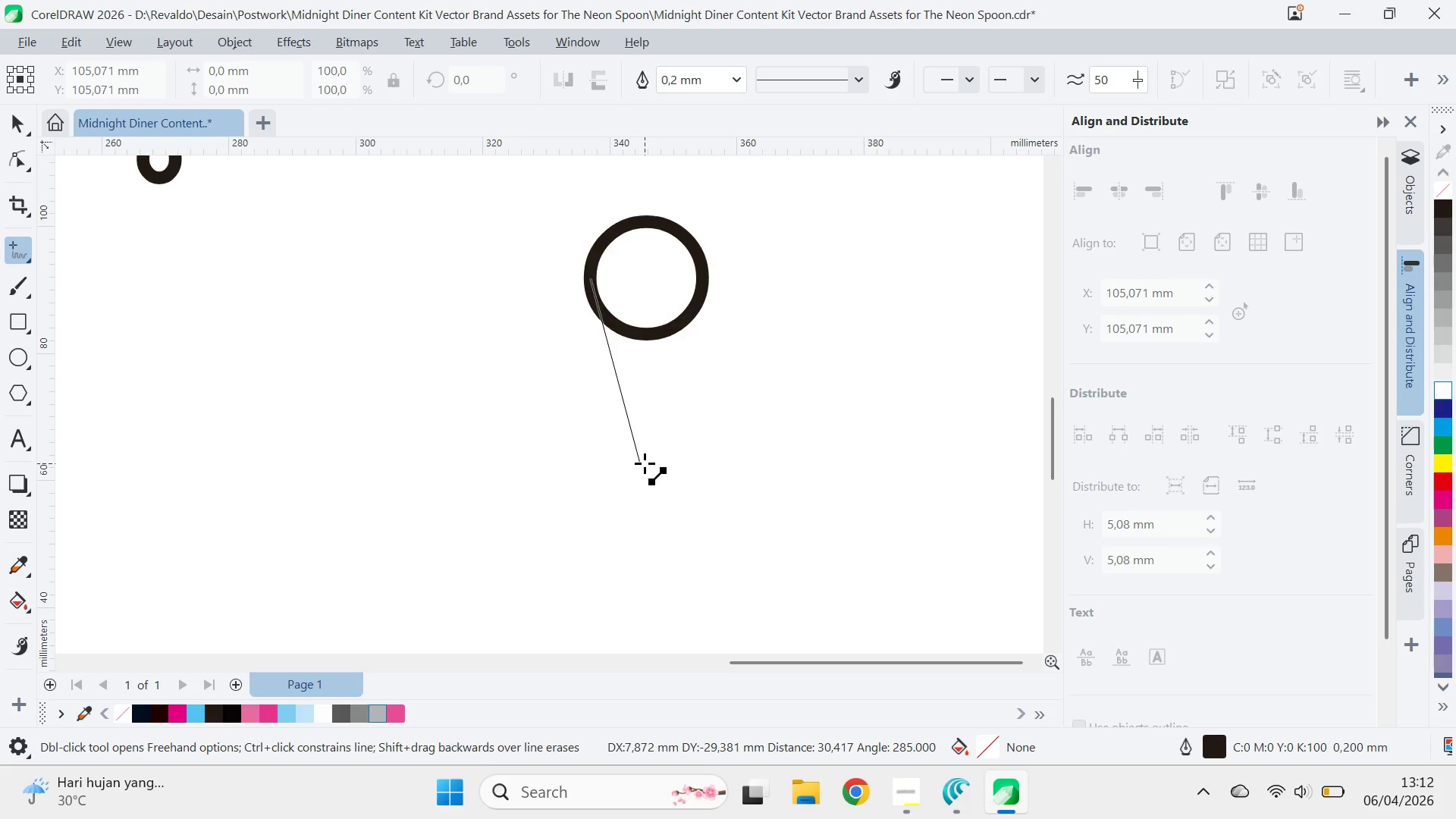 
hold_key(key=ShiftLeft, duration=1.5)
 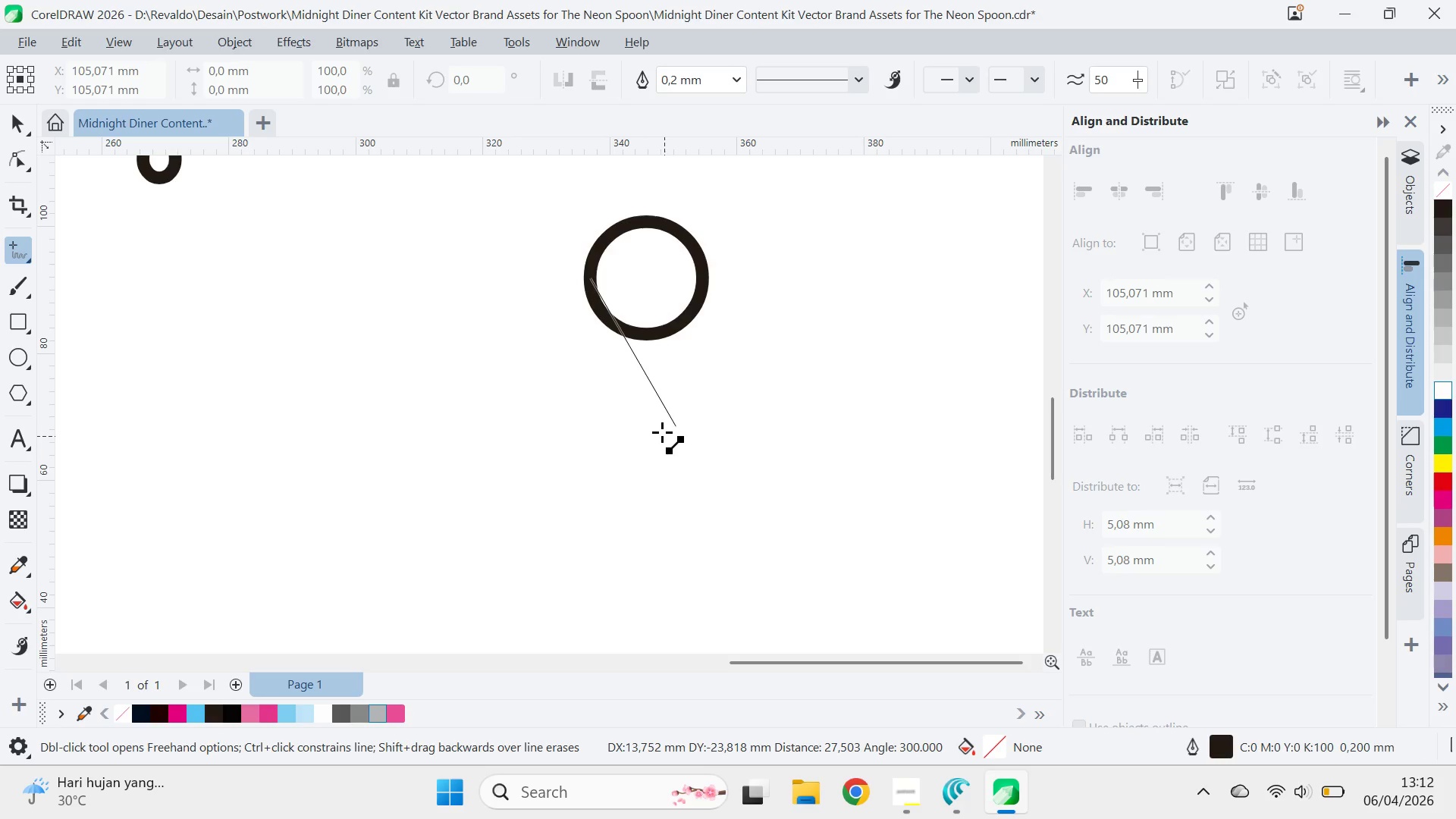 
hold_key(key=ShiftLeft, duration=1.5)
 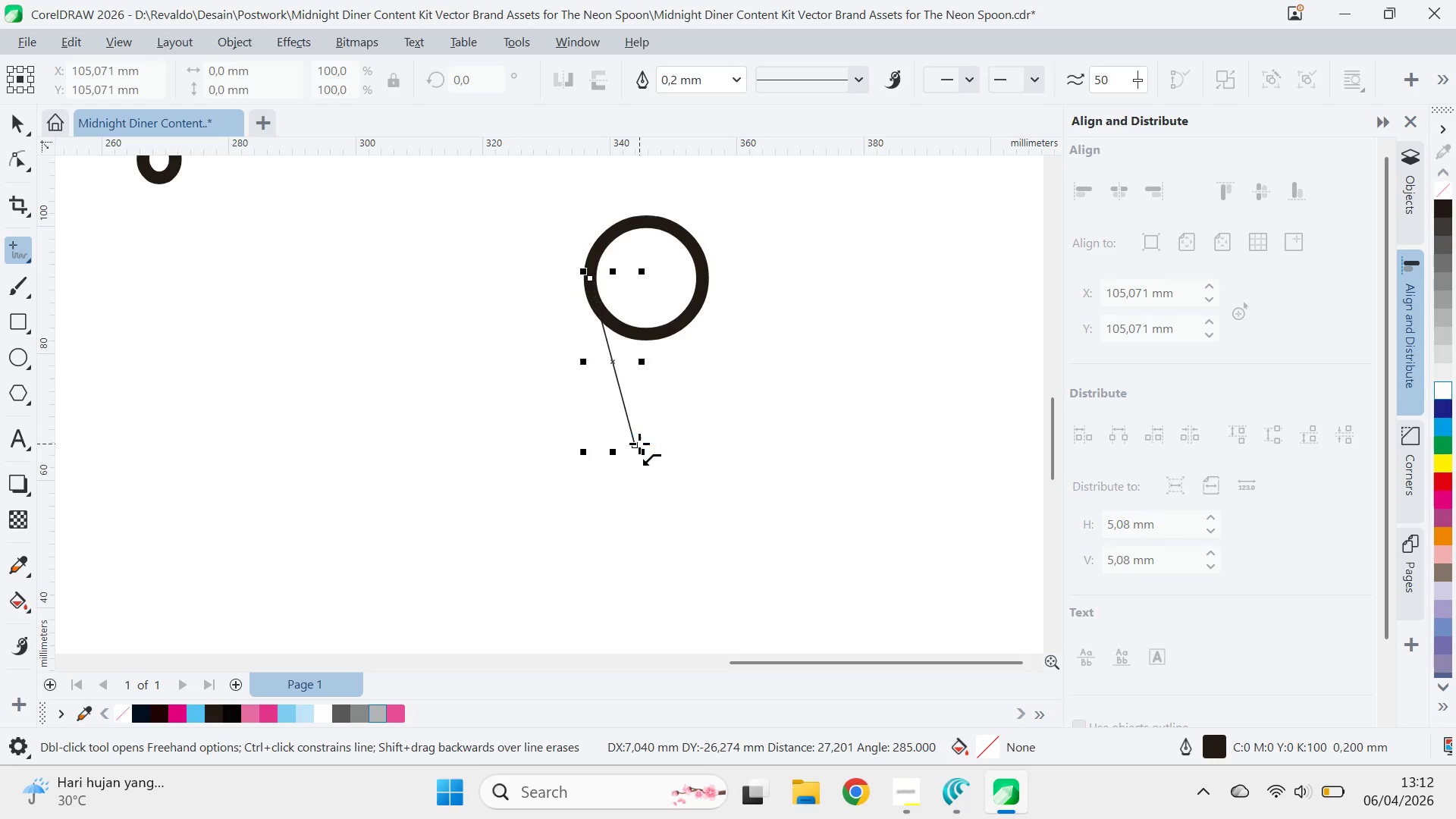 
hold_key(key=ShiftLeft, duration=0.77)
left_click([639, 444])
 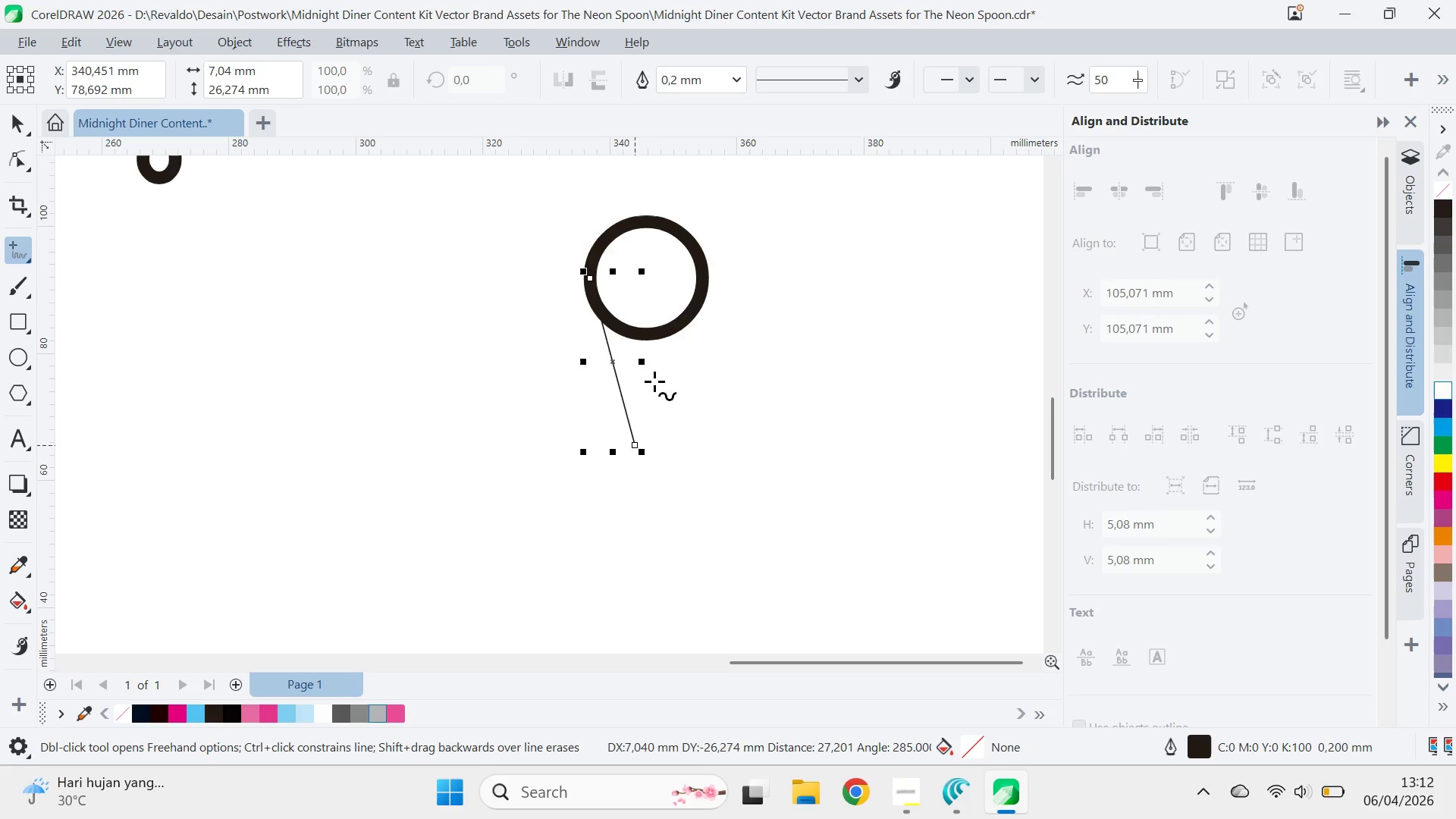 
key(V)
 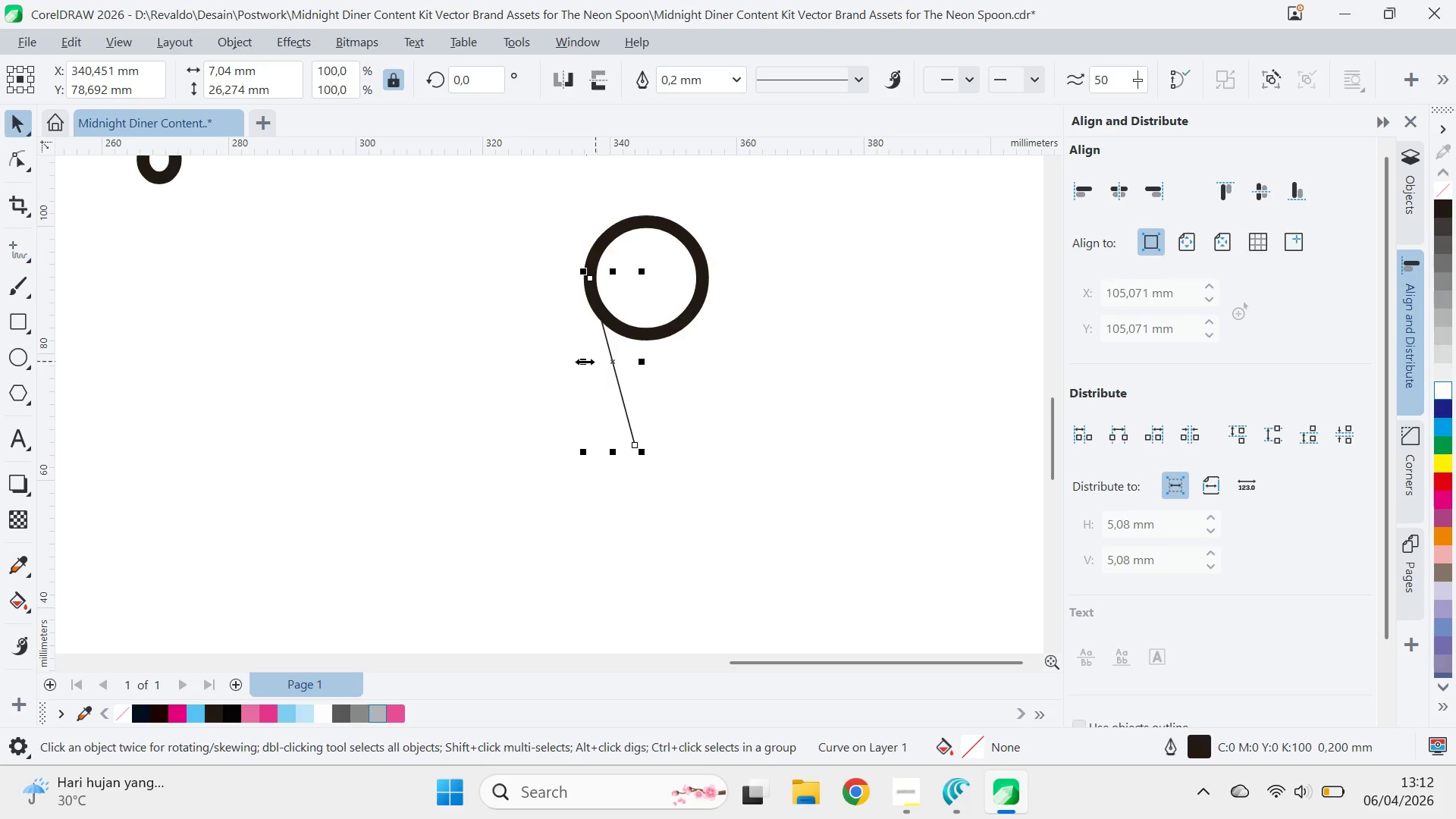 
hold_key(key=ControlLeft, duration=1.5)
left_click_drag(start_coordinate=[584, 362], to_coordinate=[682, 359])
 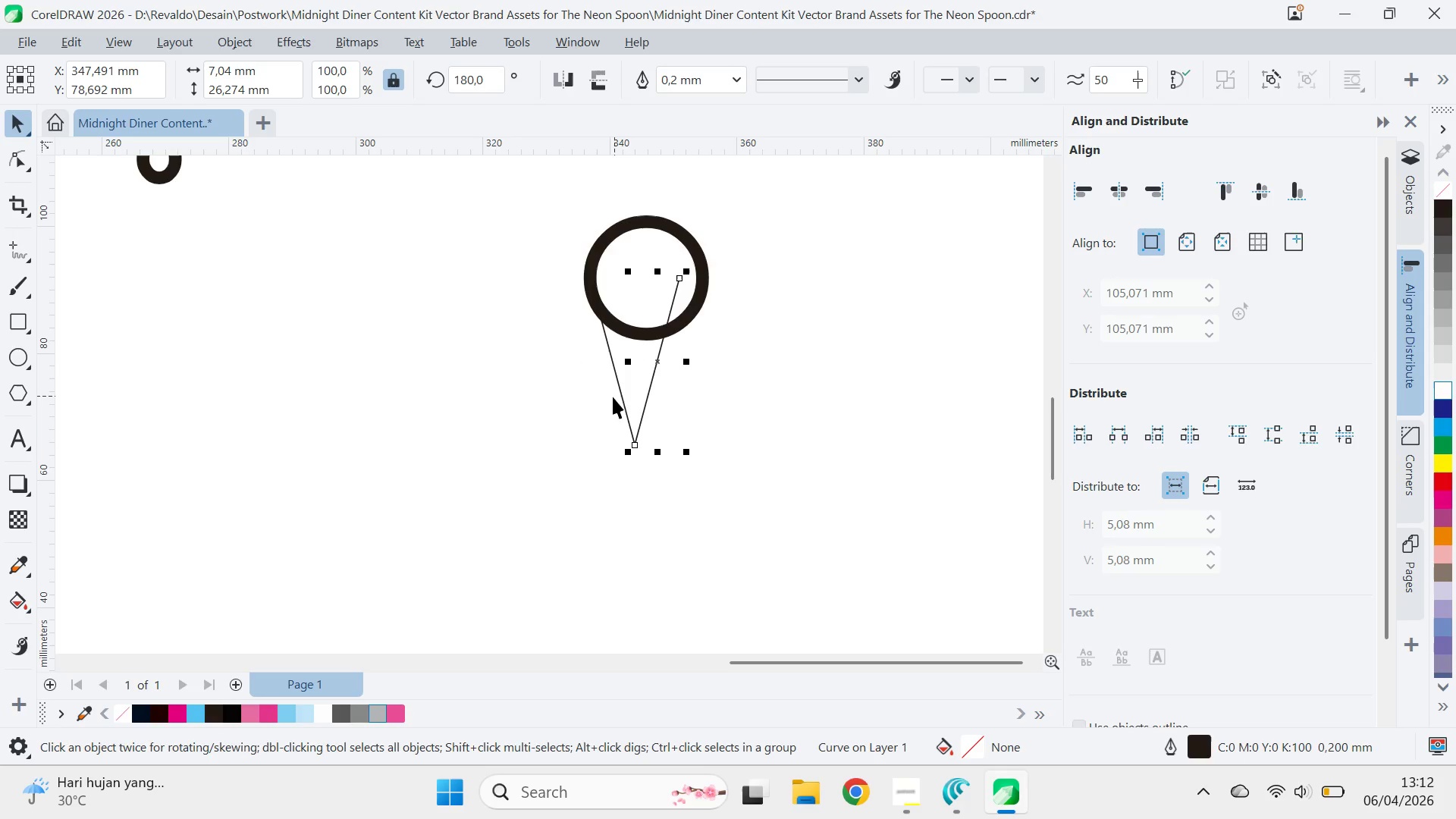 
right_click([682, 359])
 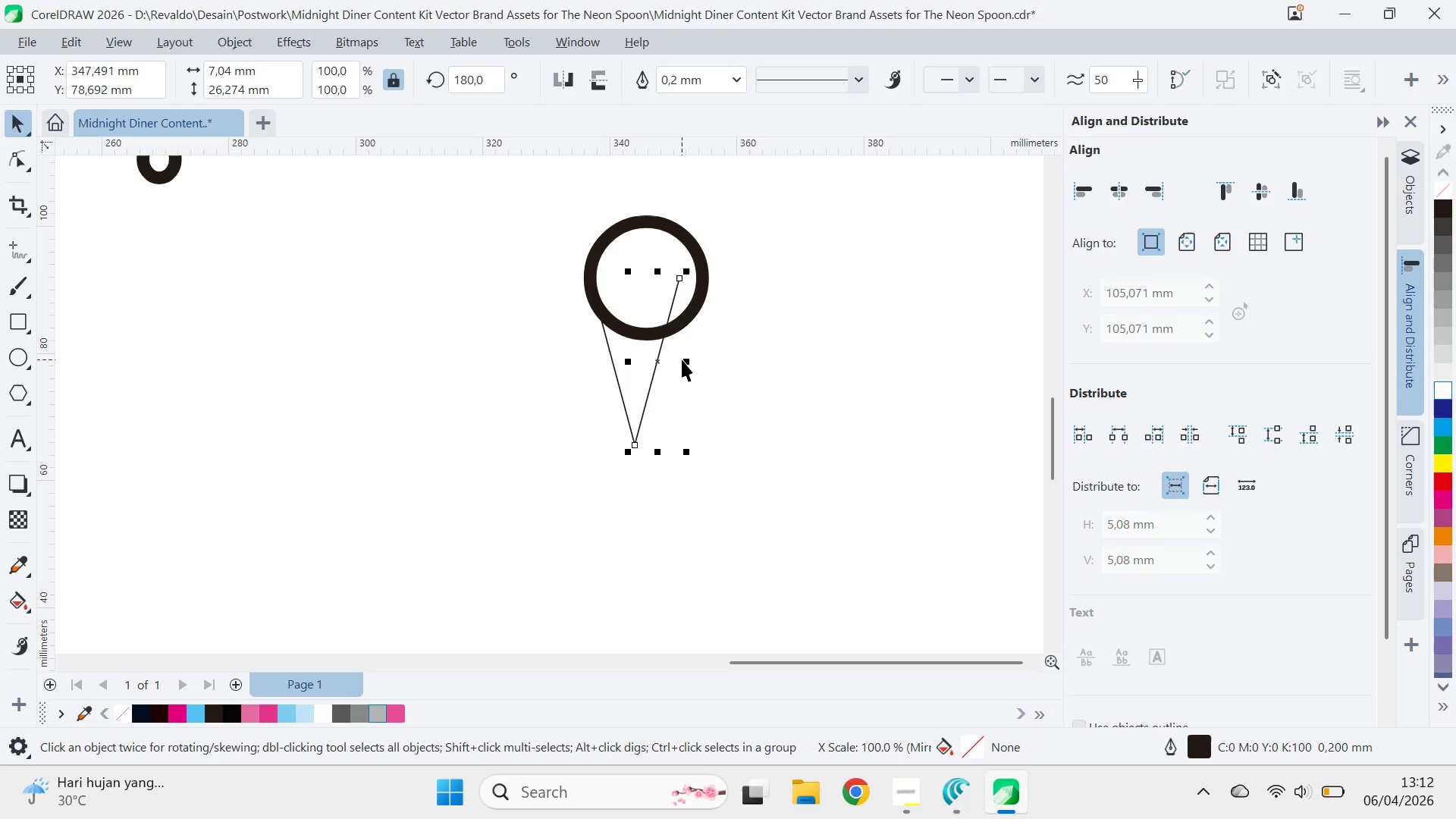 
left_click([682, 359])
 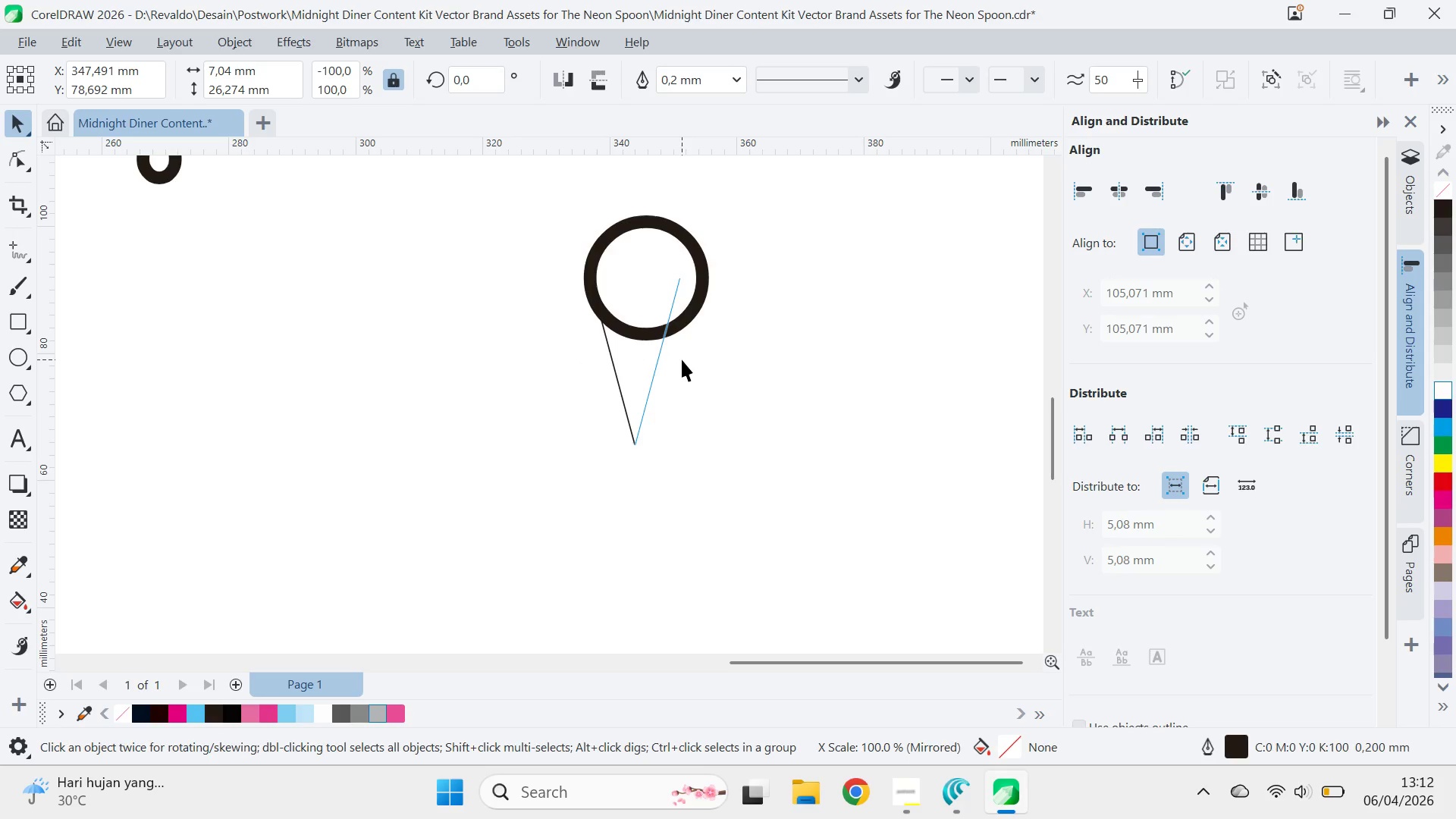 
key(Control+ControlLeft)
 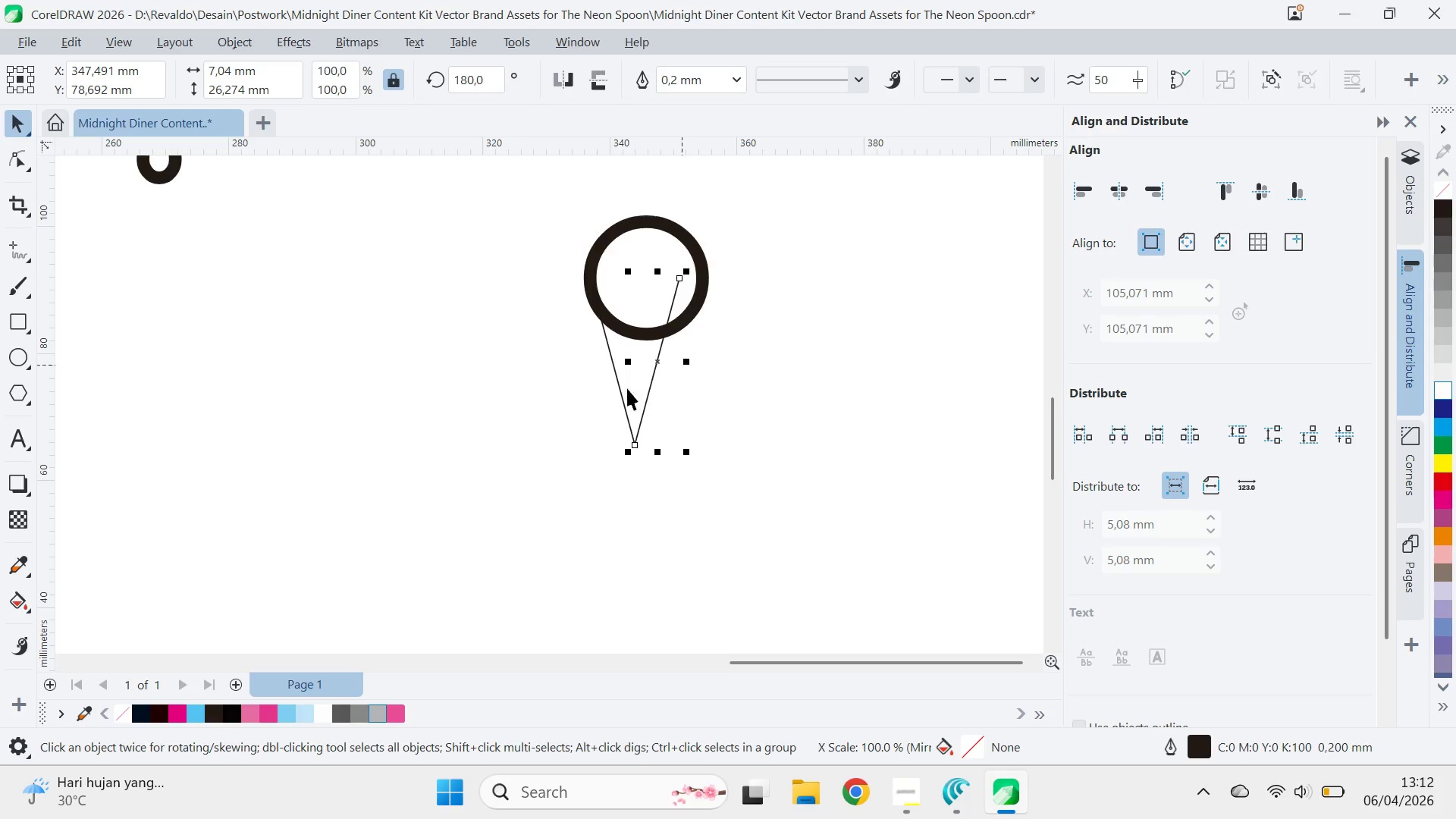 
hold_key(key=ShiftLeft, duration=0.98)
left_click([623, 393])
 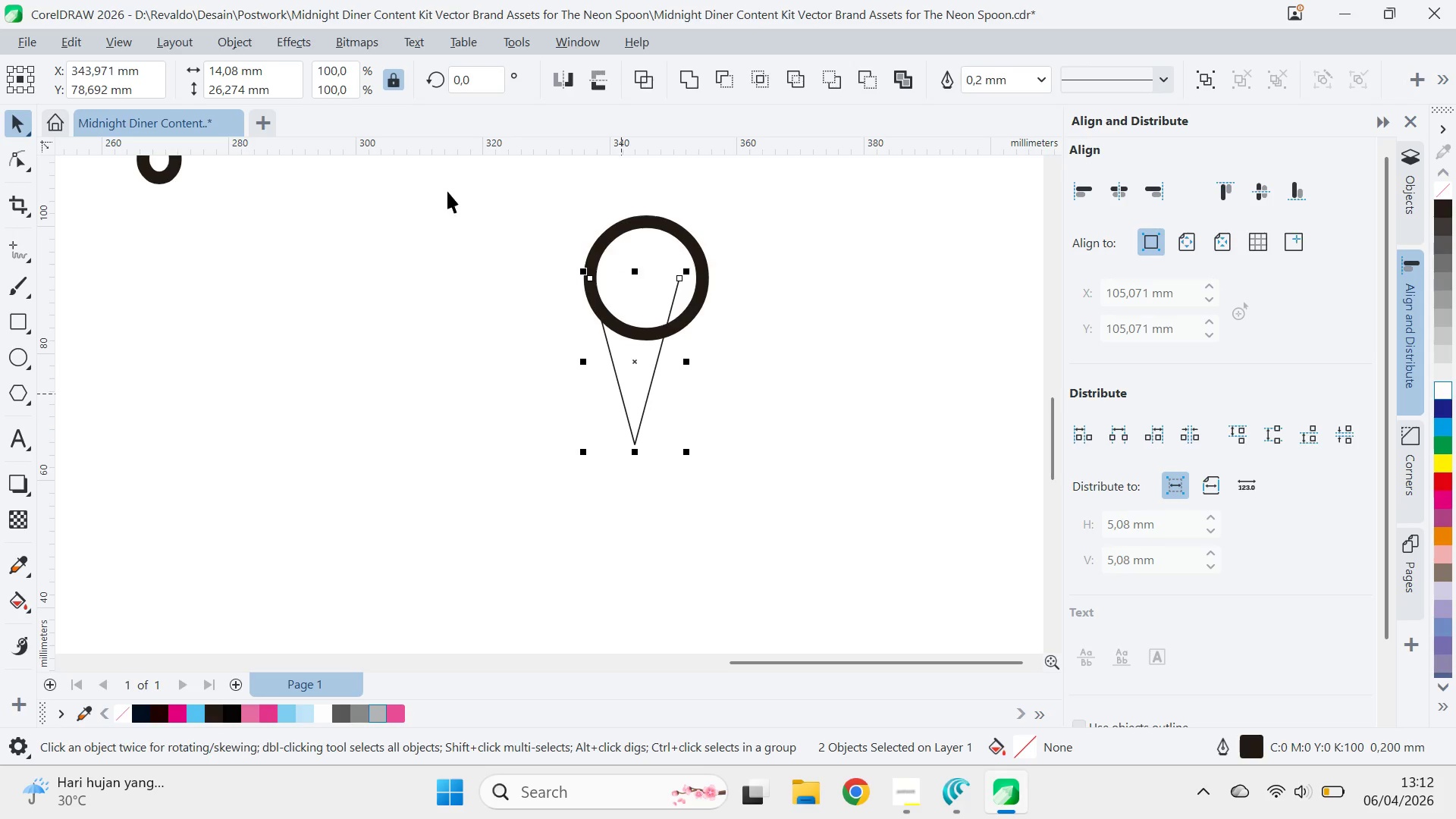 
type(av)
 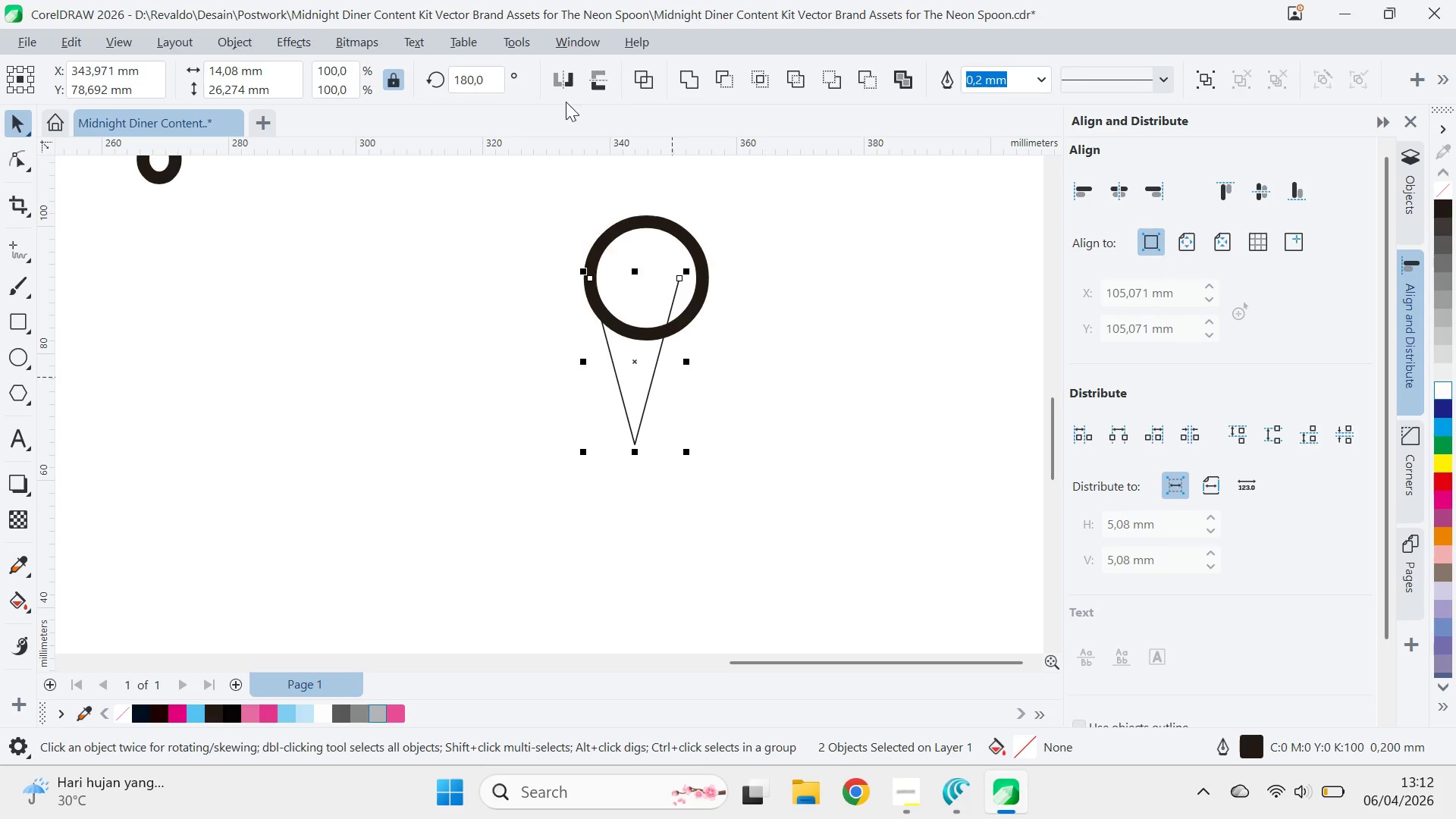 
left_click_drag(start_coordinate=[625, 481], to_coordinate=[679, 389])
 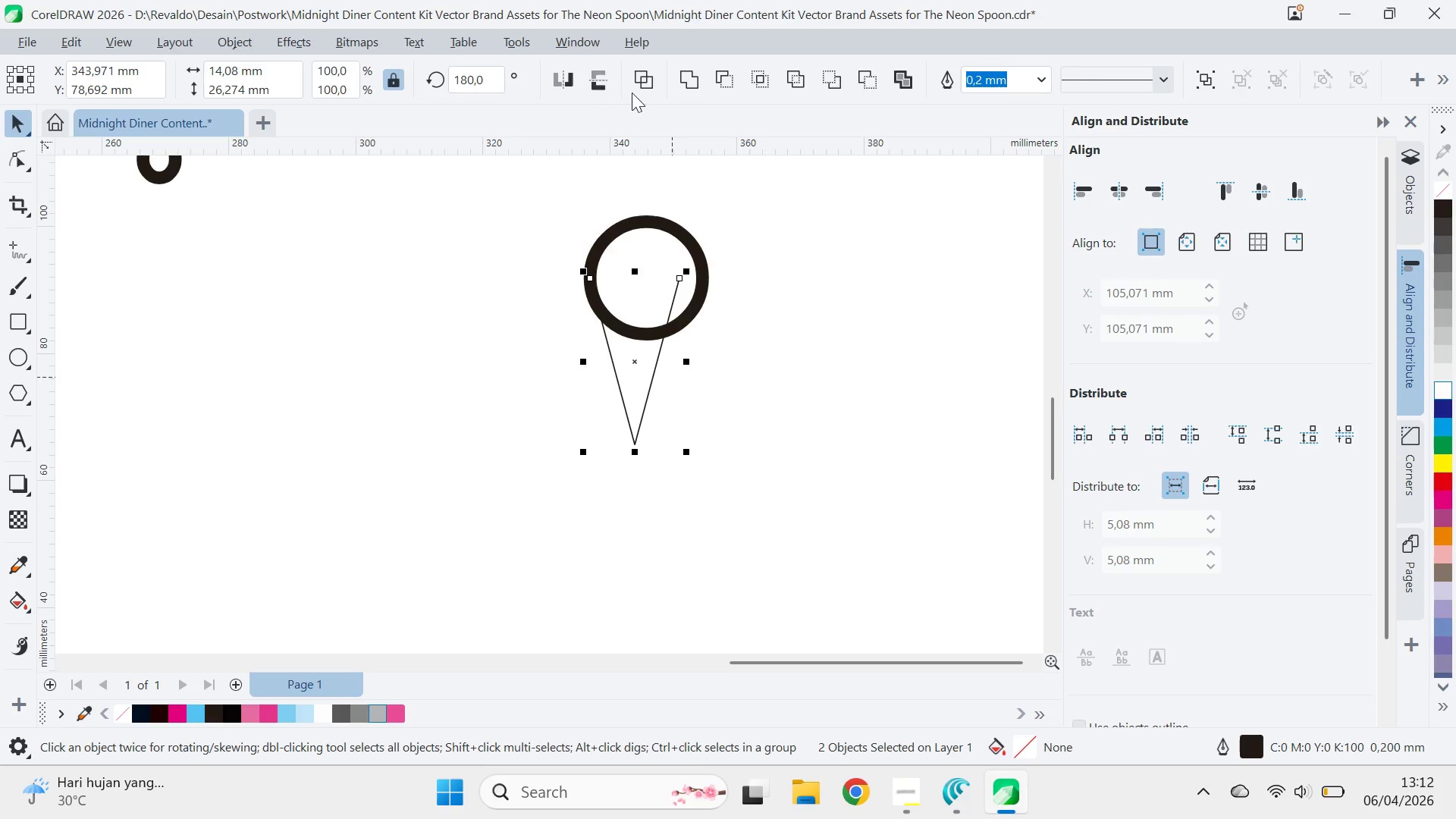 
left_click([697, 81])
 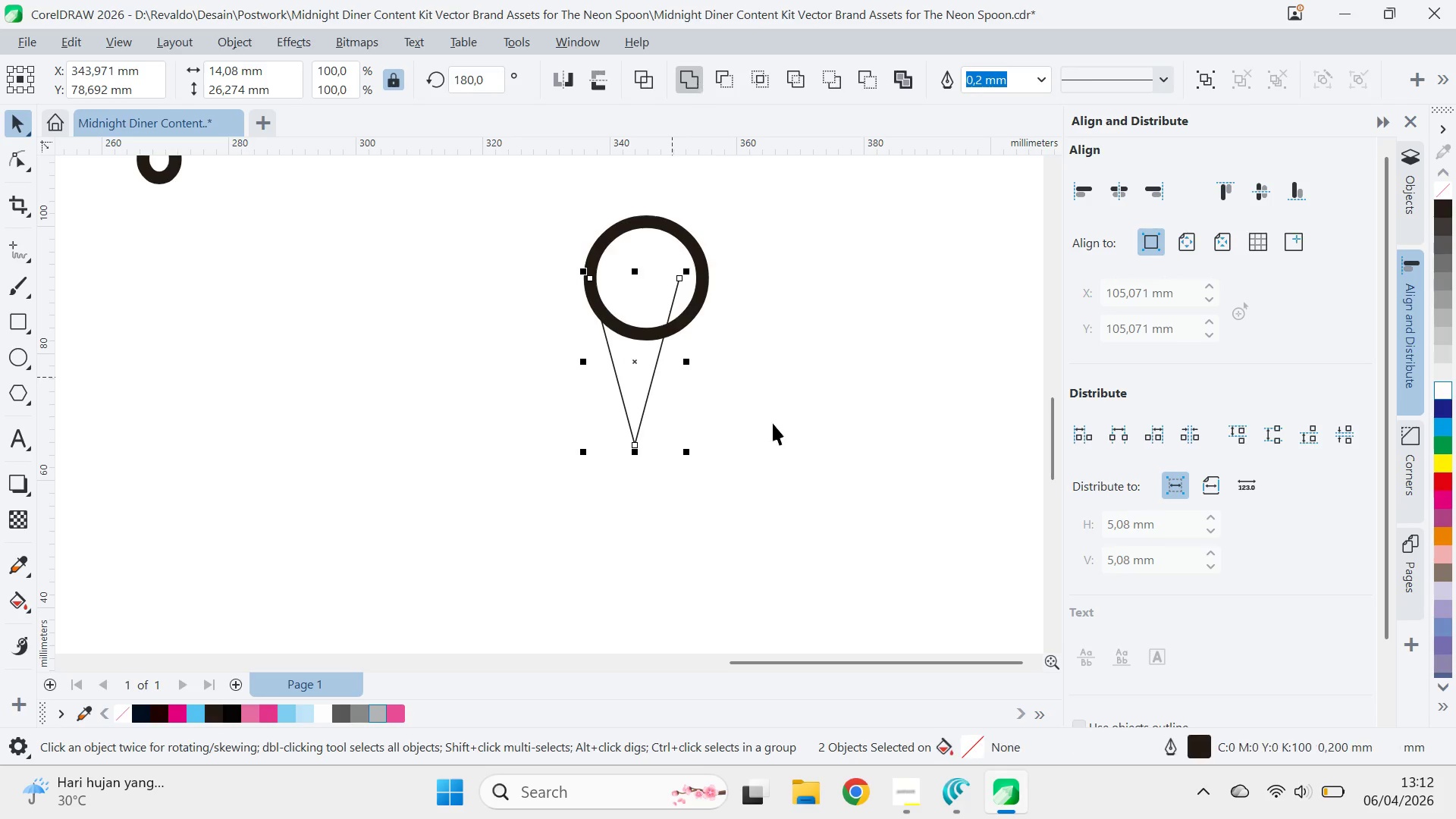 
key(A)
 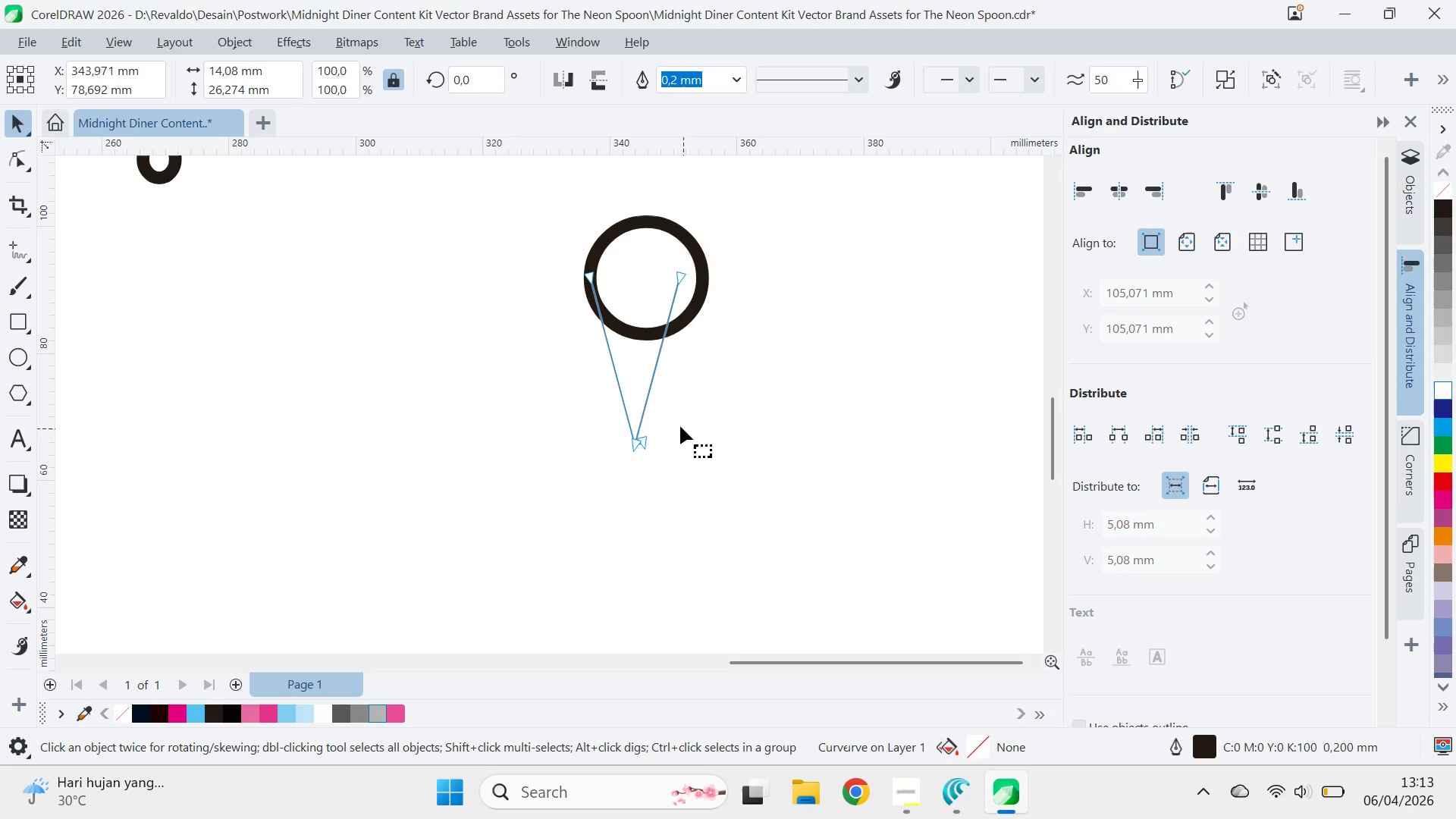 
left_click_drag(start_coordinate=[683, 428], to_coordinate=[575, 483])
 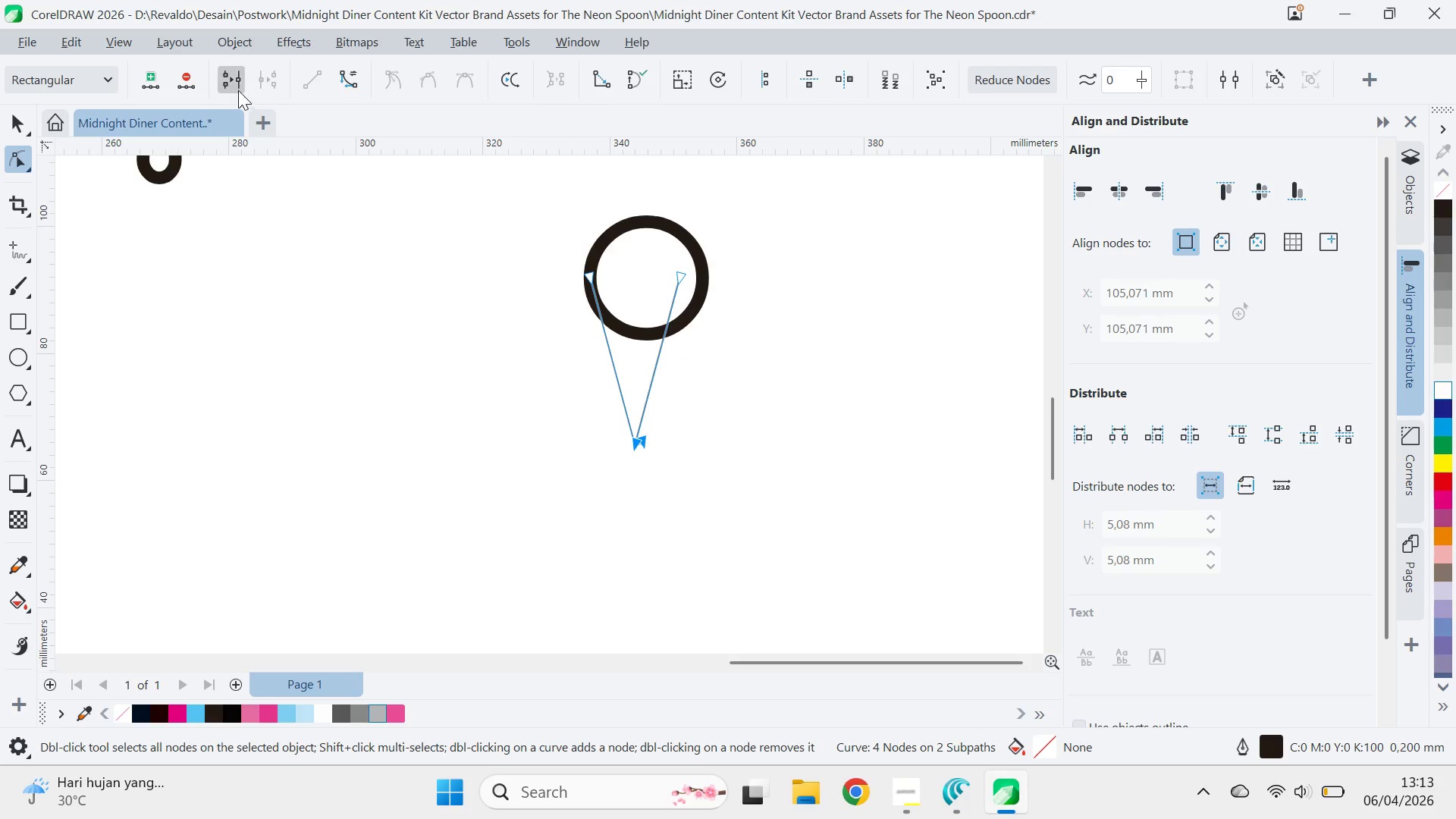 
key(V)
 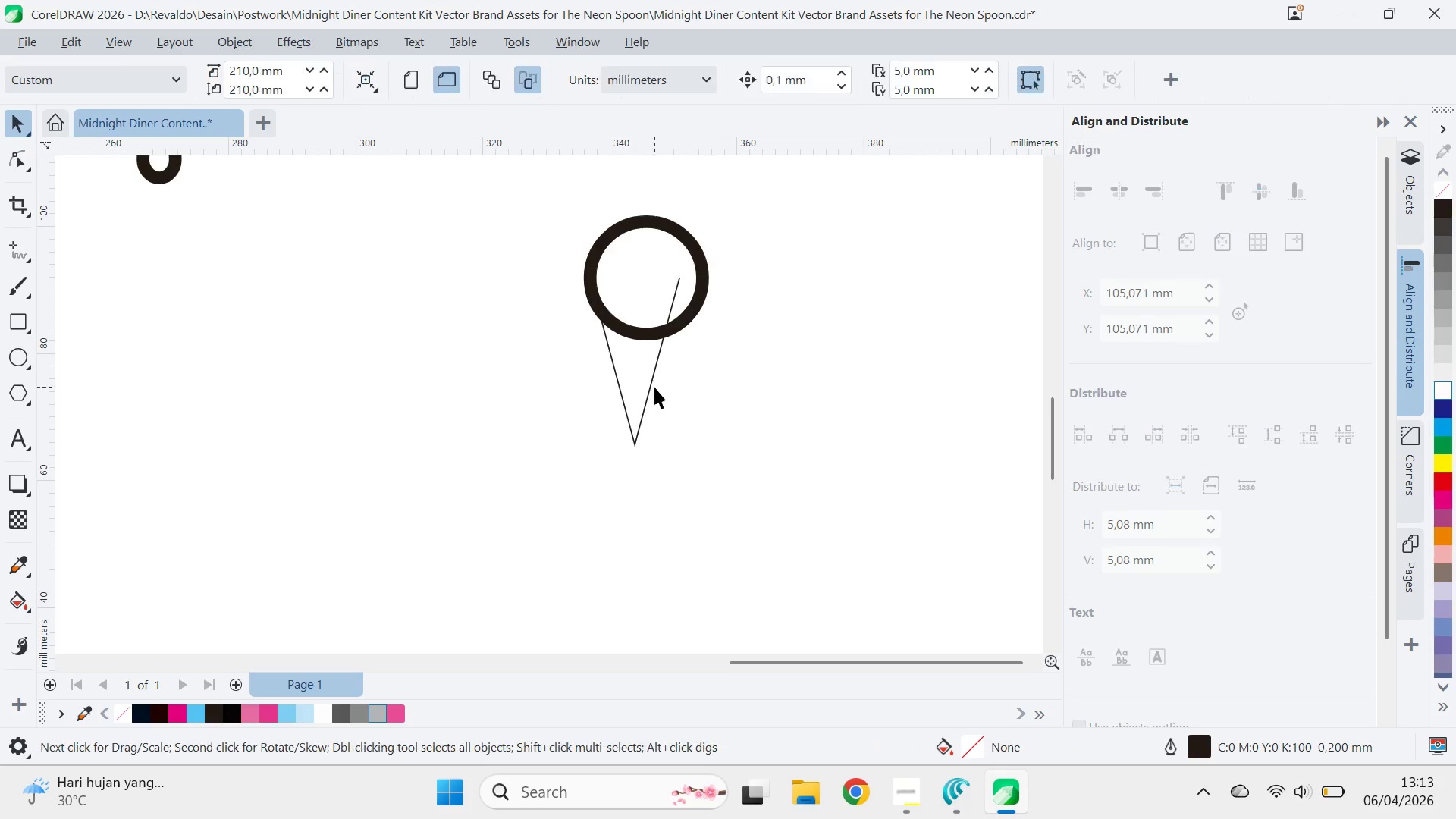 
double_click([654, 387])
 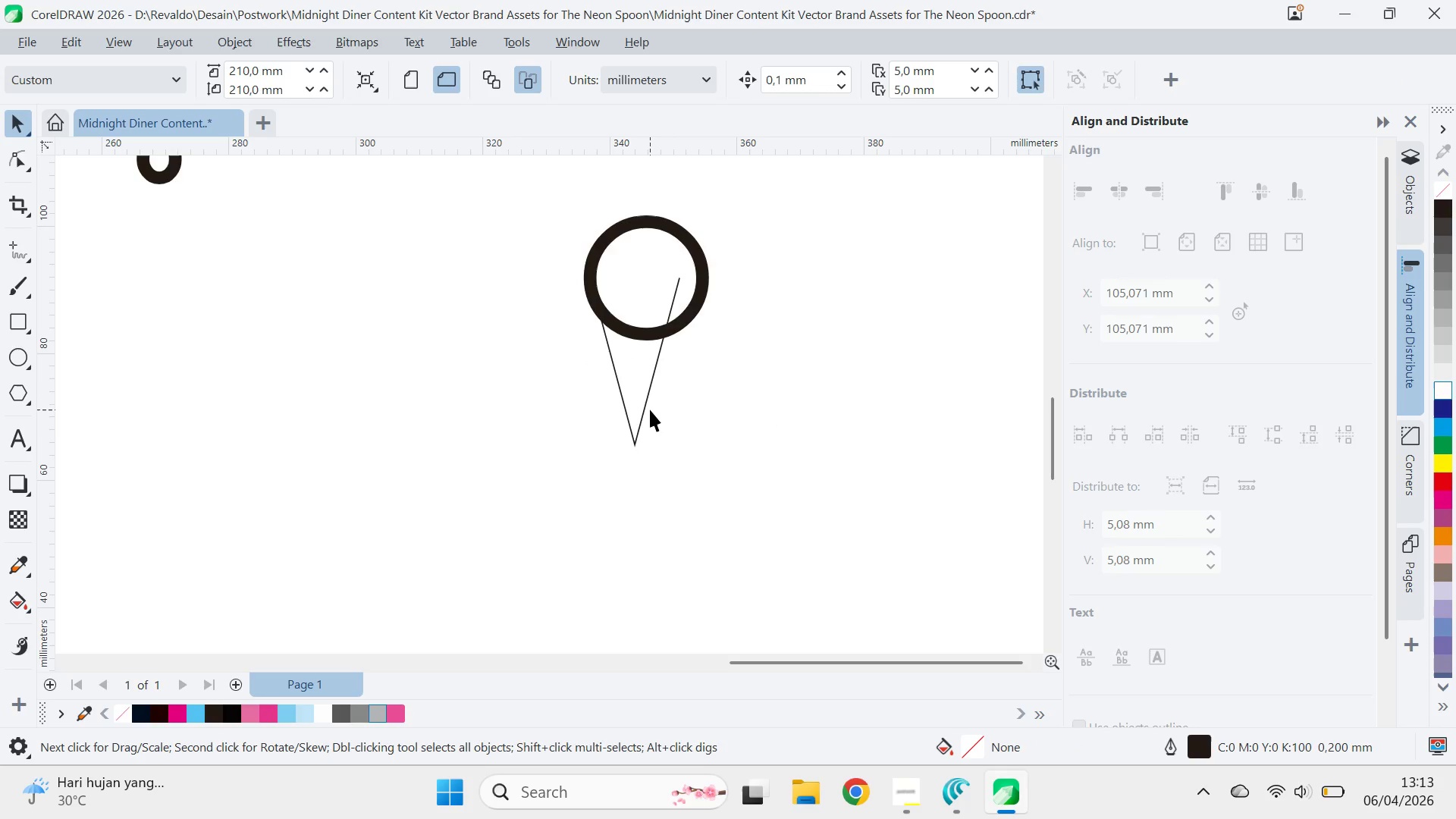 
triple_click([650, 410])
 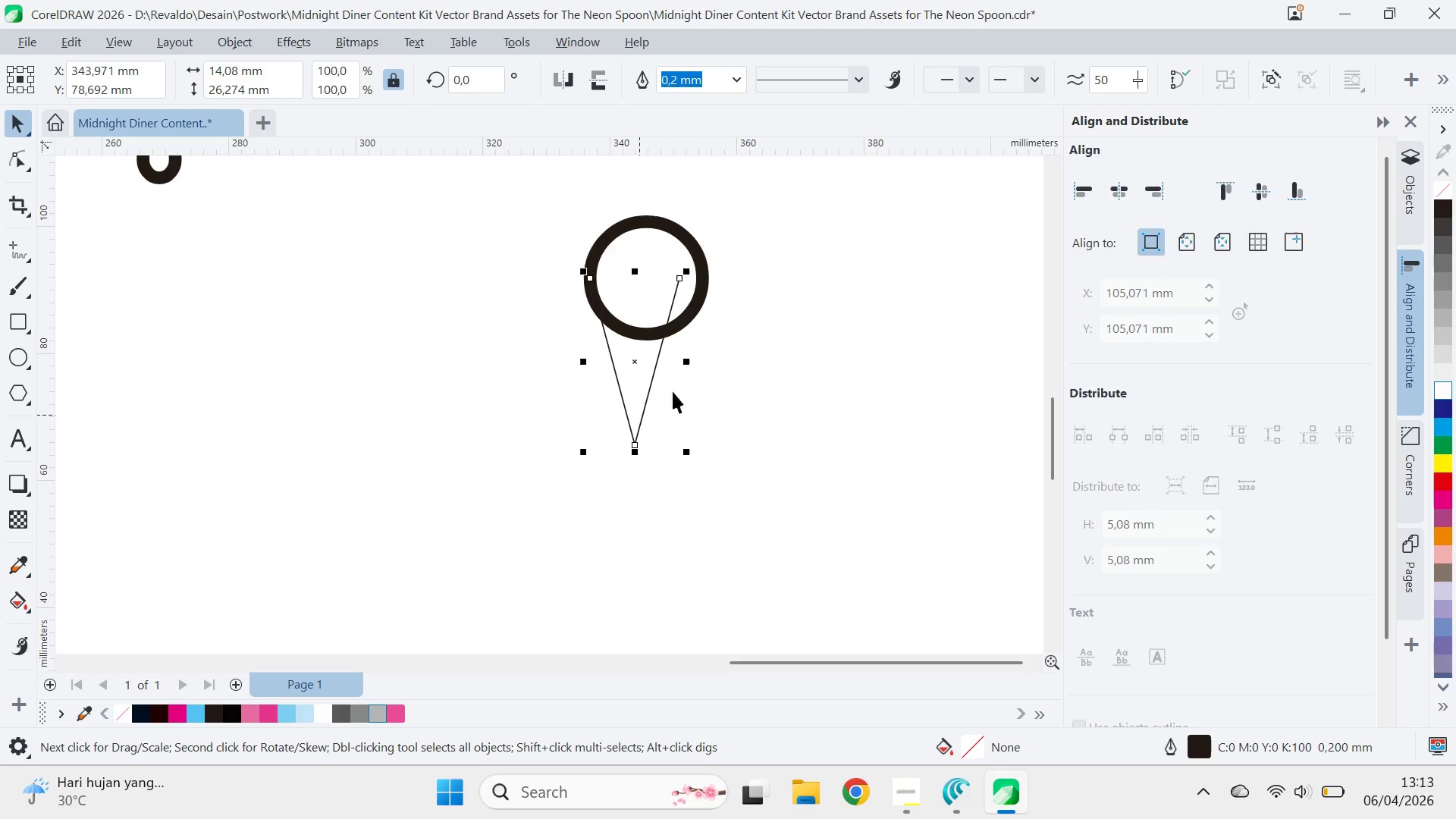 
hold_key(key=ShiftLeft, duration=0.45)
 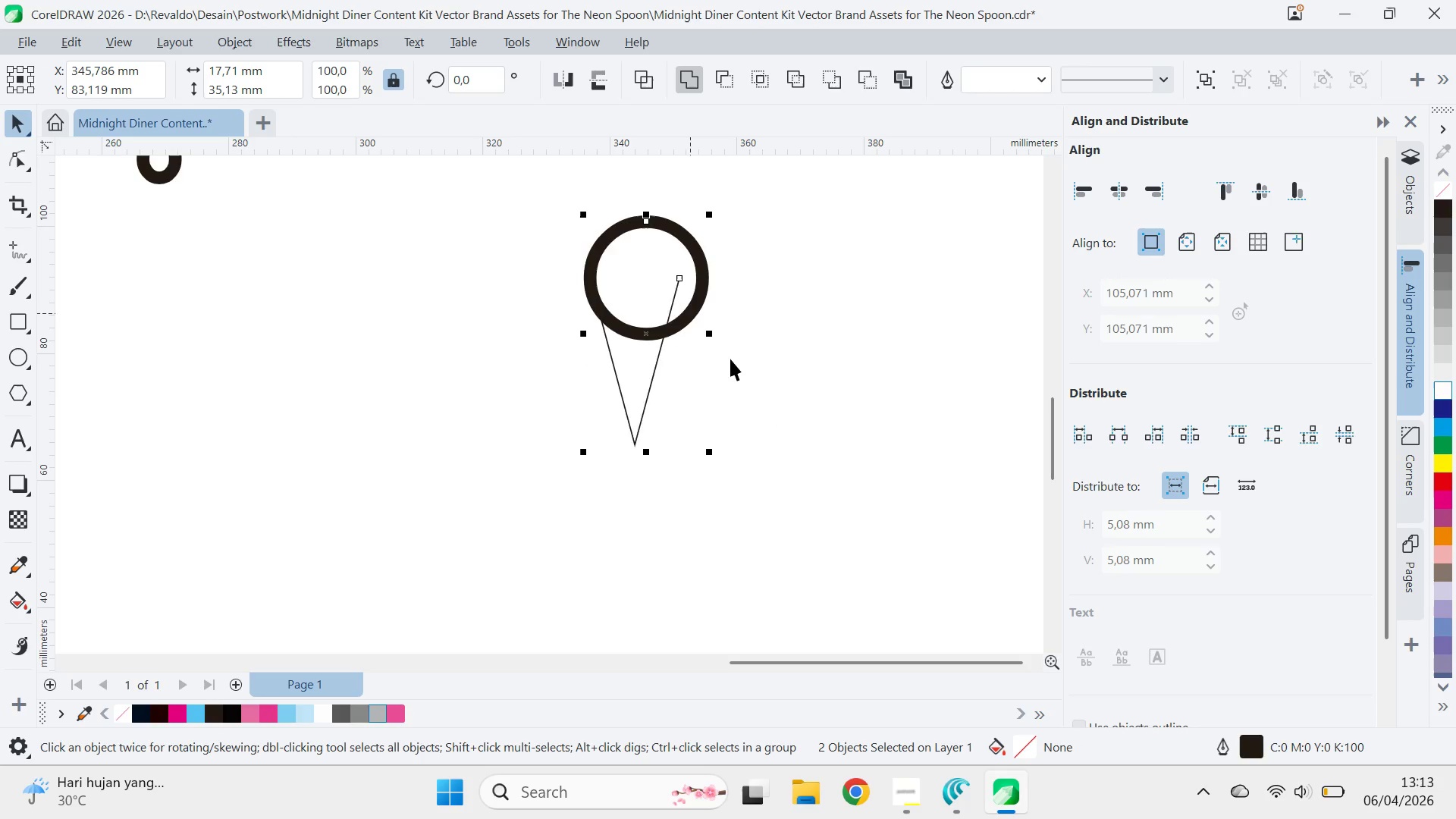 
key(C)
 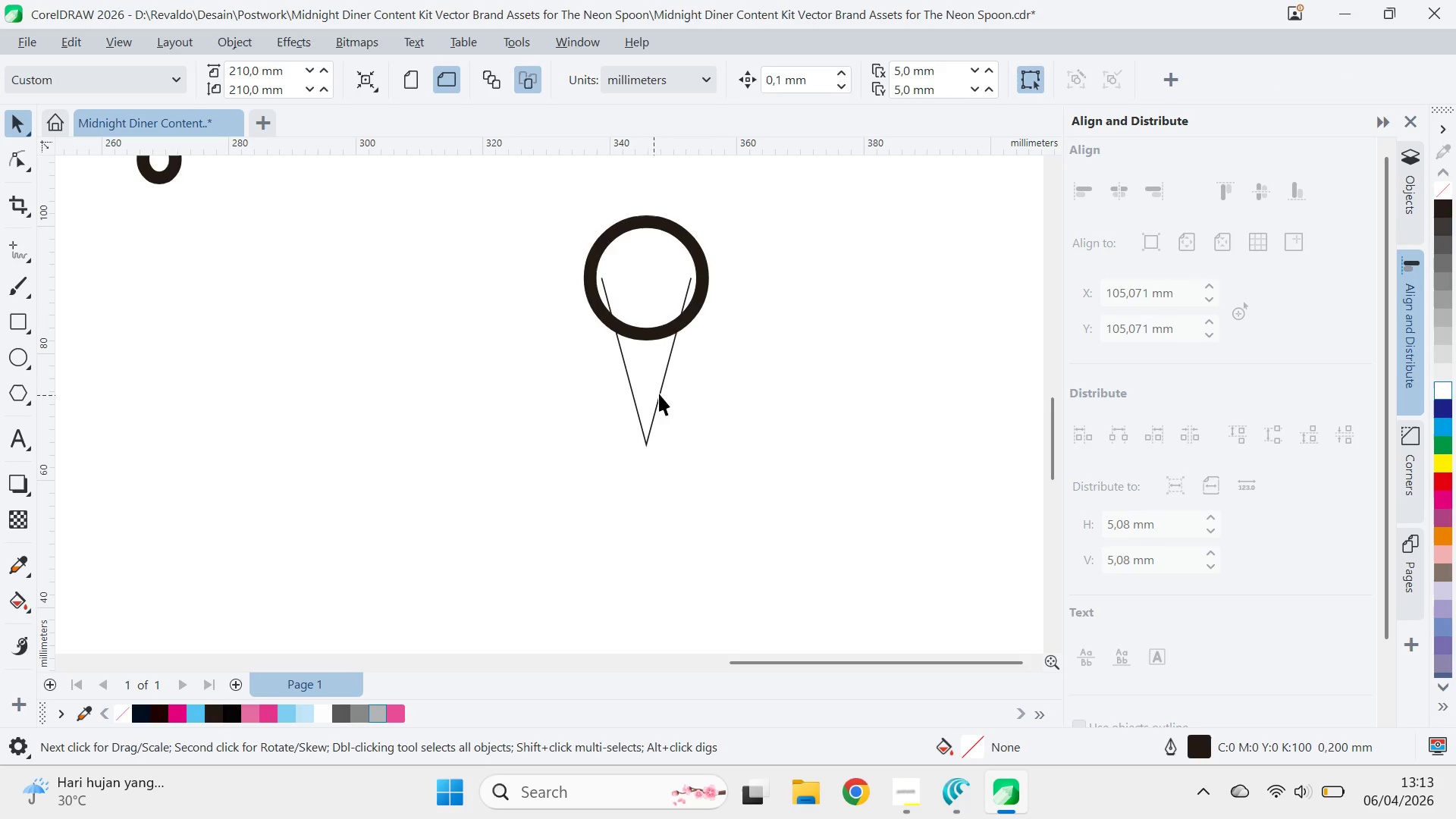 
left_click_drag(start_coordinate=[663, 391], to_coordinate=[661, 431])
 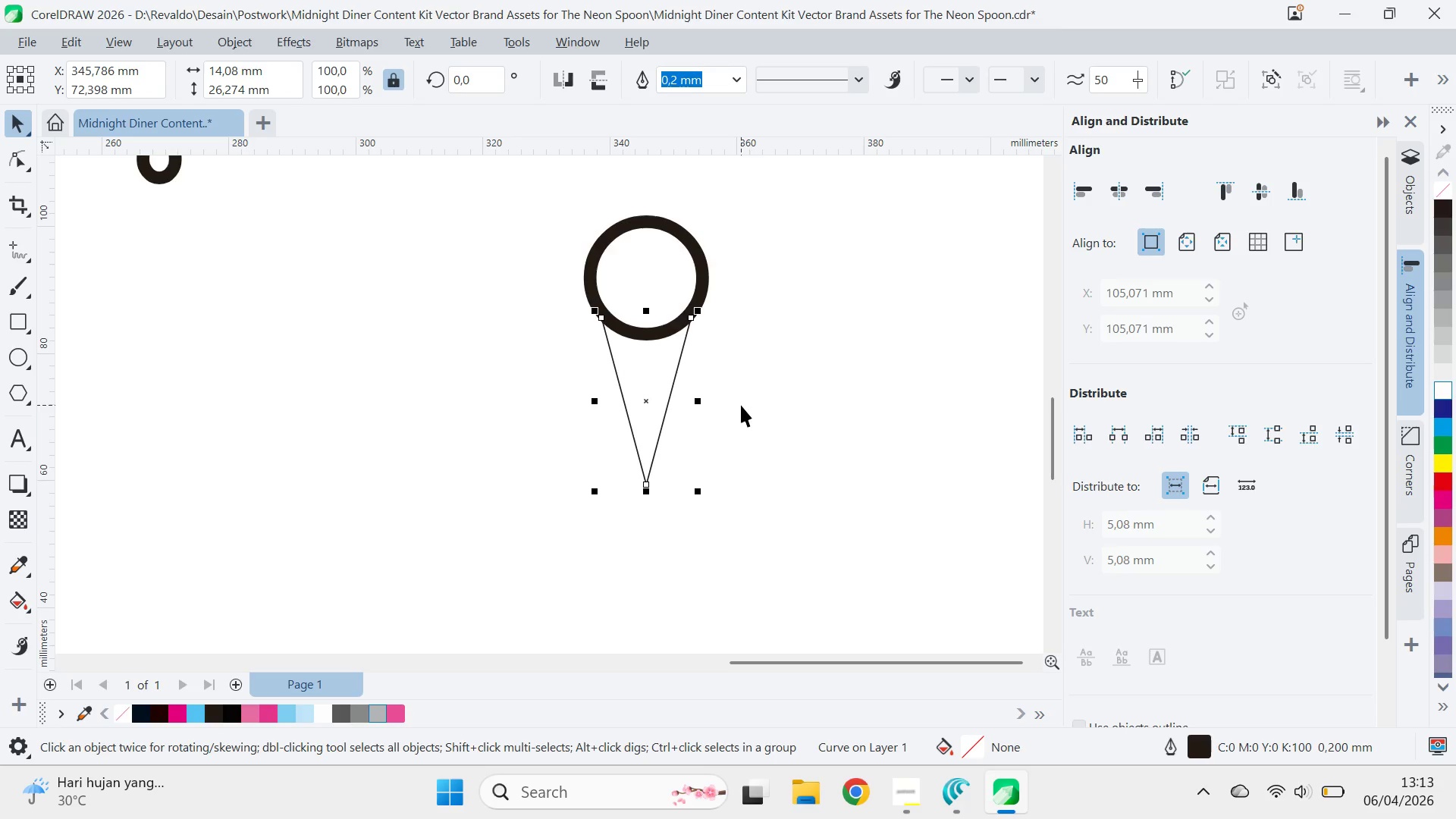 
hold_key(key=ShiftLeft, duration=1.52)
 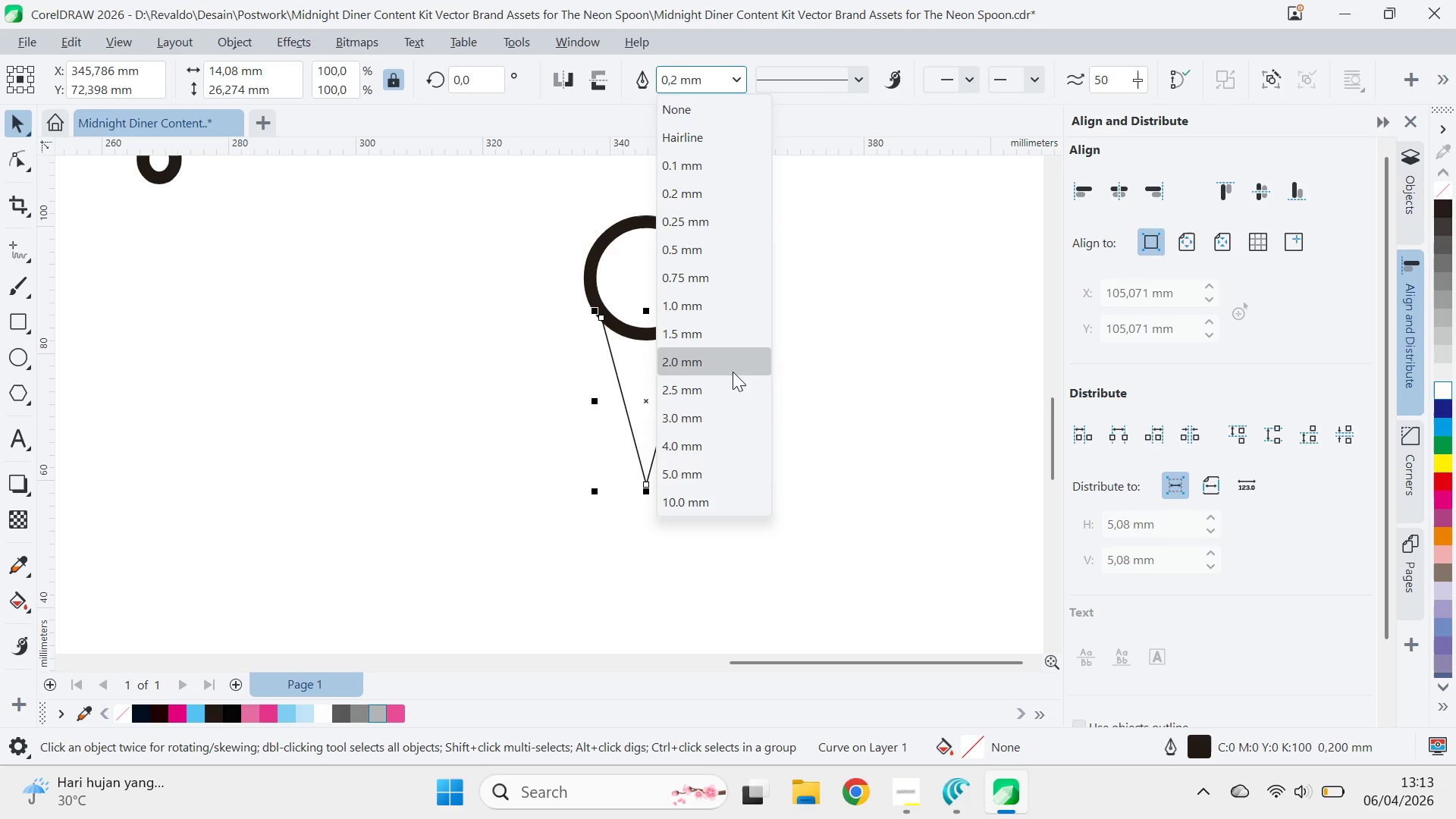 
left_click([733, 372])
 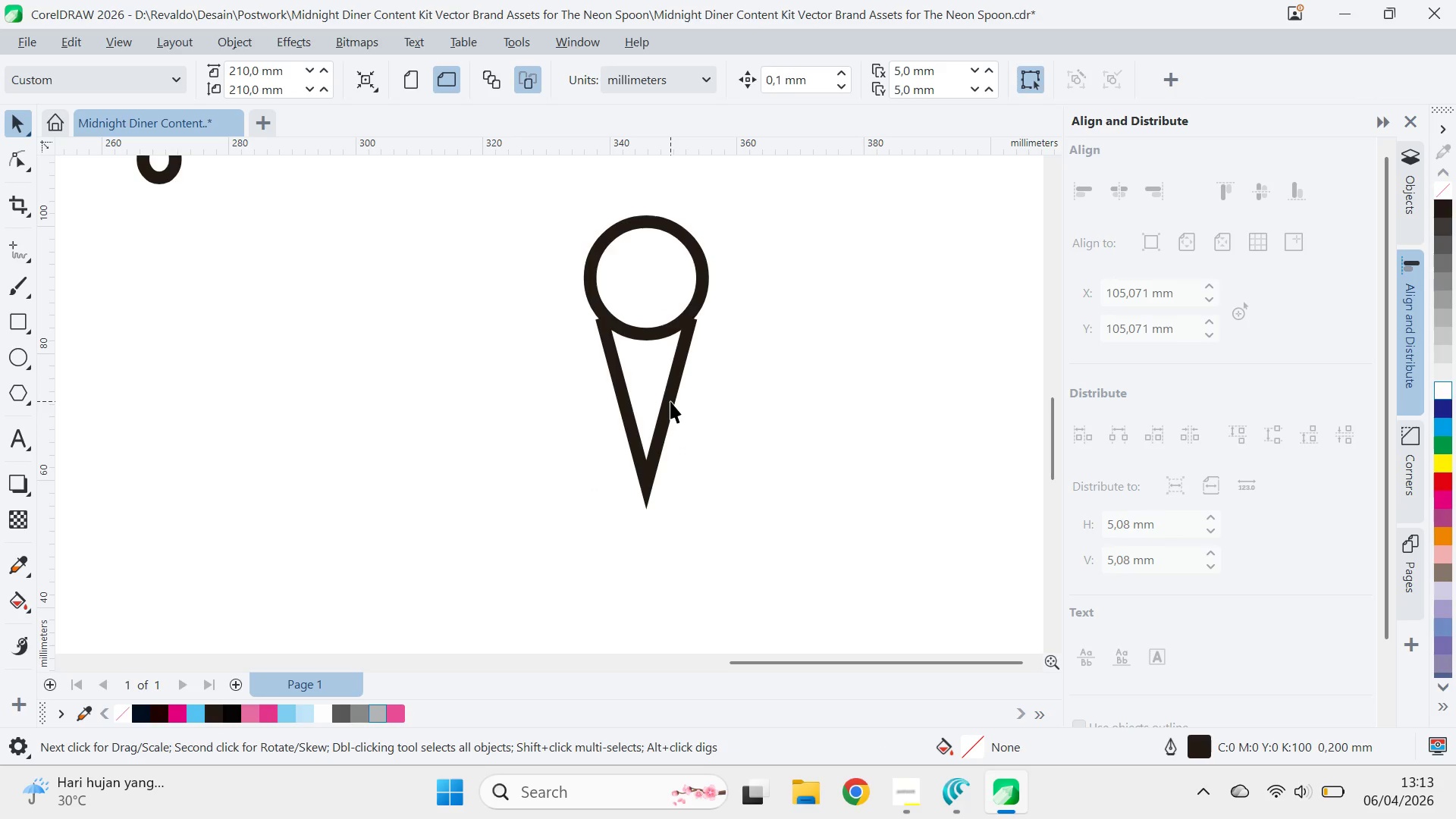 
left_click_drag(start_coordinate=[670, 401], to_coordinate=[673, 395])
 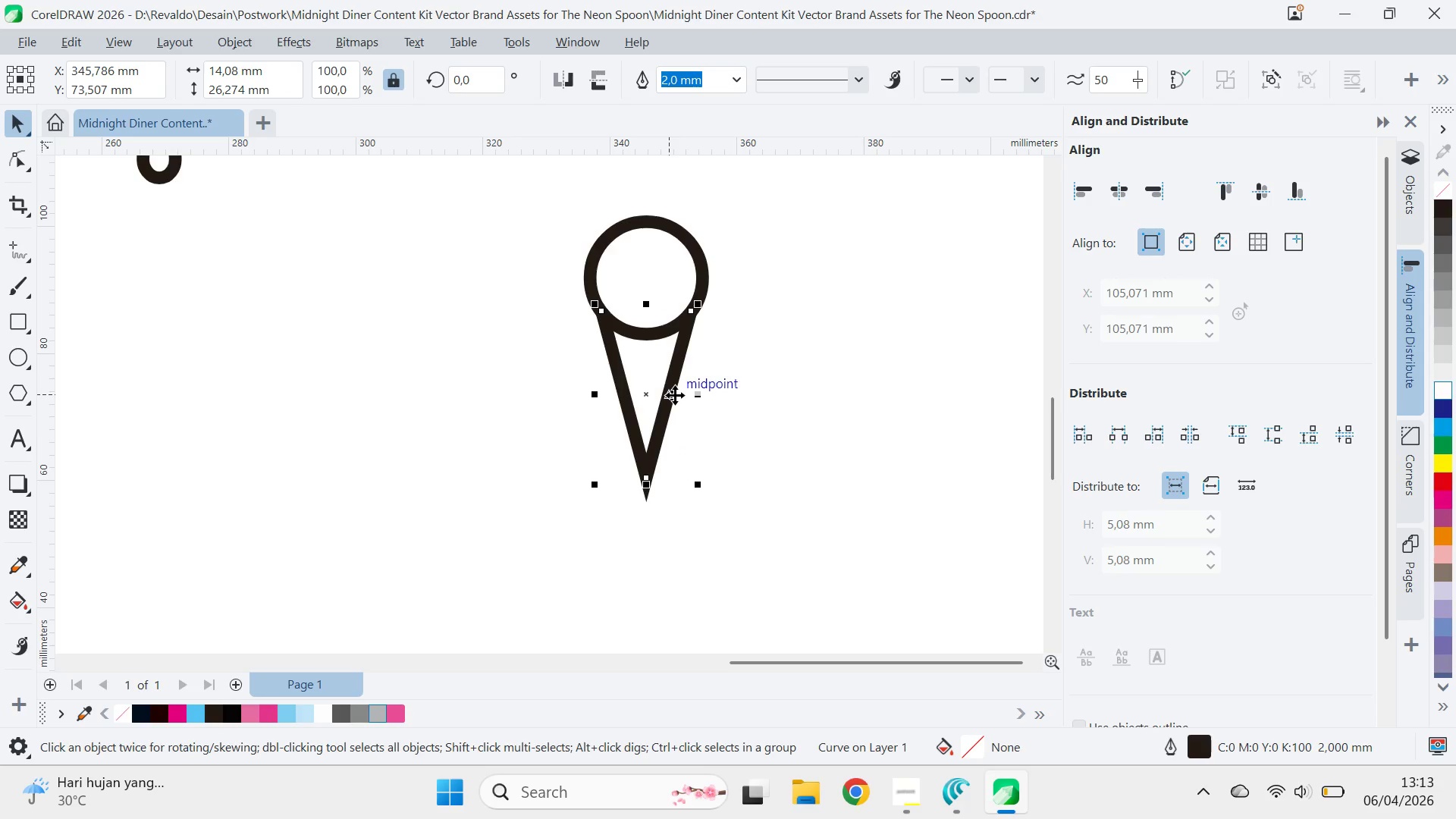 
hold_key(key=ShiftLeft, duration=1.38)
 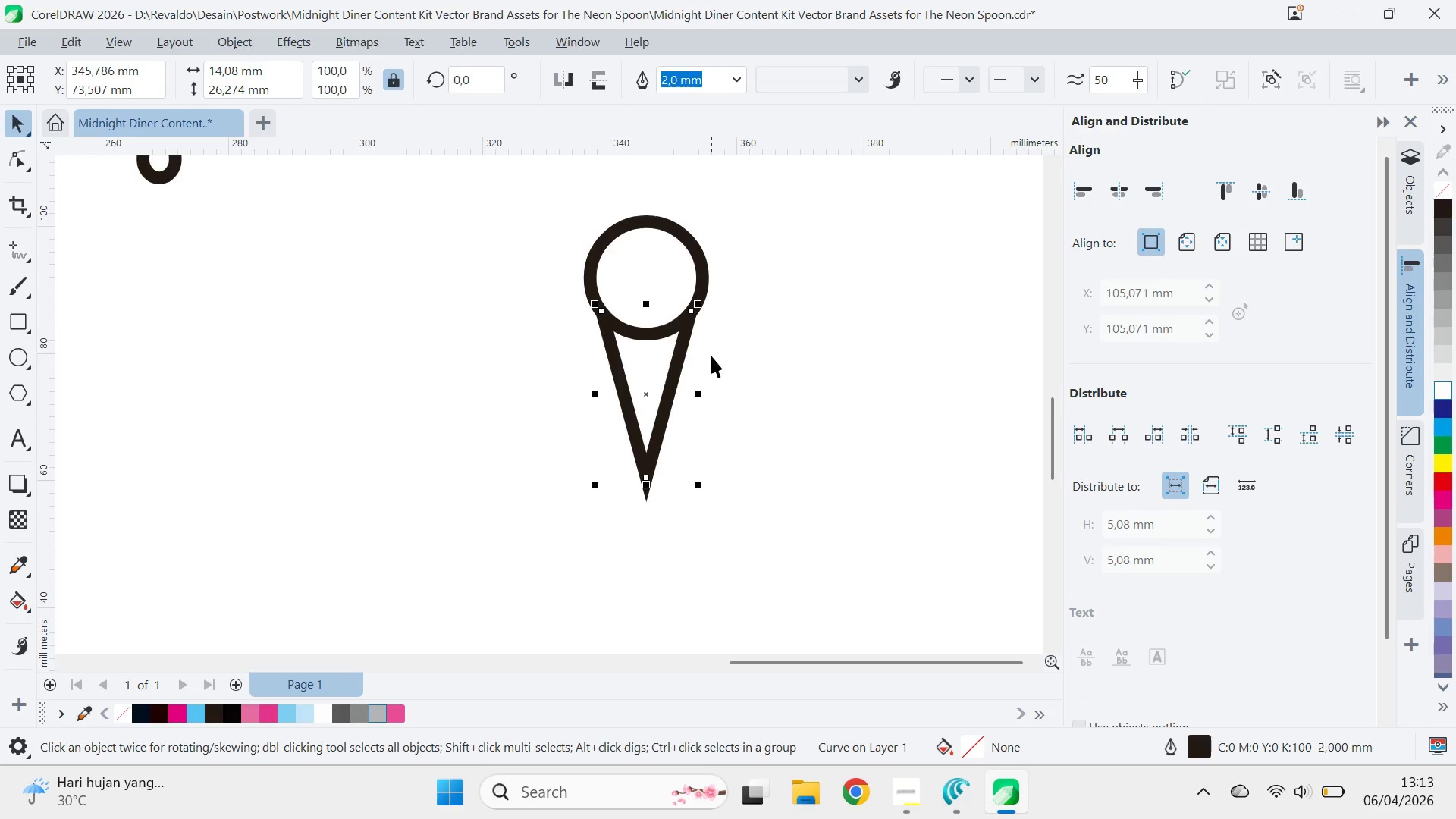 
wait(5.2)
 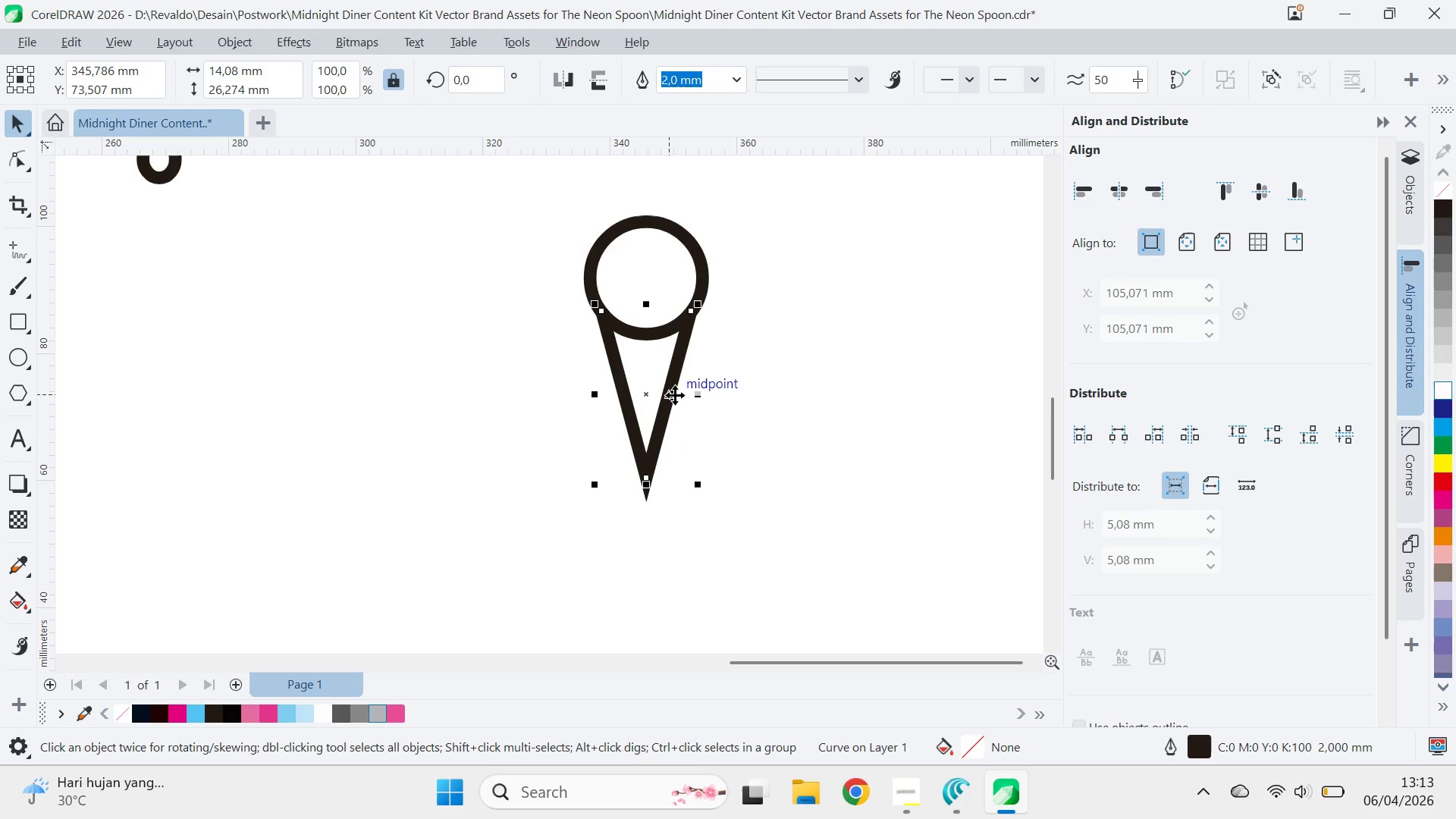 
key(Control+Z)
 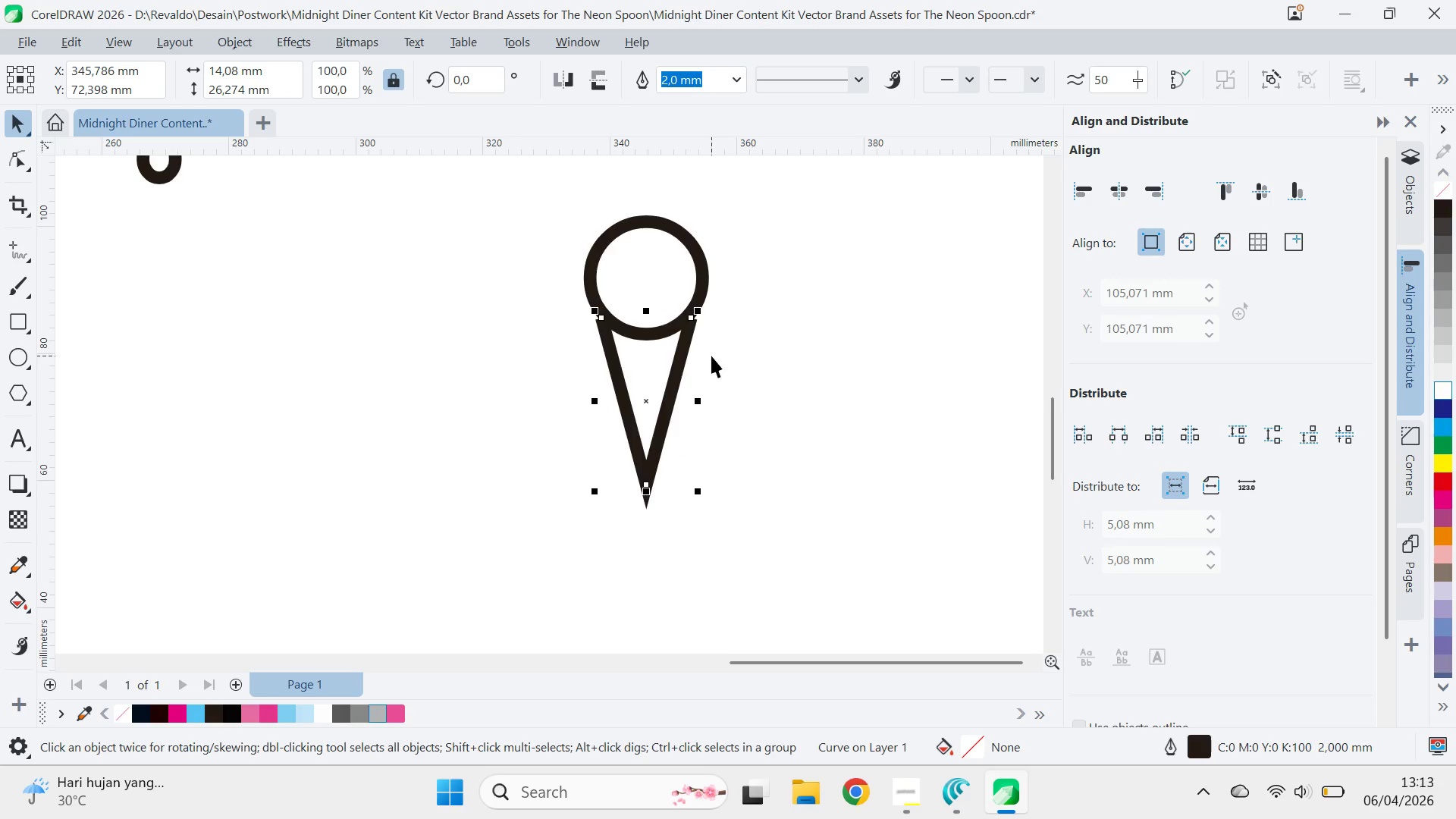 
key(Control+Z)
 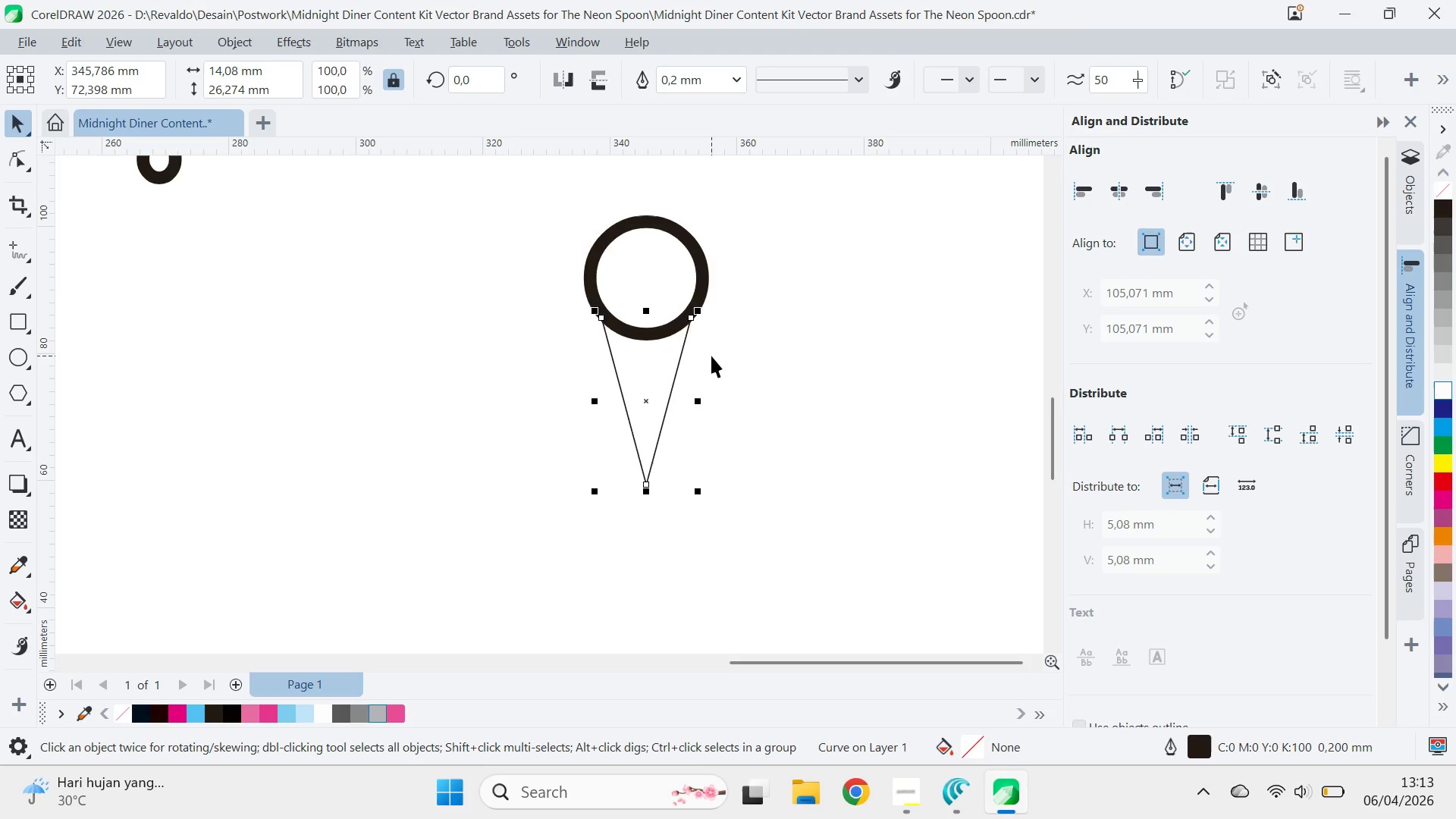 
key(Control+Z)
 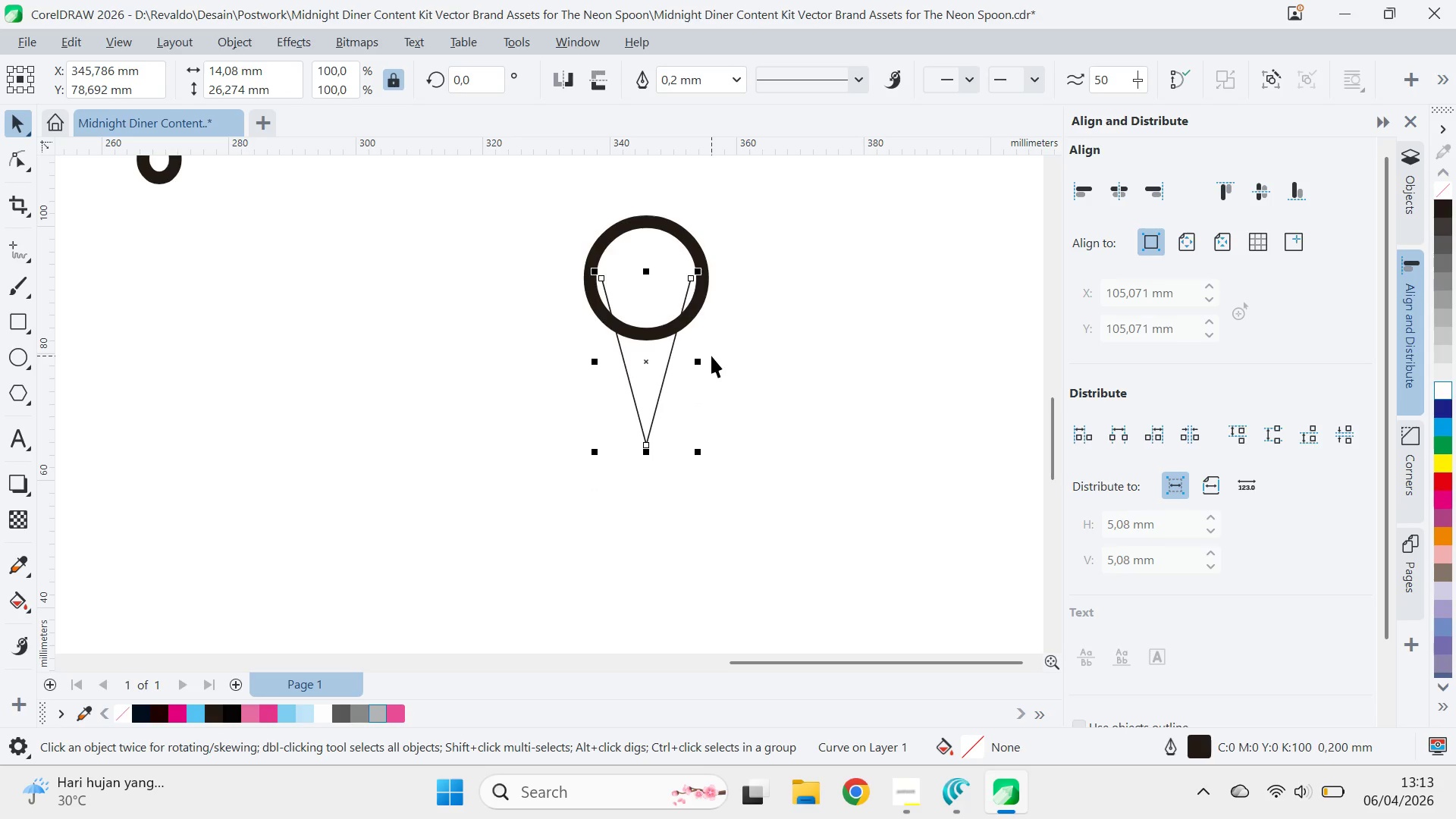 
key(Control+Z)
 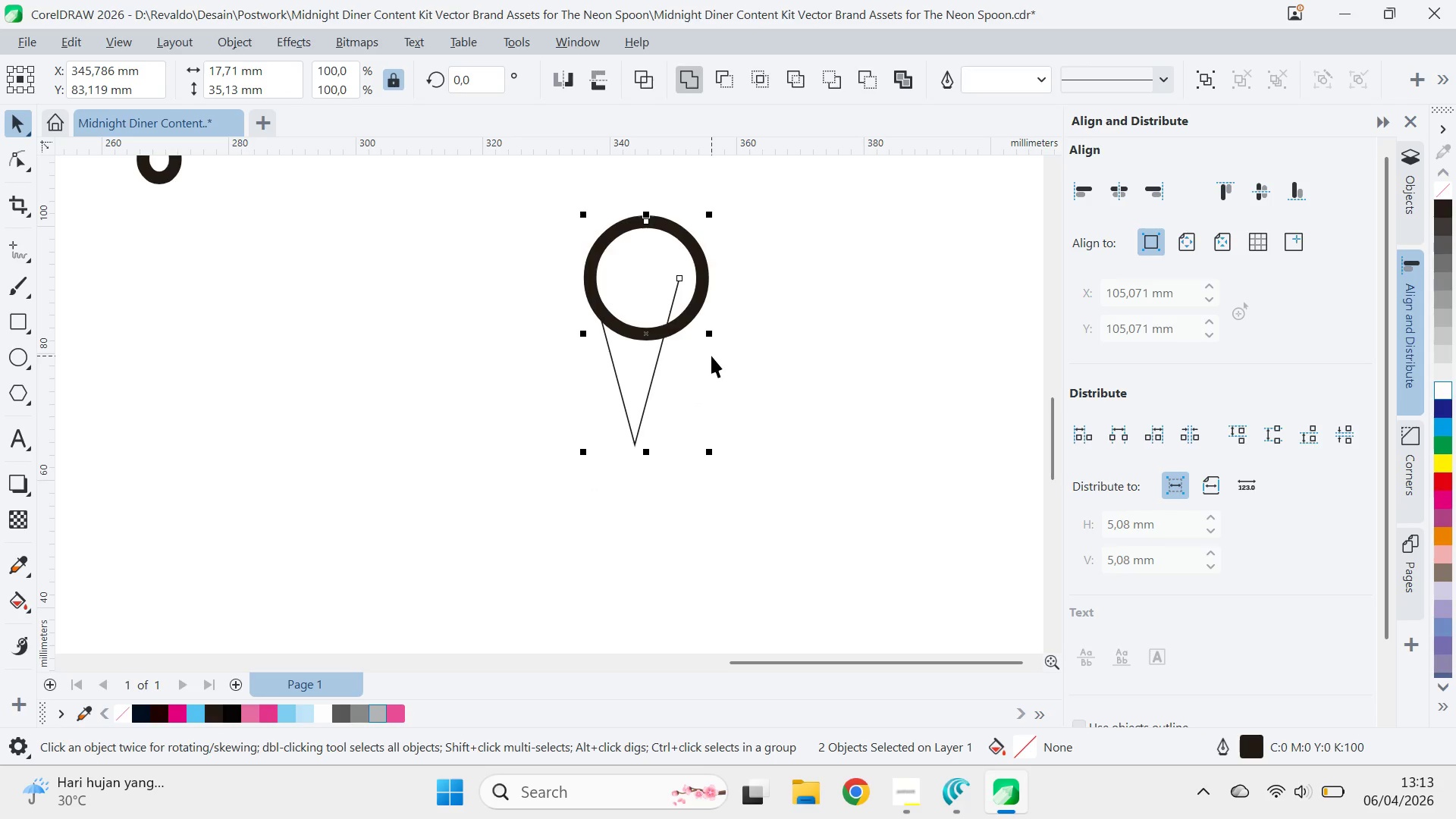 
key(Control+Z)
 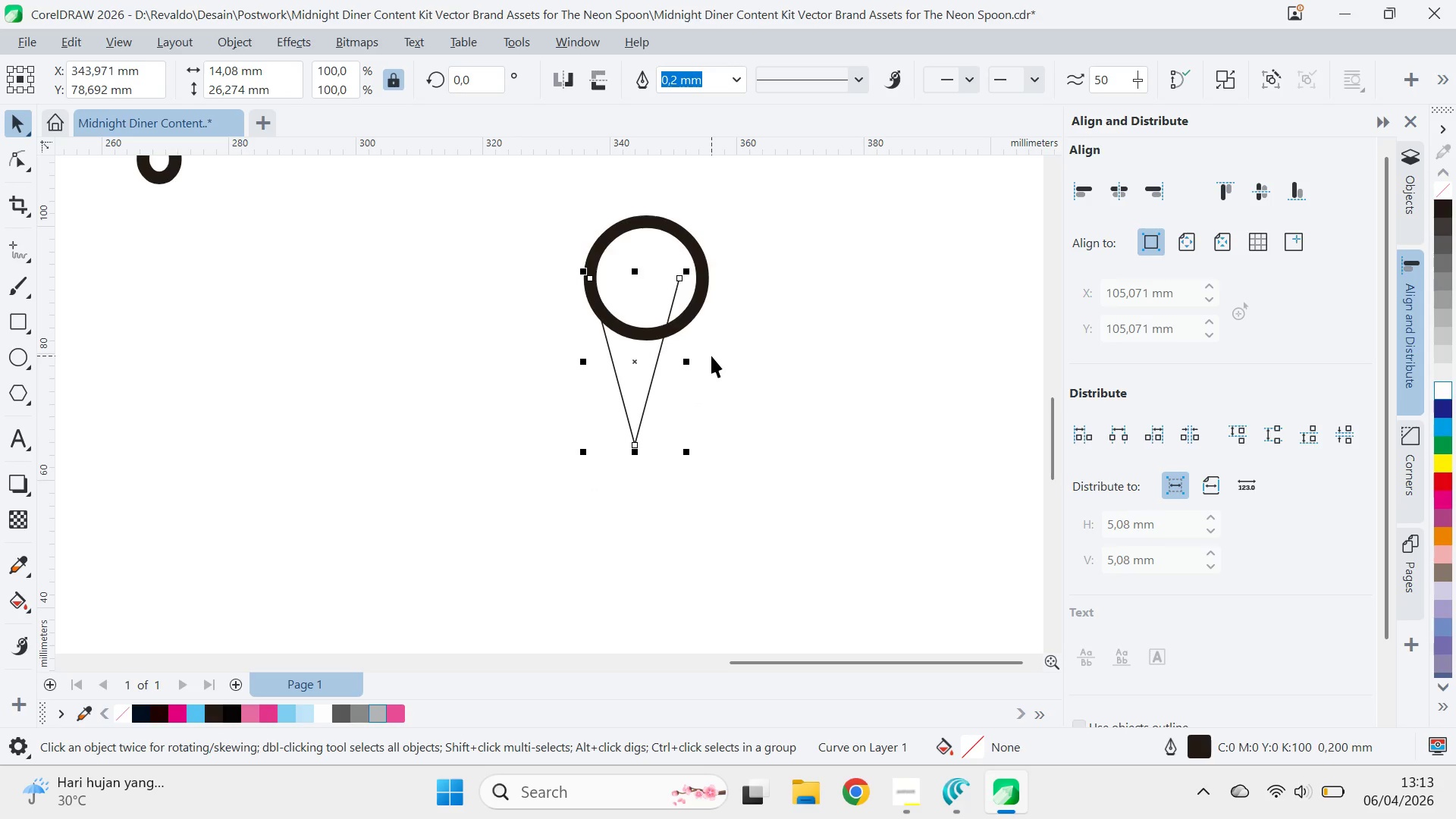 
key(Control+Z)
 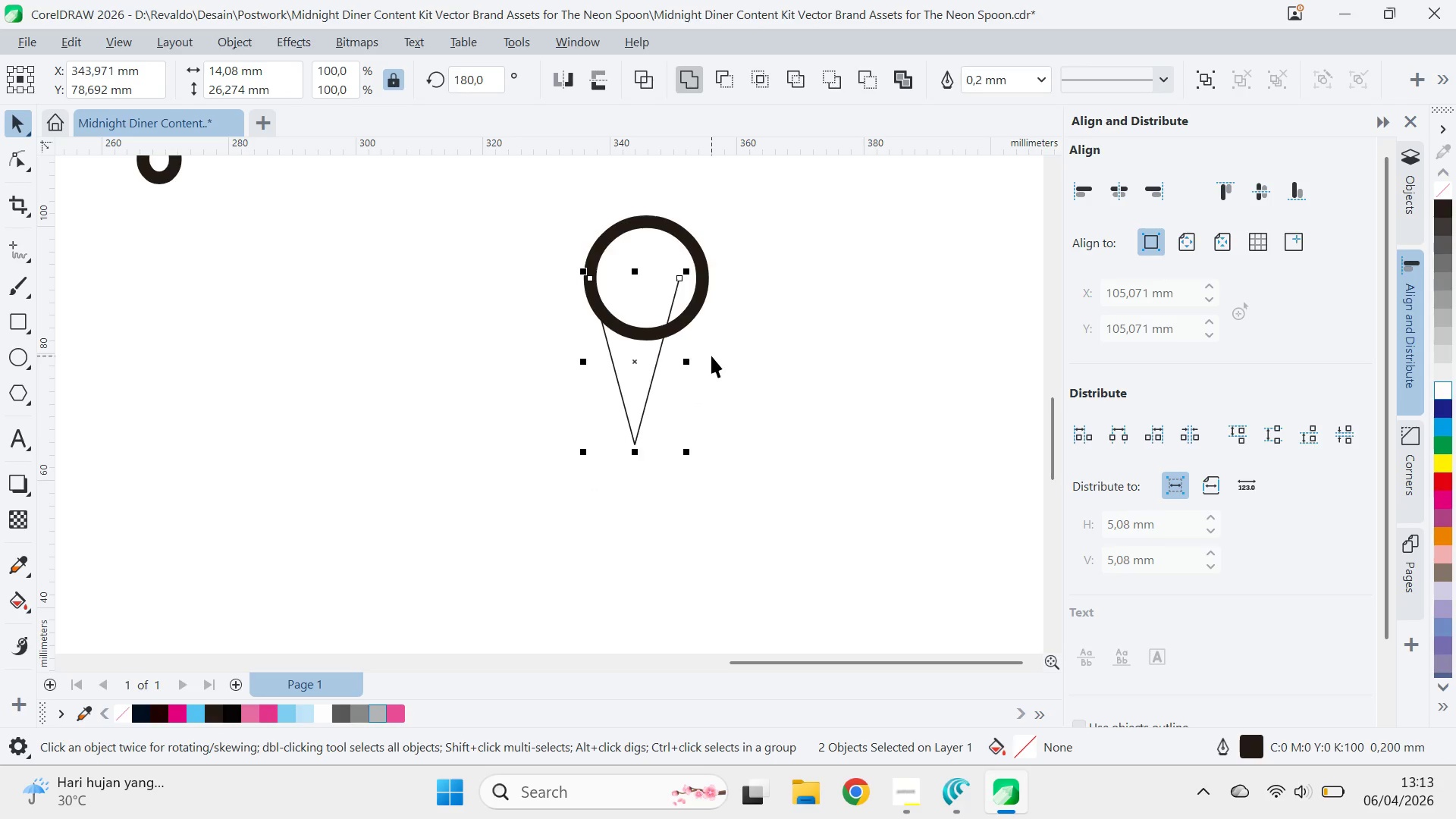 
key(Control+Z)
 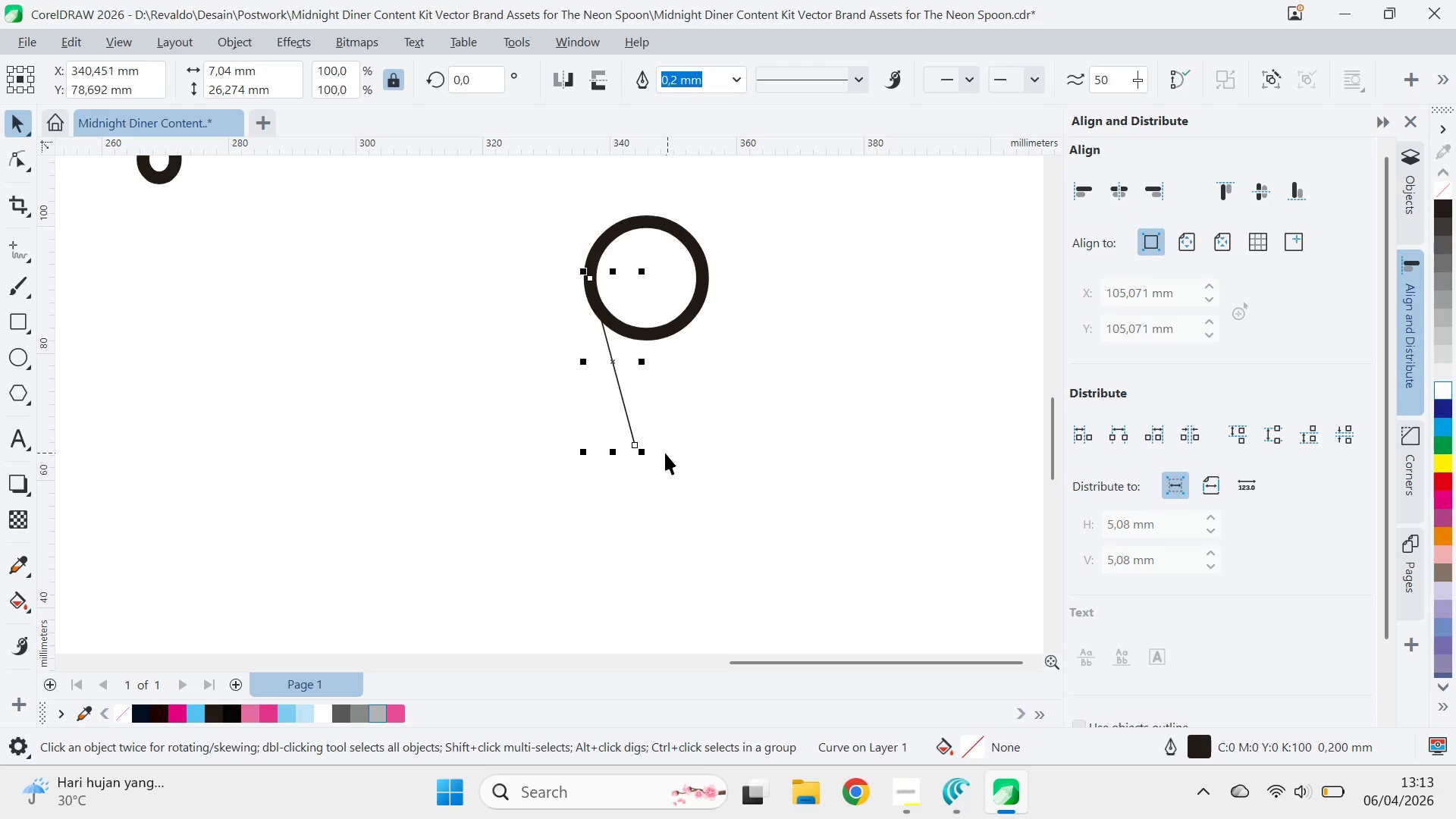 
type(av)
 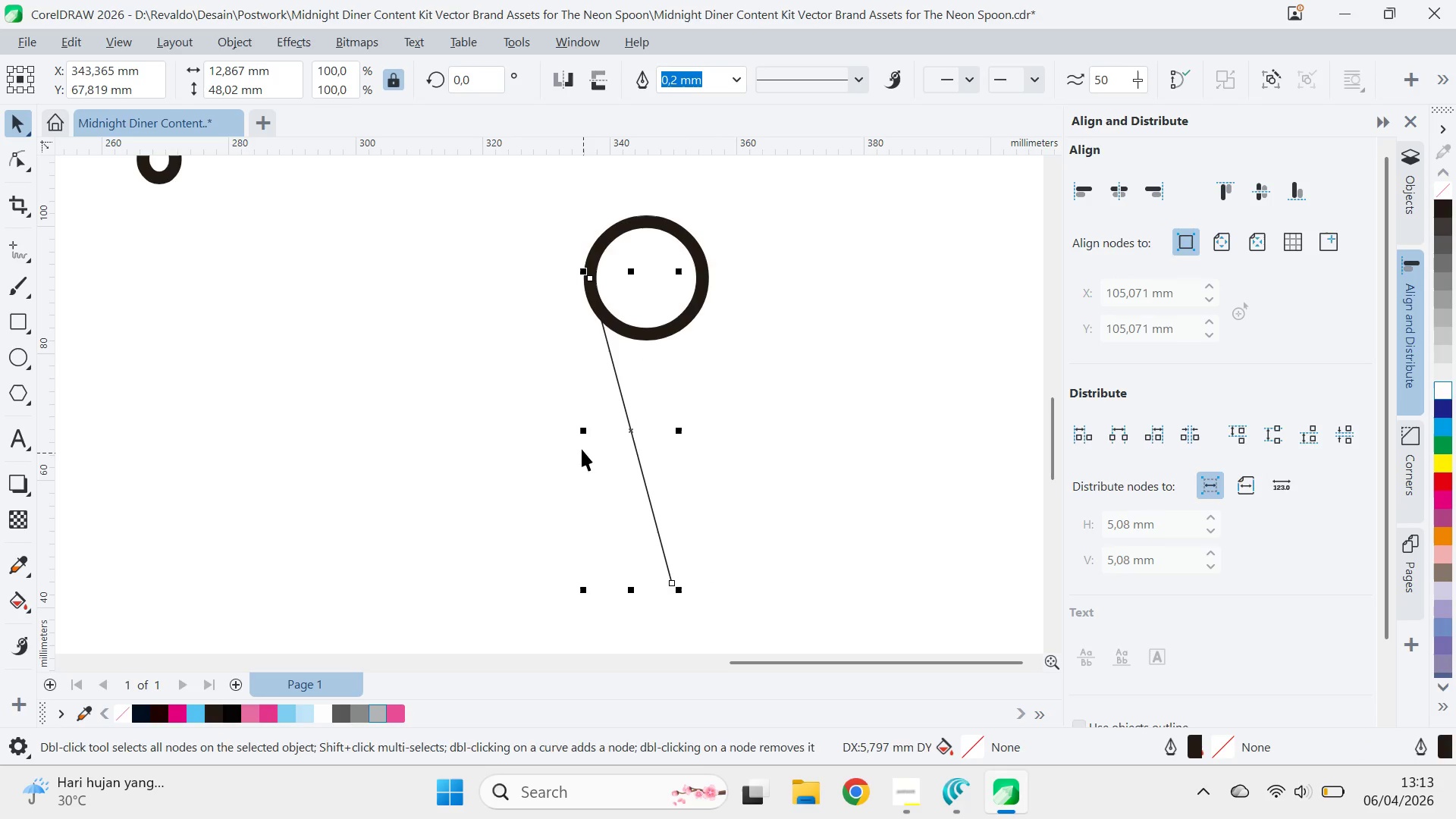 
left_click_drag(start_coordinate=[638, 446], to_coordinate=[686, 581])
 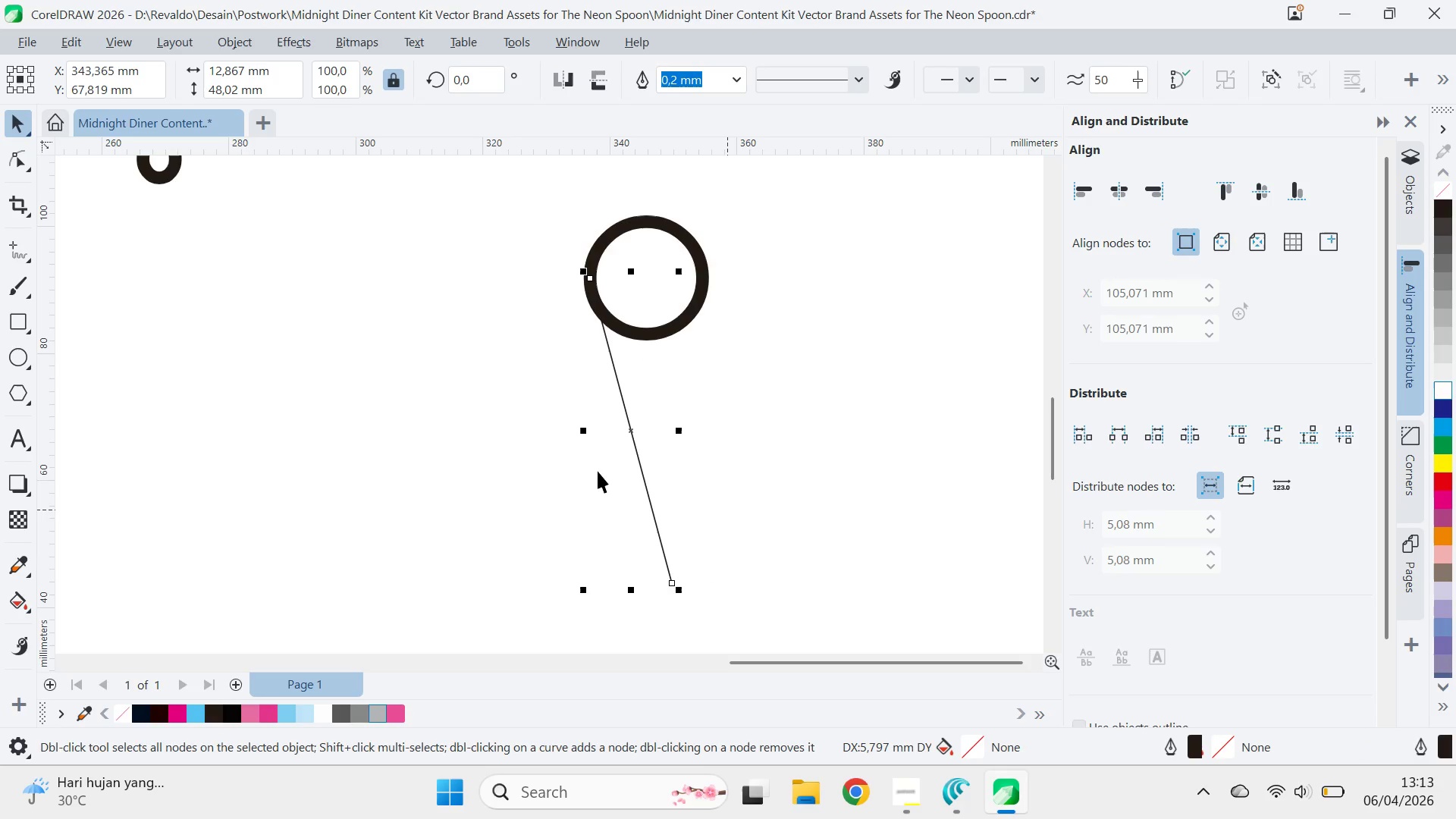 
hold_key(key=ControlLeft, duration=1.3)
left_click_drag(start_coordinate=[578, 428], to_coordinate=[710, 426])
 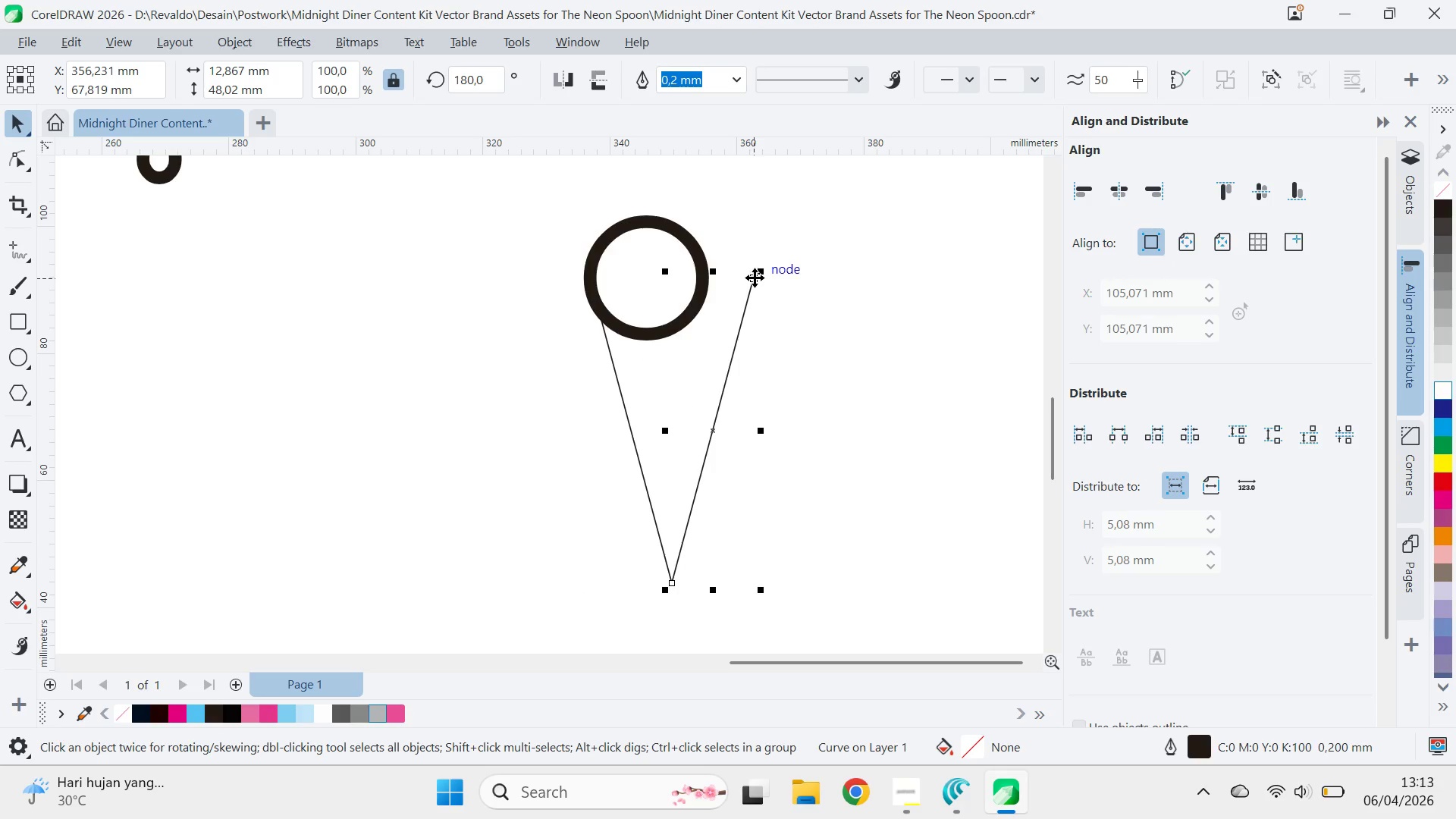 
left_click_drag(start_coordinate=[755, 277], to_coordinate=[701, 273])
 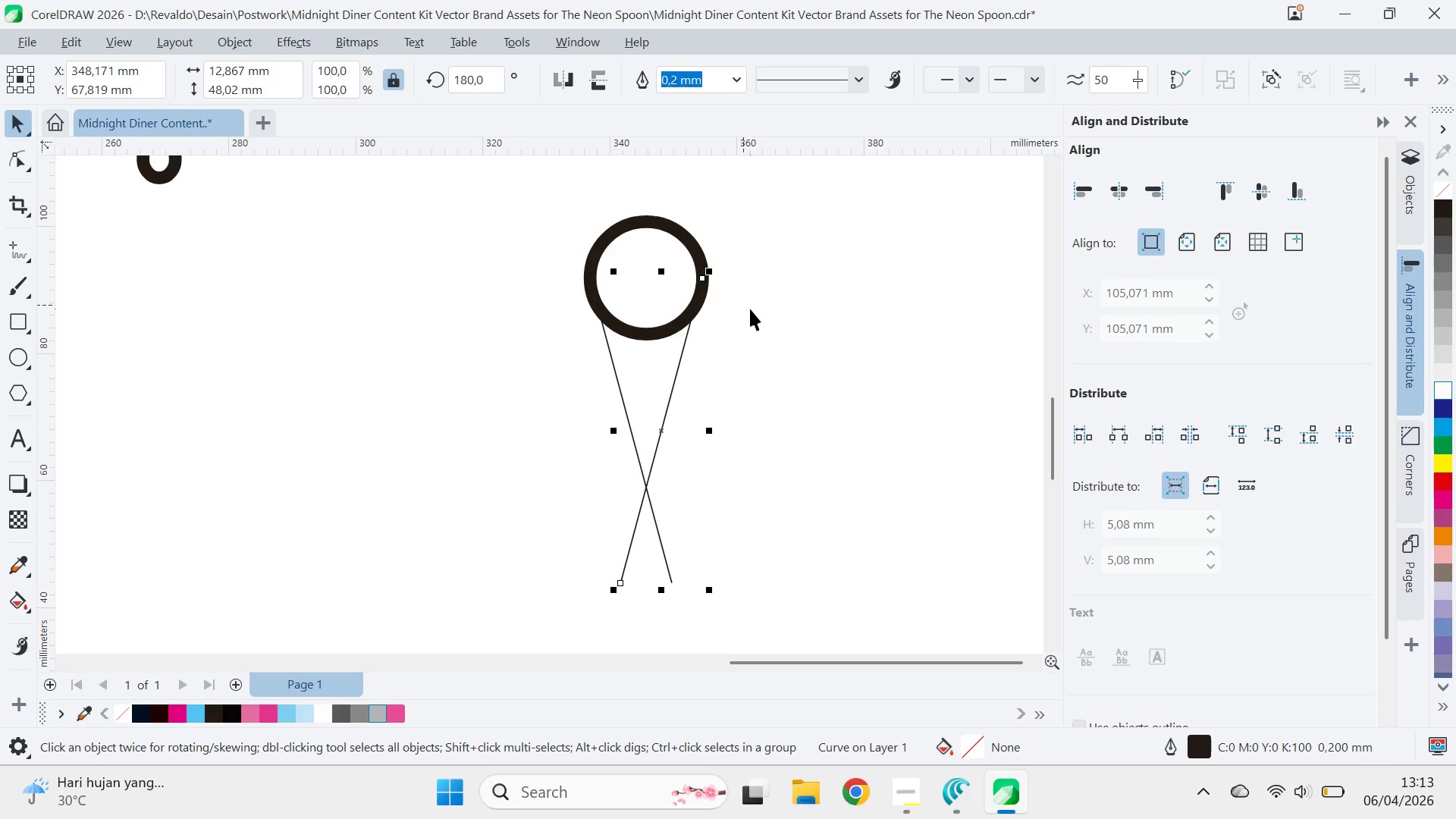 
hold_key(key=ShiftLeft, duration=1.34)
 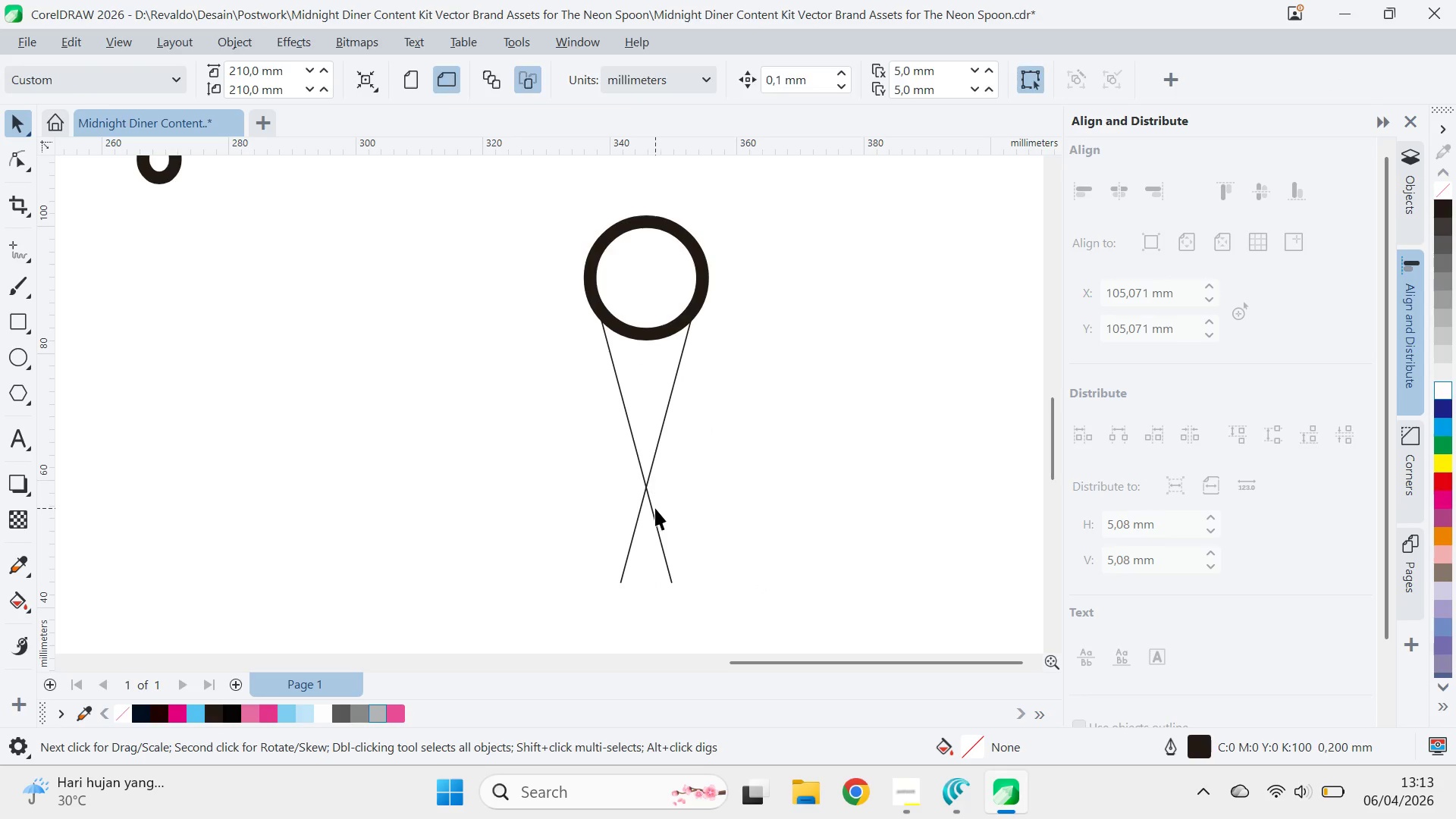 
key(A)
 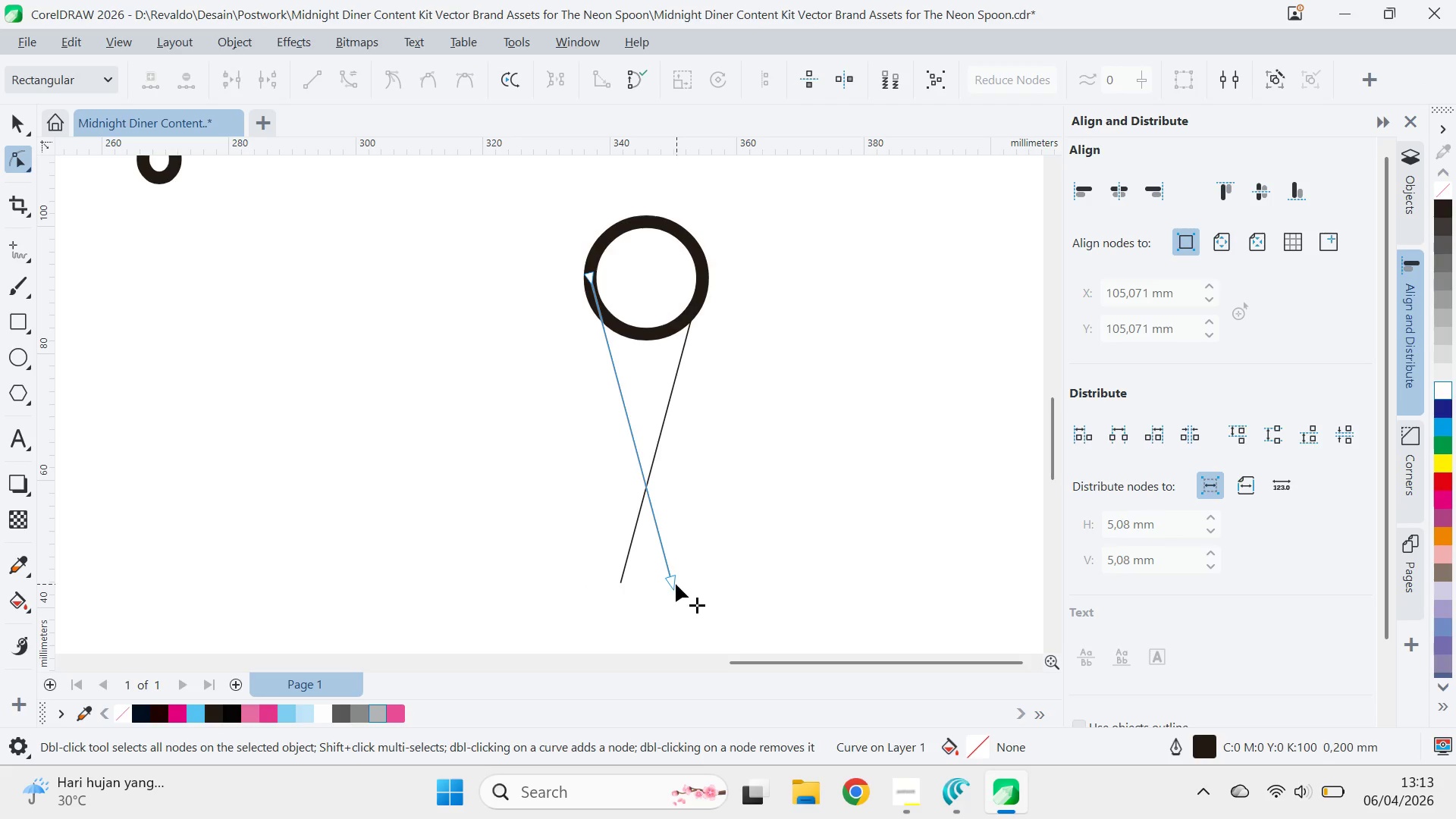 
left_click_drag(start_coordinate=[675, 584], to_coordinate=[648, 486])
 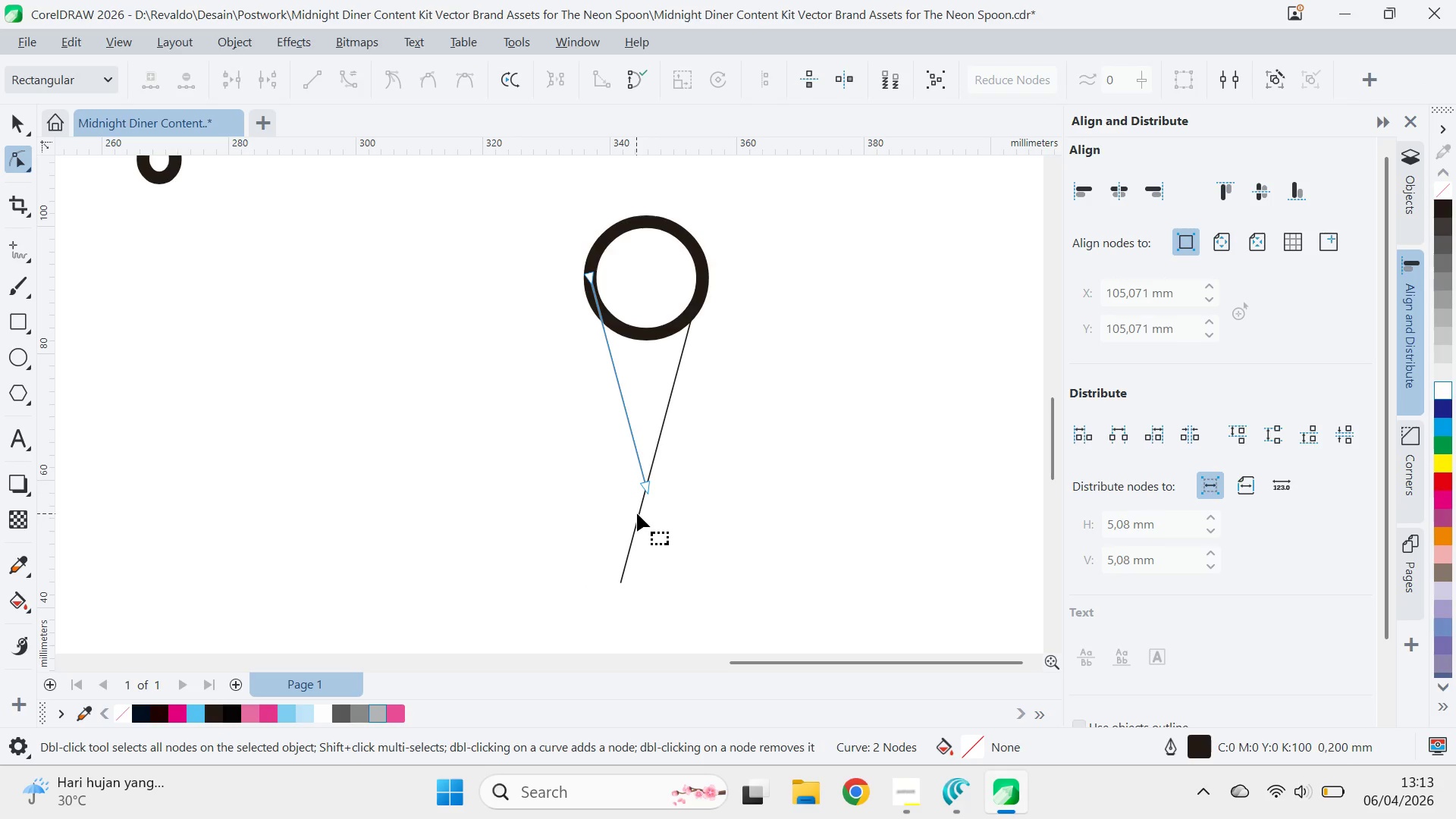 
double_click([640, 514])
 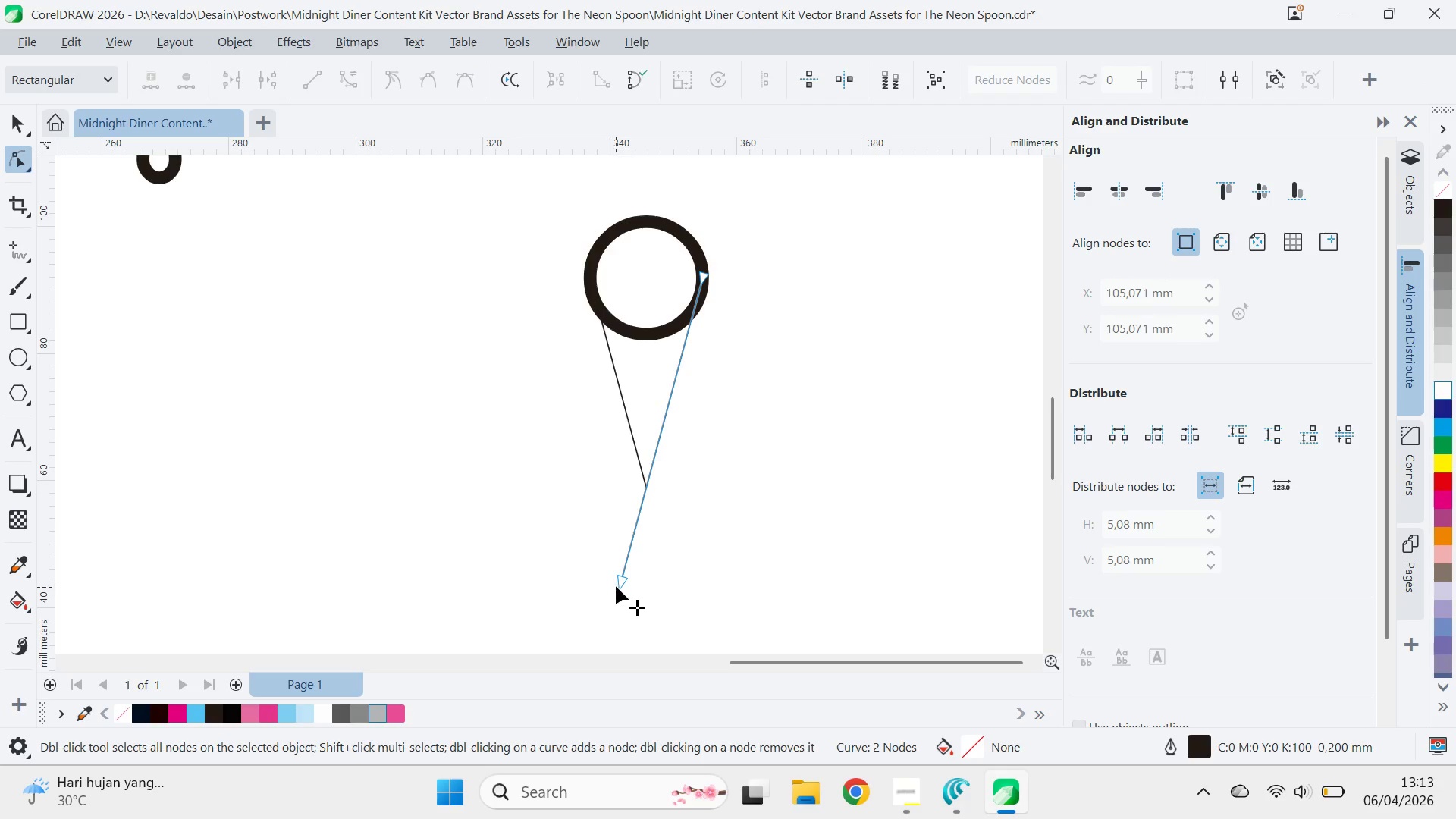 
left_click_drag(start_coordinate=[623, 579], to_coordinate=[647, 485])
 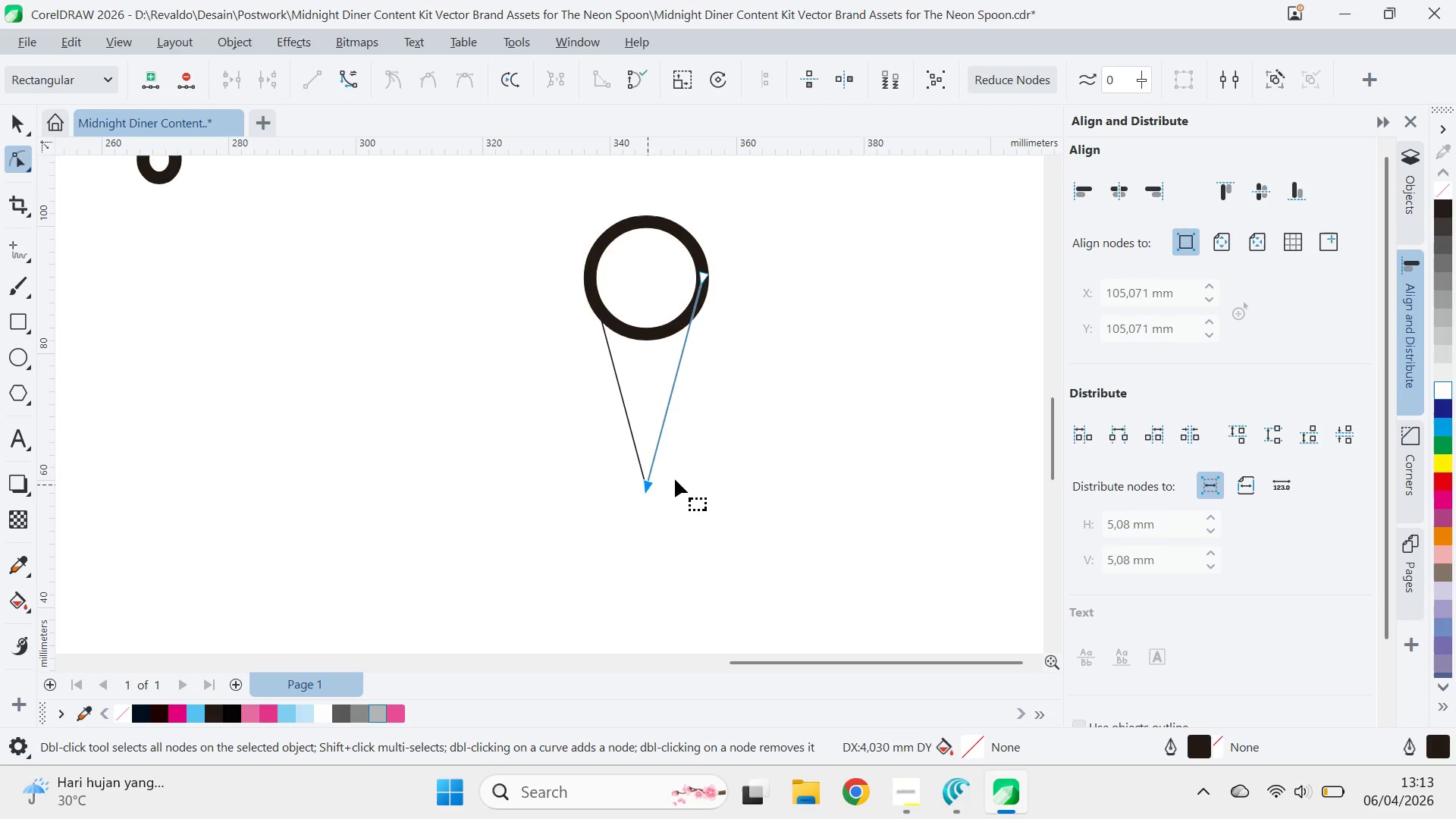 
key(V)
 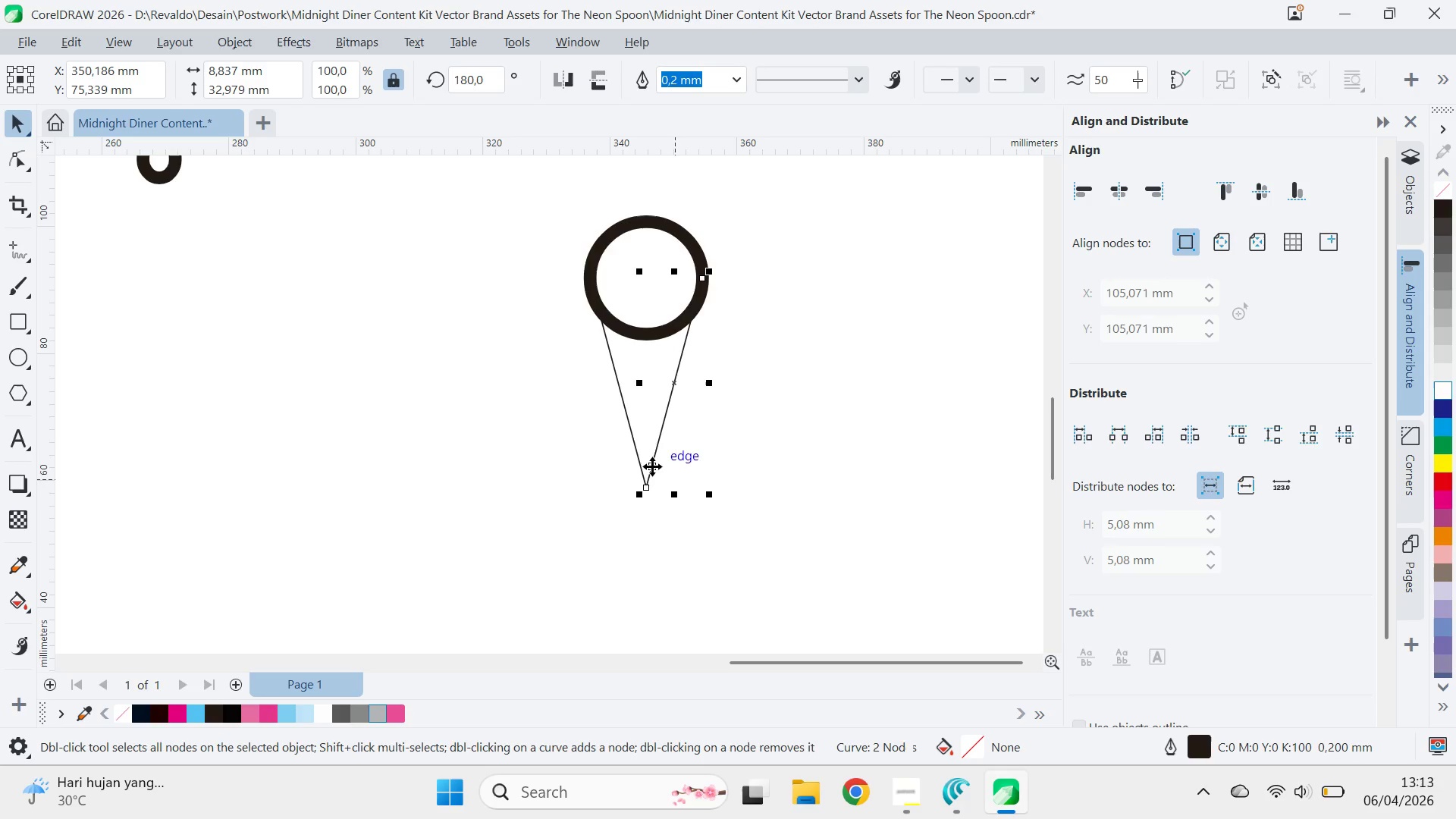 
hold_key(key=ShiftLeft, duration=1.22)
double_click([635, 456])
 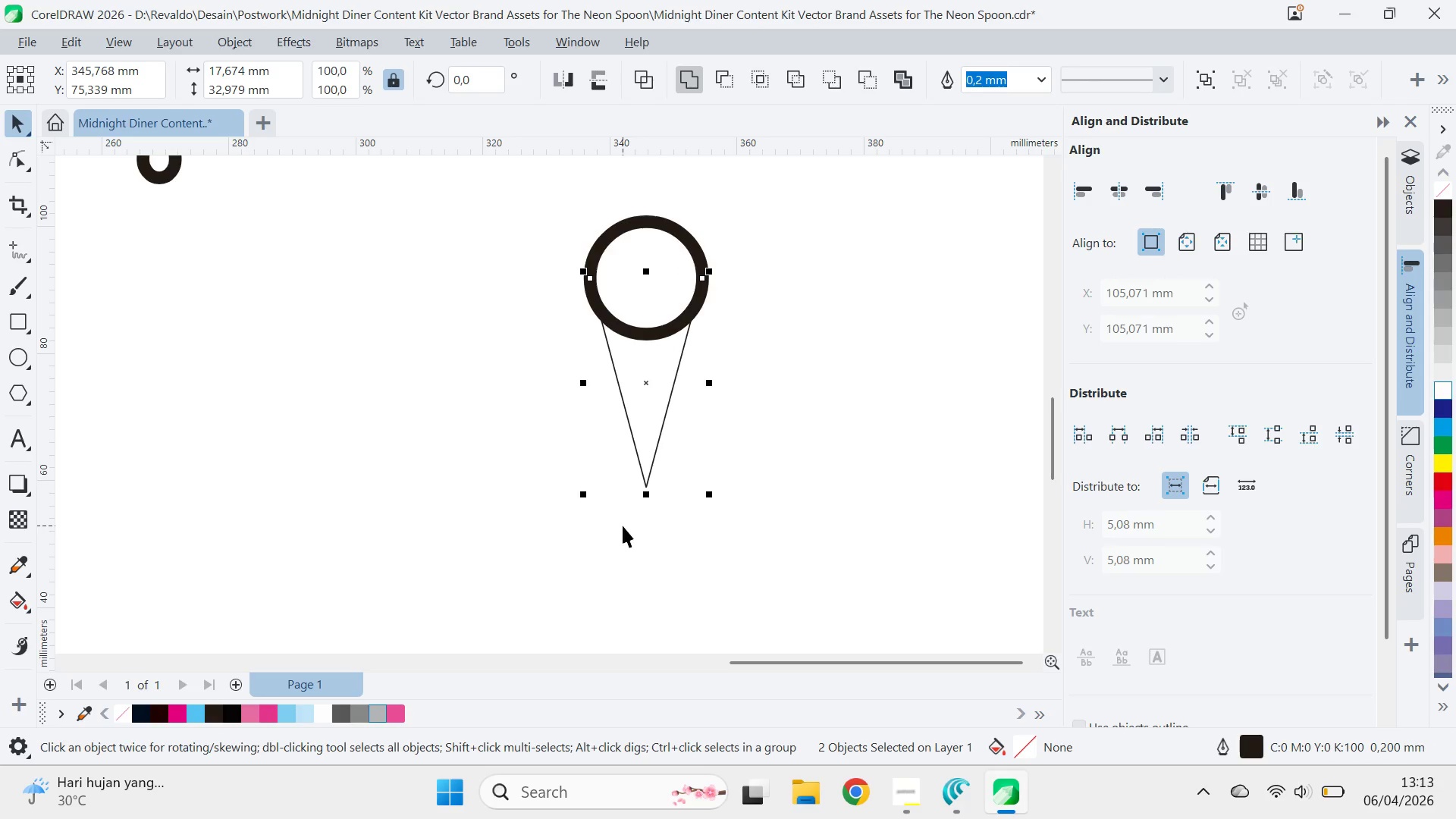 
type(av)
 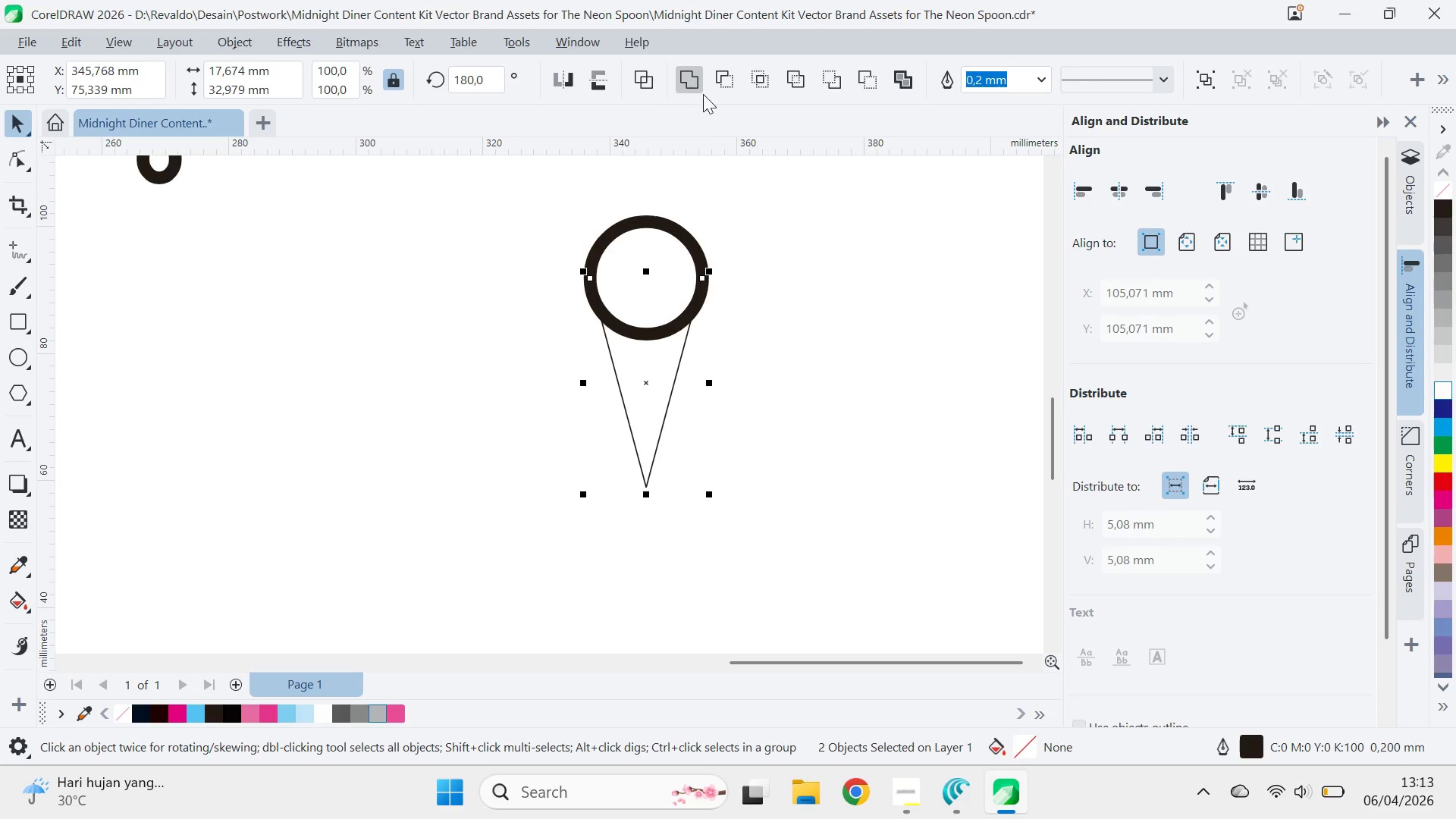 
left_click([693, 81])
 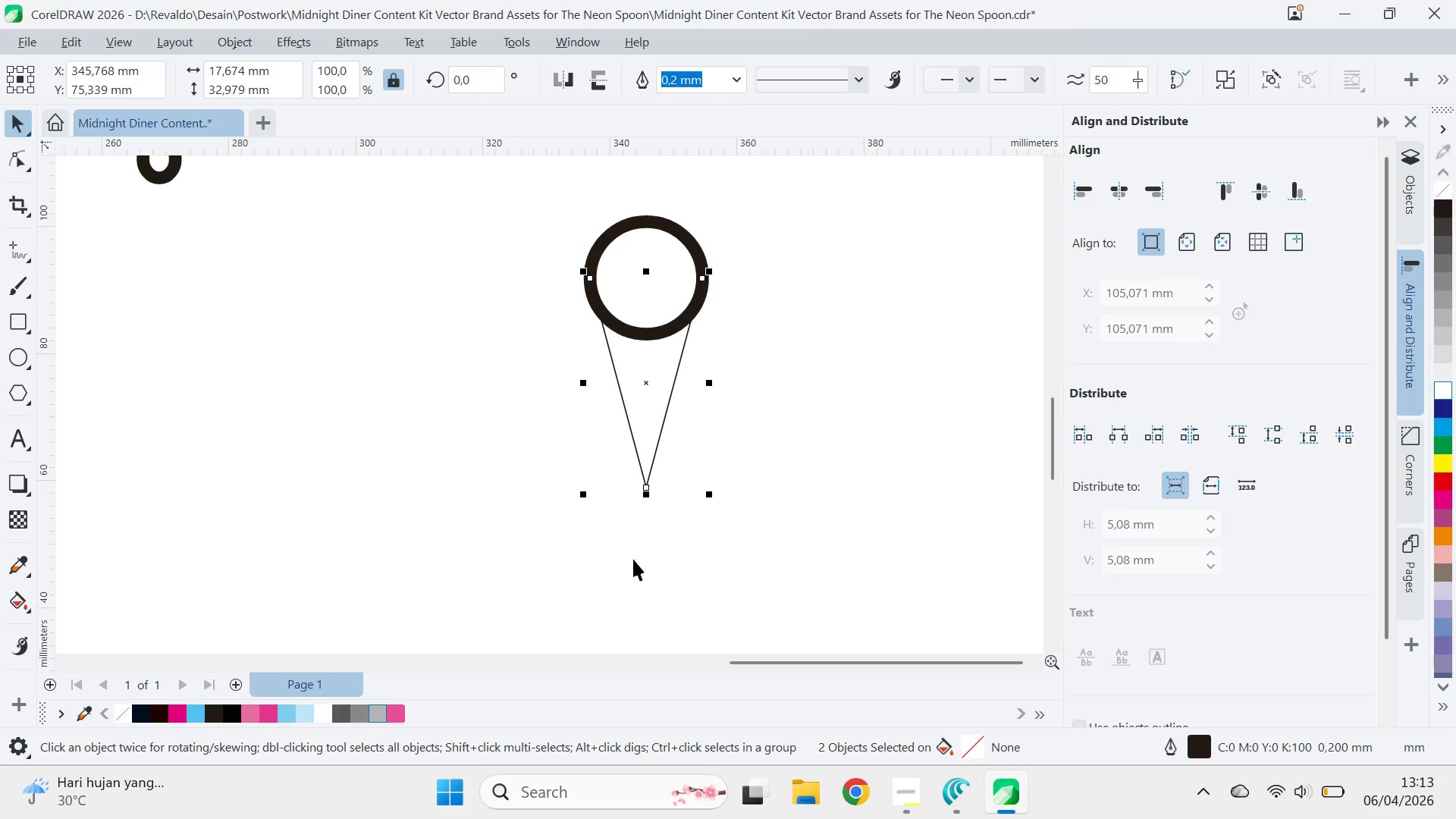 
left_click_drag(start_coordinate=[616, 550], to_coordinate=[670, 479])
 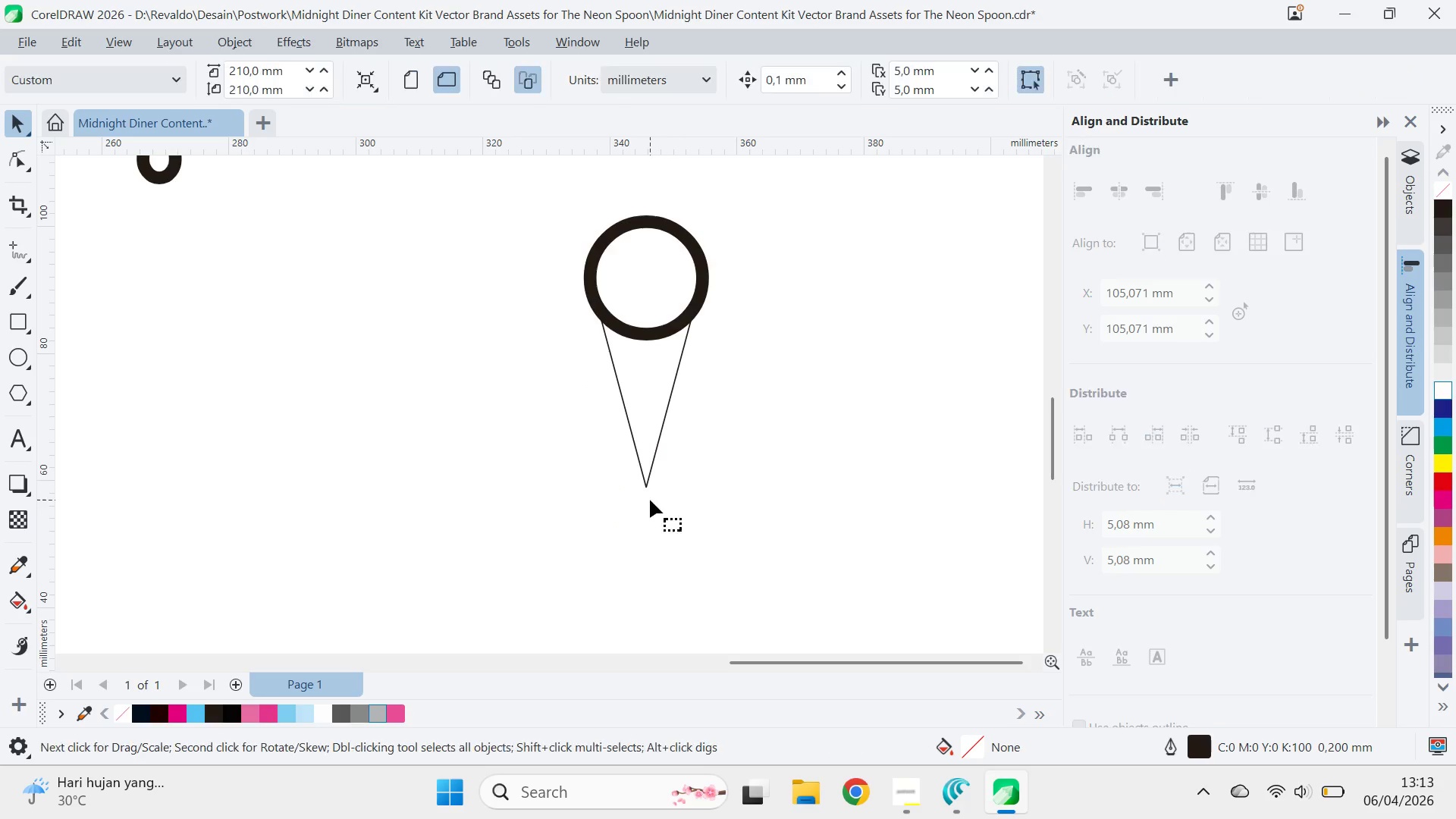 
key(A)
 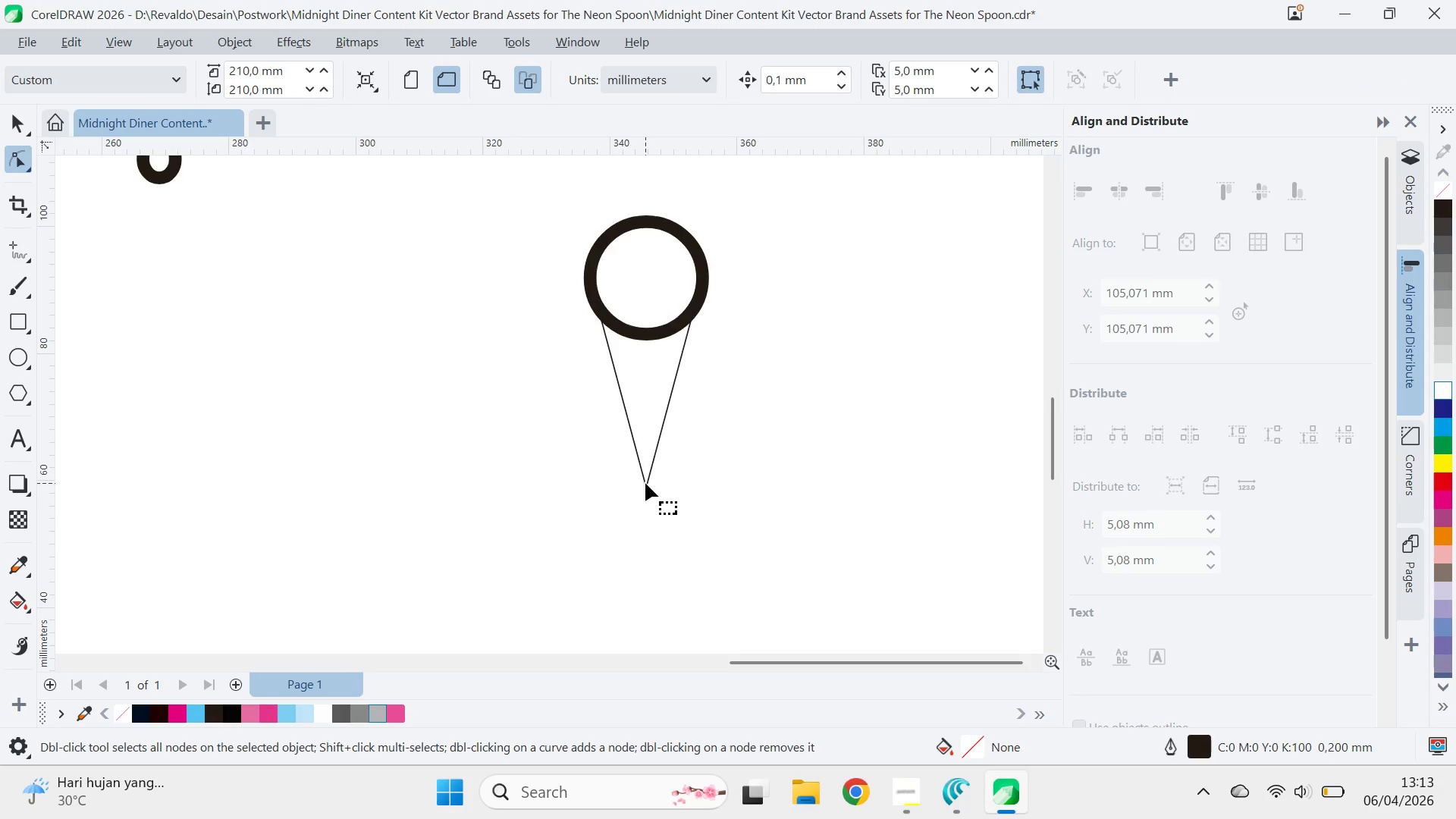 
left_click([645, 482])
 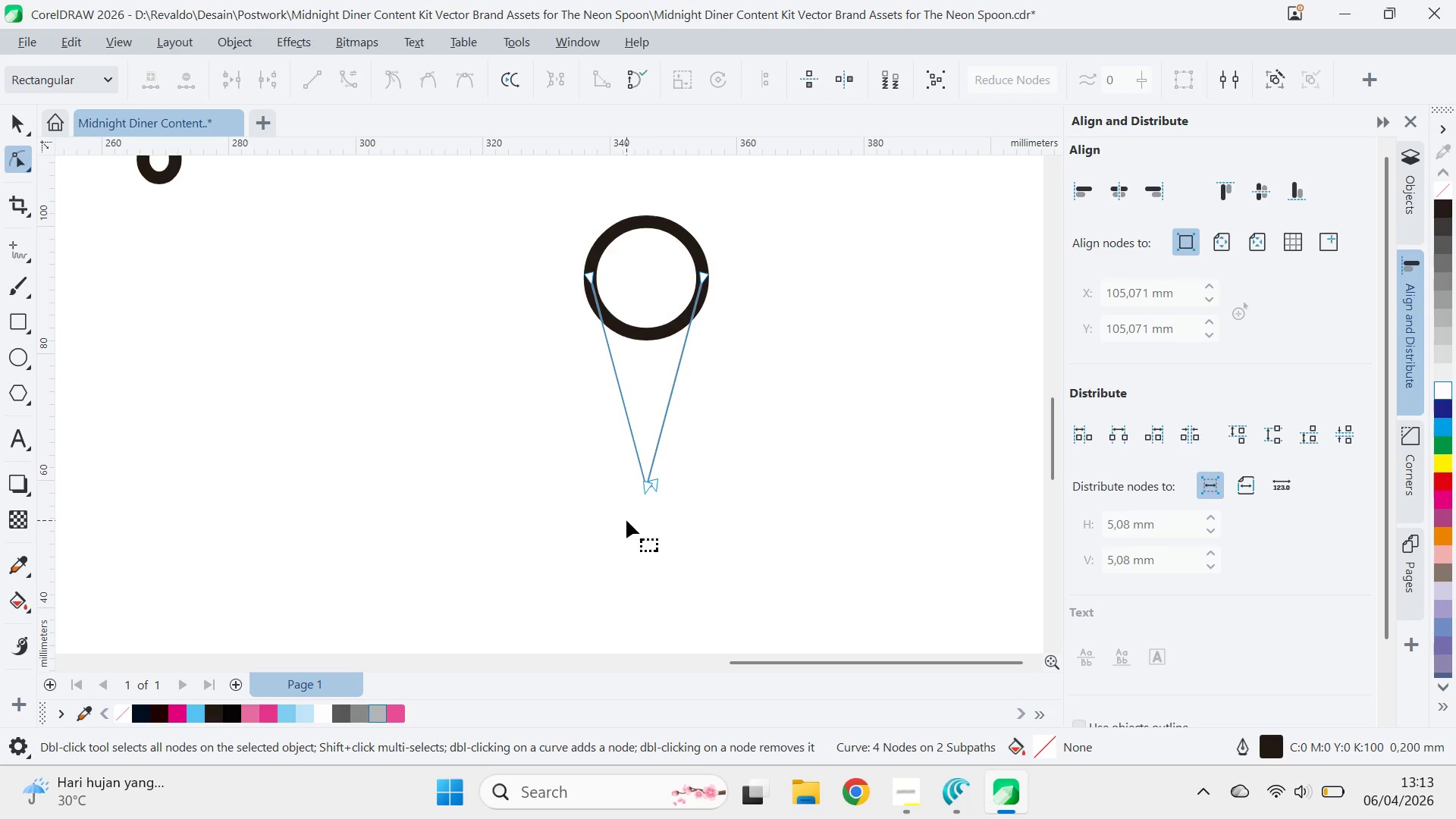 
left_click_drag(start_coordinate=[626, 520], to_coordinate=[705, 423])
 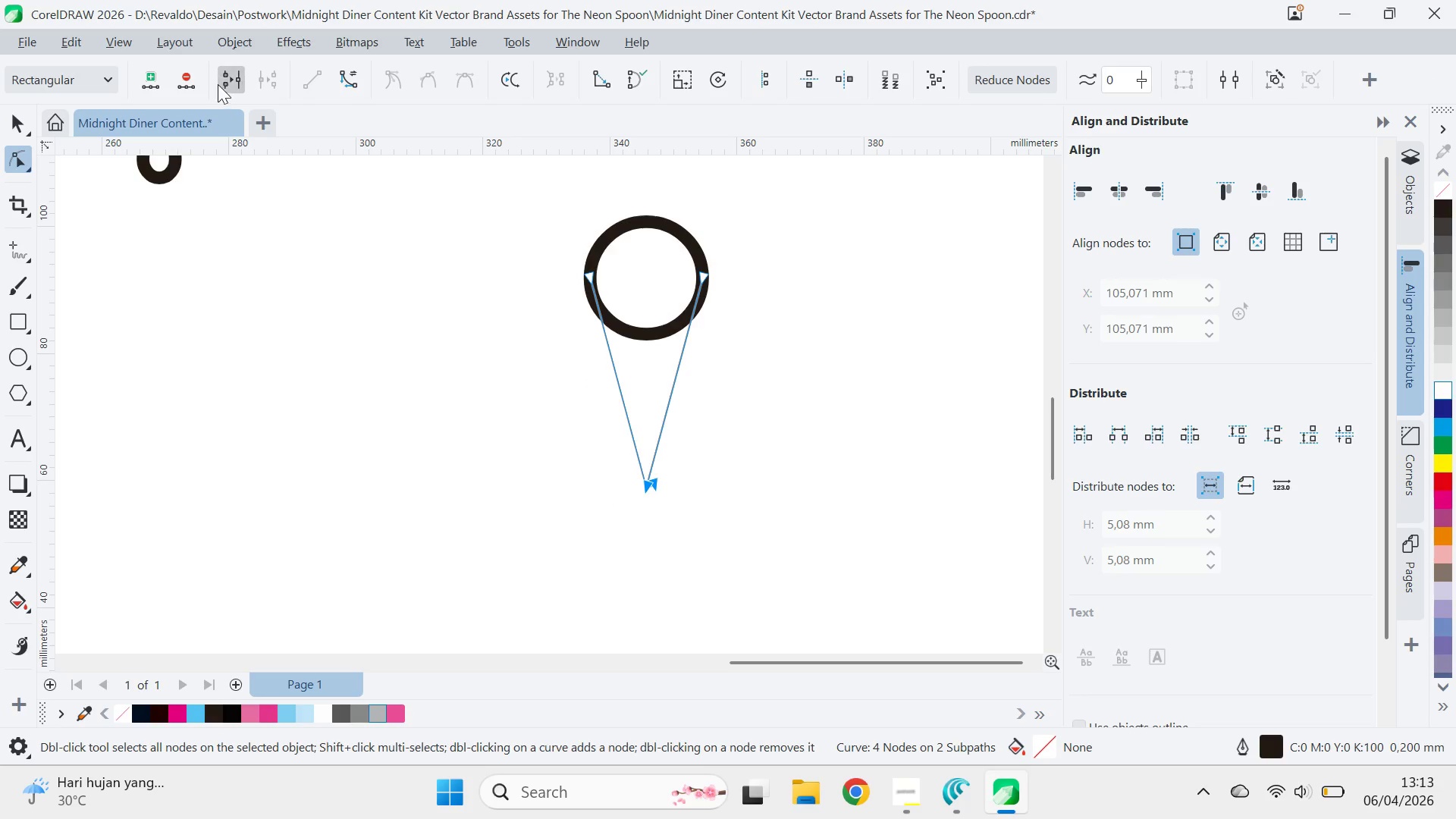 
left_click([220, 69])
 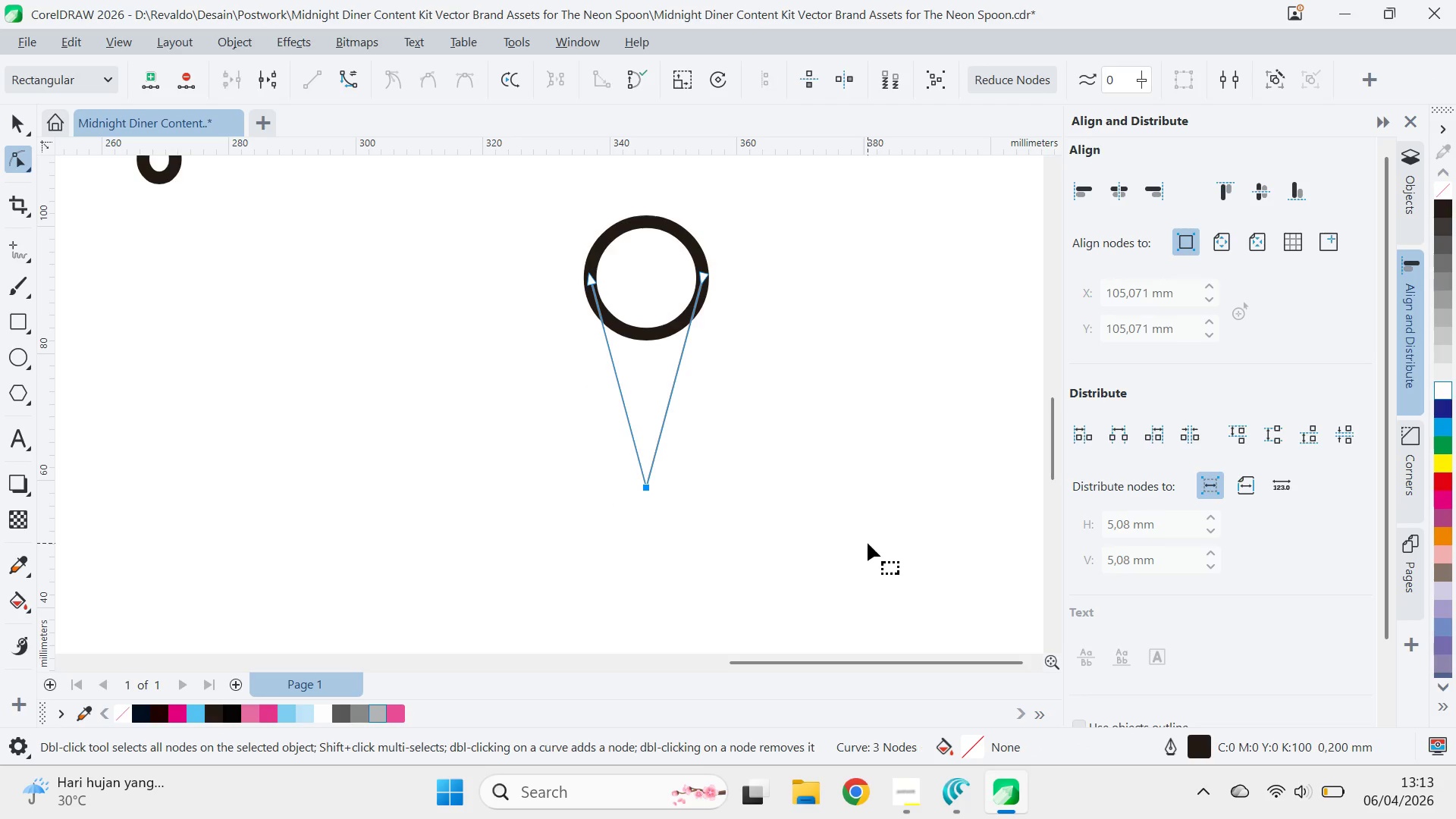 
key(V)
 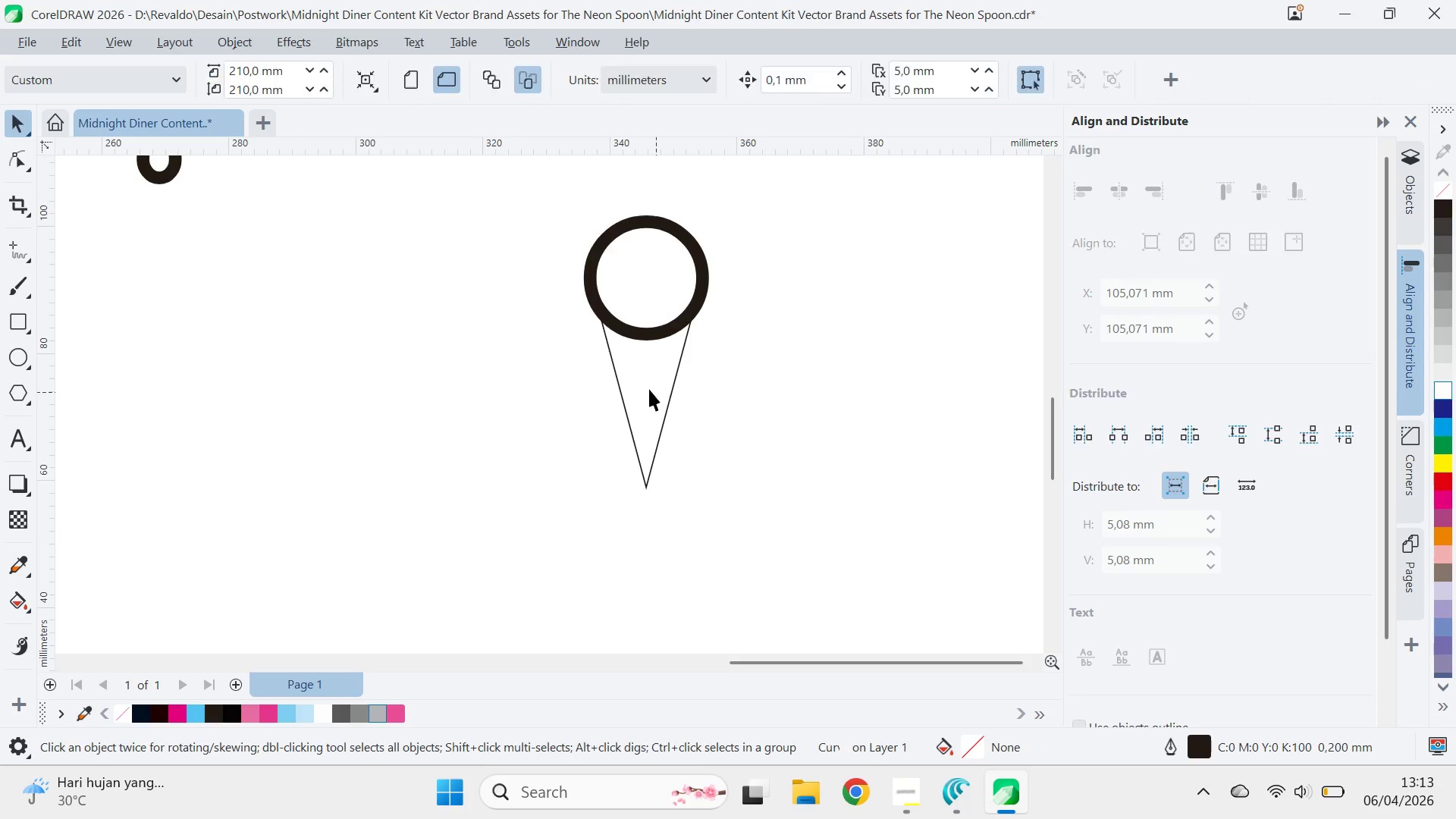 
double_click([648, 388])
 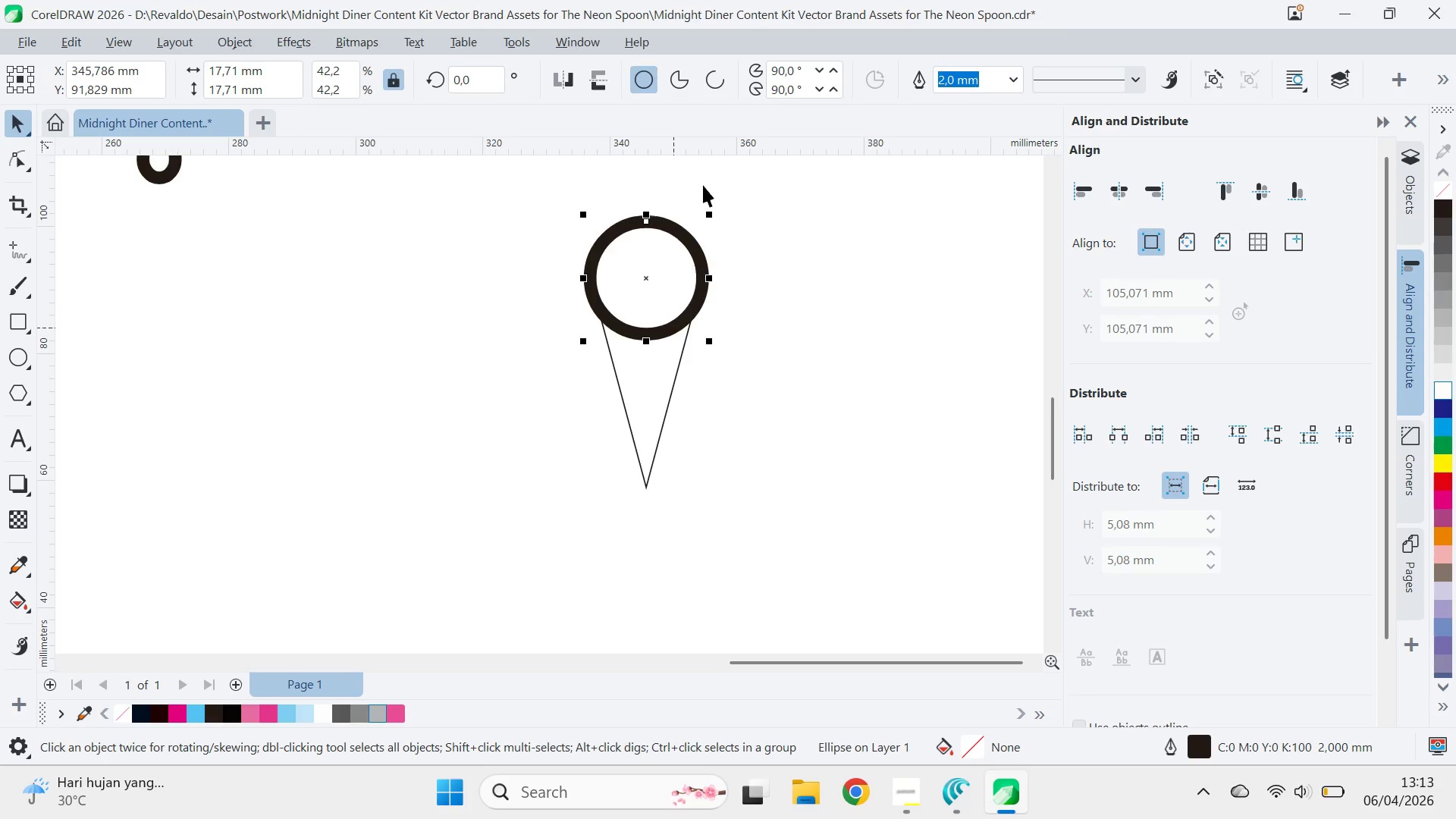 
key(A)
 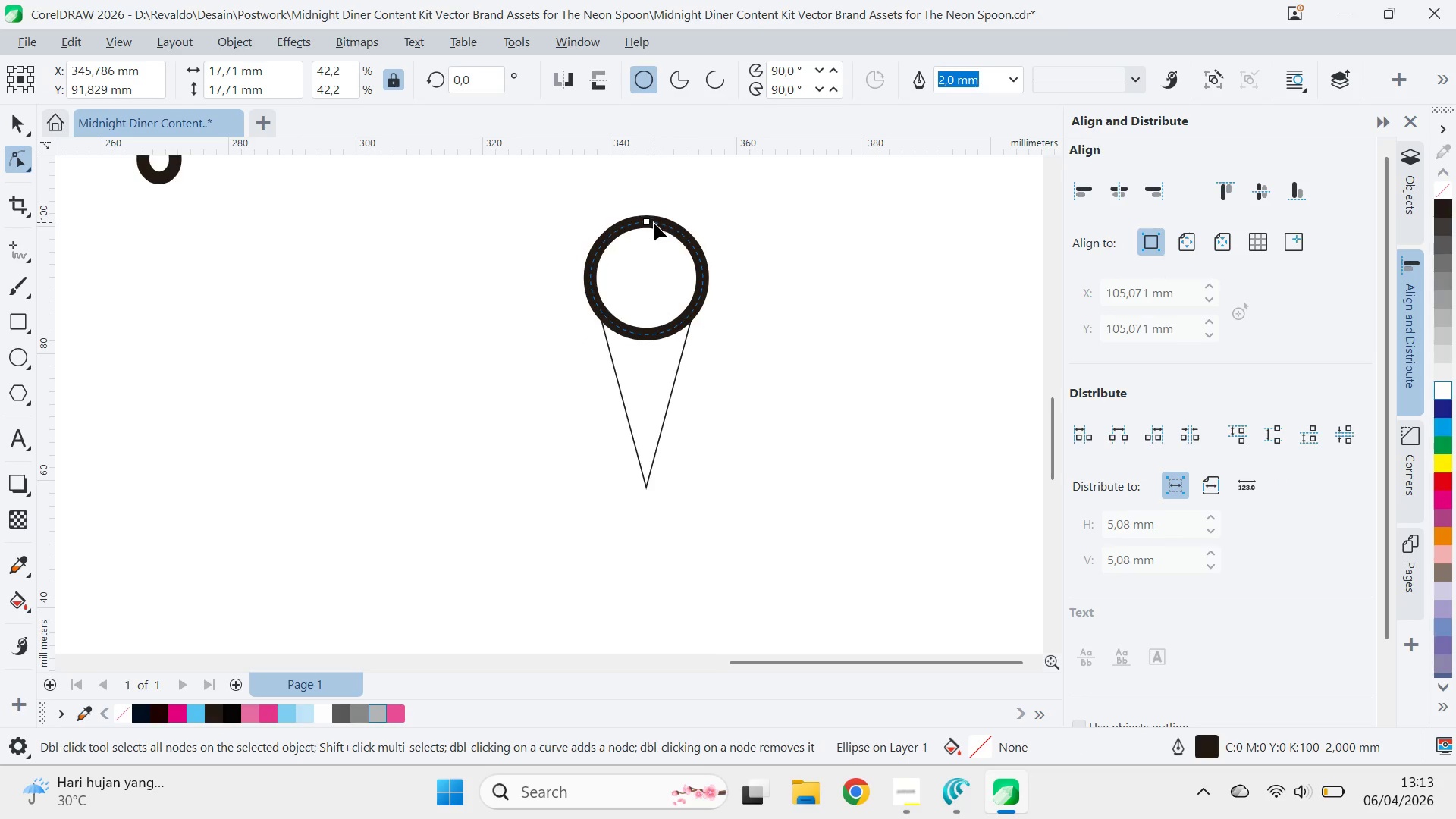 
left_click_drag(start_coordinate=[650, 224], to_coordinate=[595, 276])
 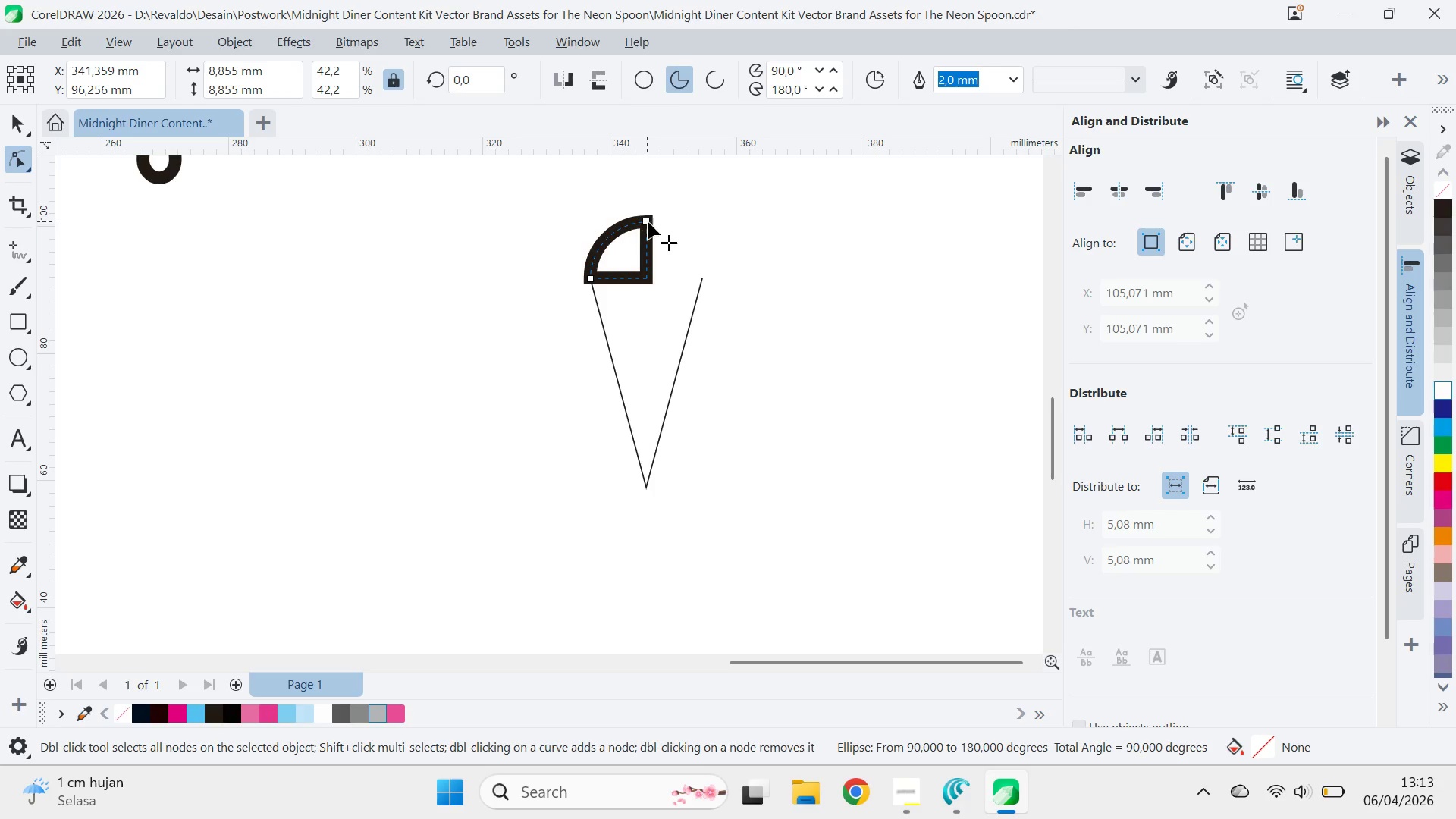 
left_click_drag(start_coordinate=[648, 221], to_coordinate=[703, 278])
 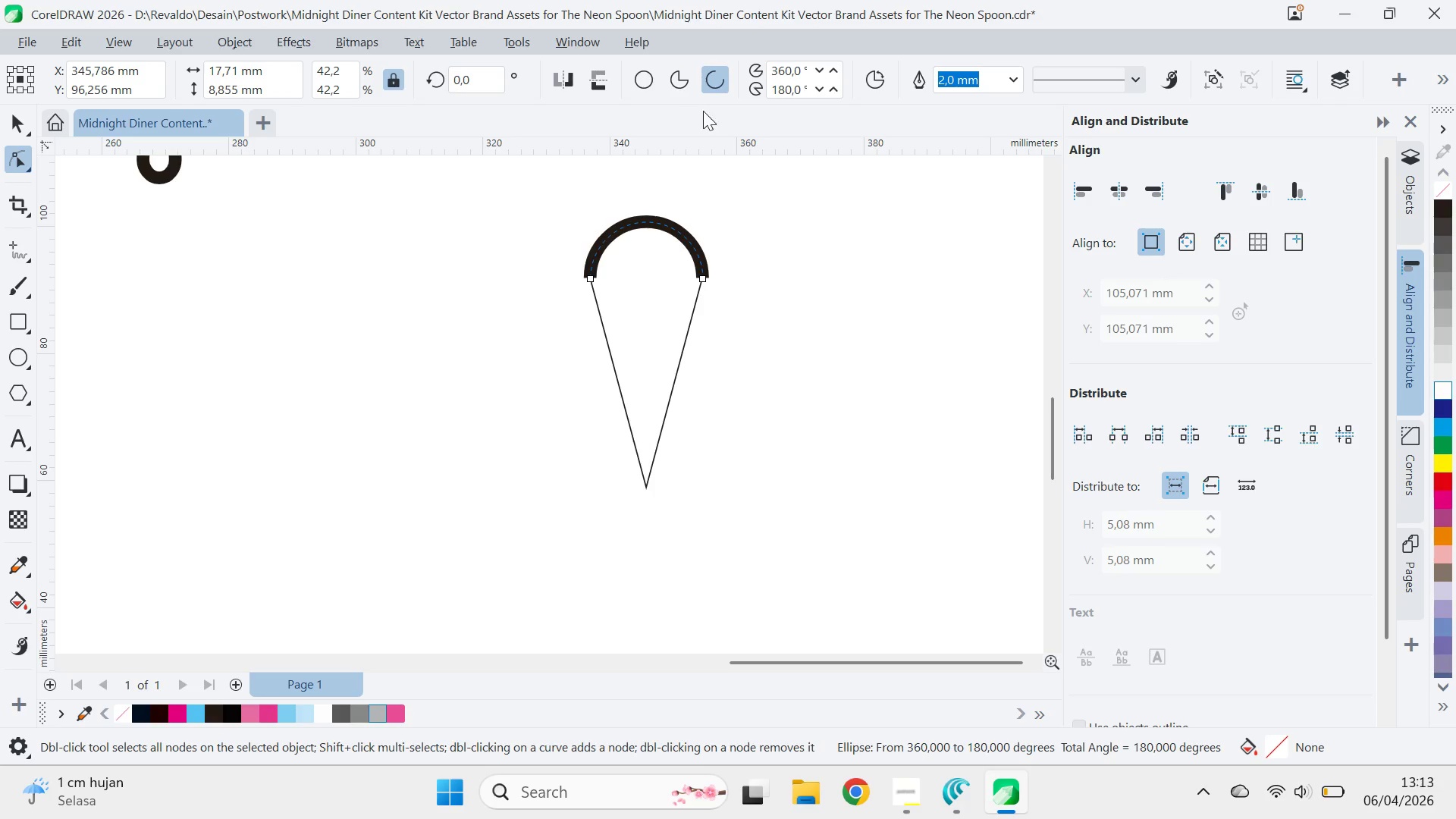 
key(V)
 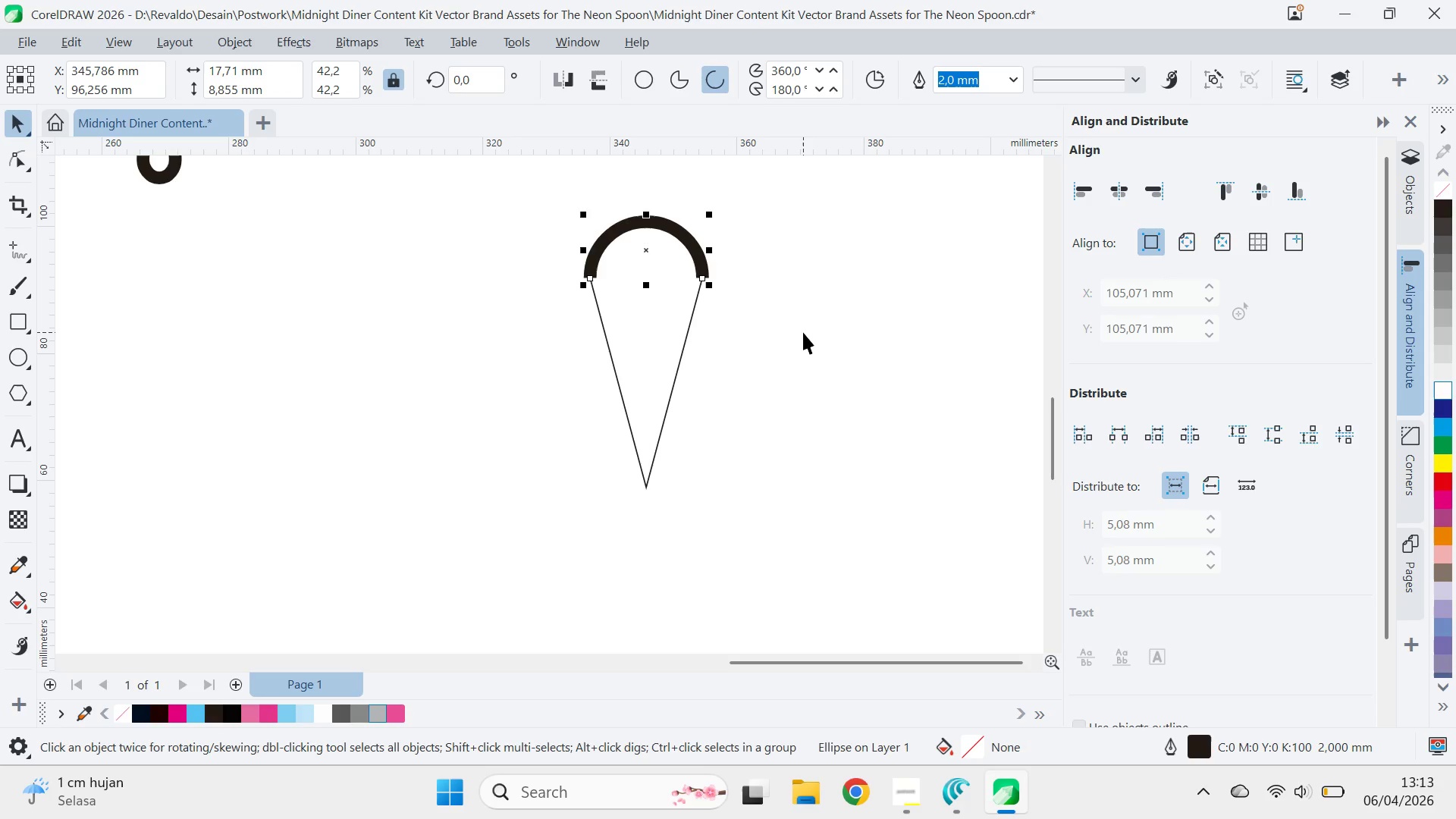 
left_click([803, 332])
 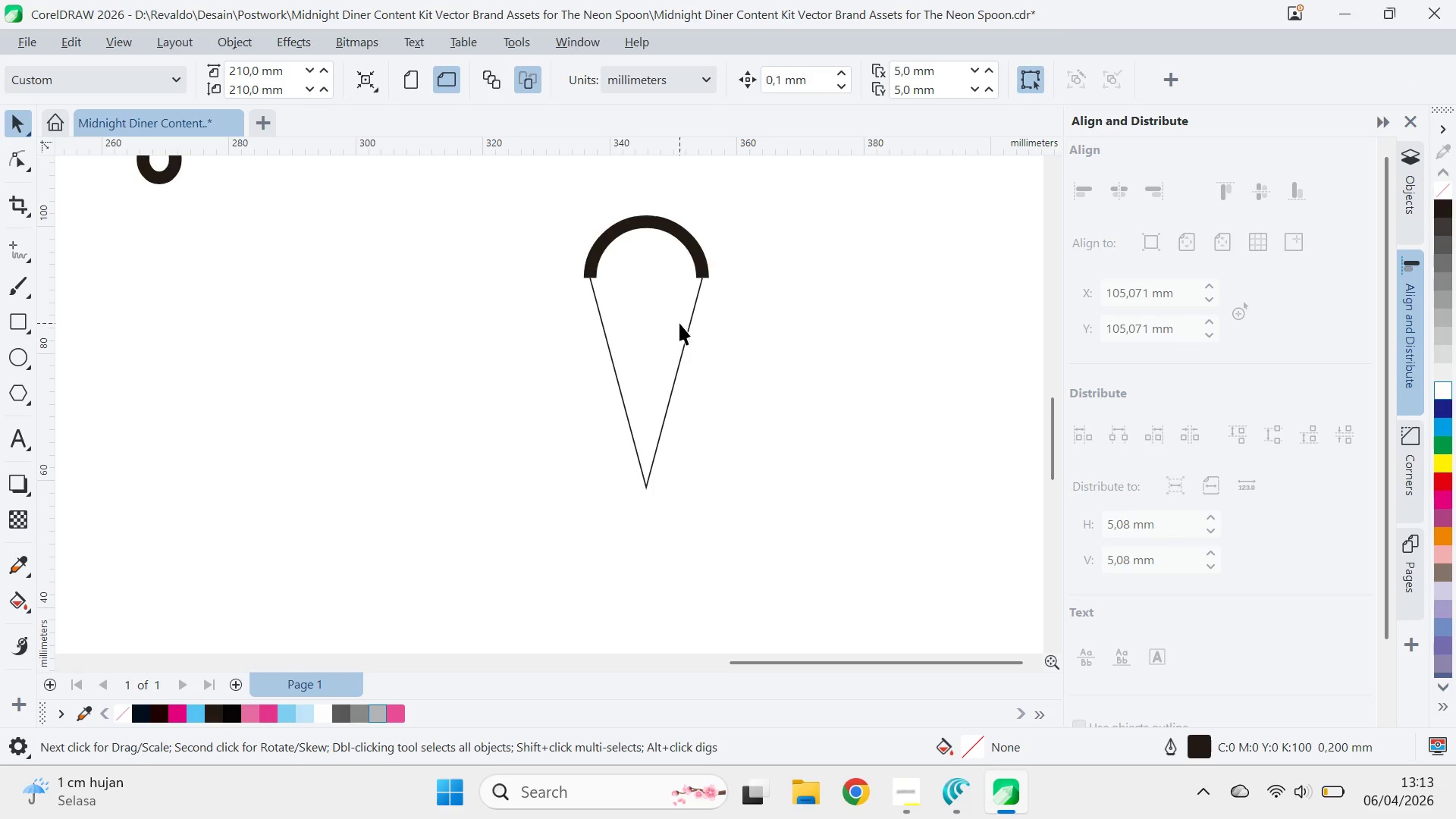 
left_click([700, 321])
 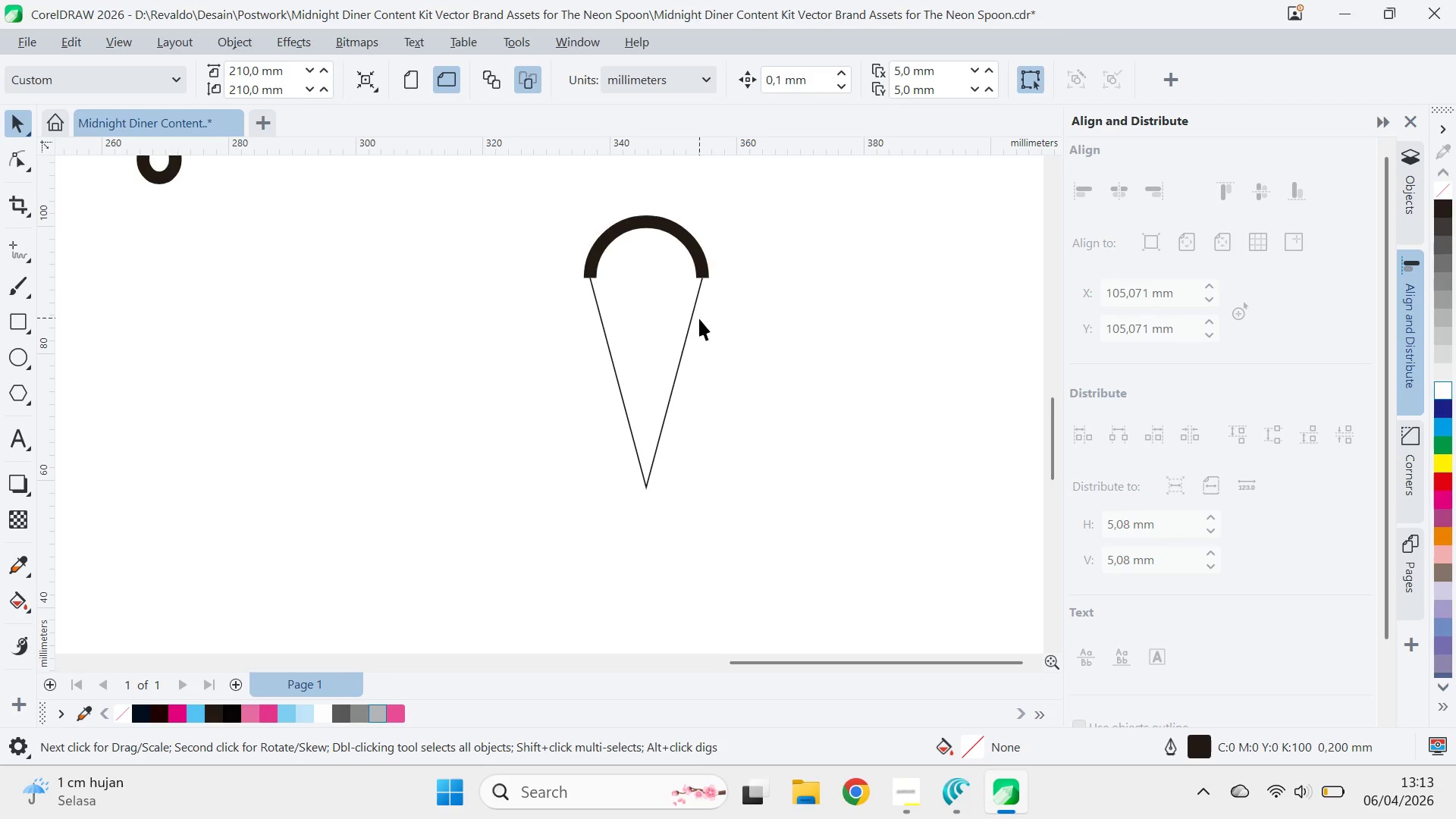 
triple_click([698, 317])
 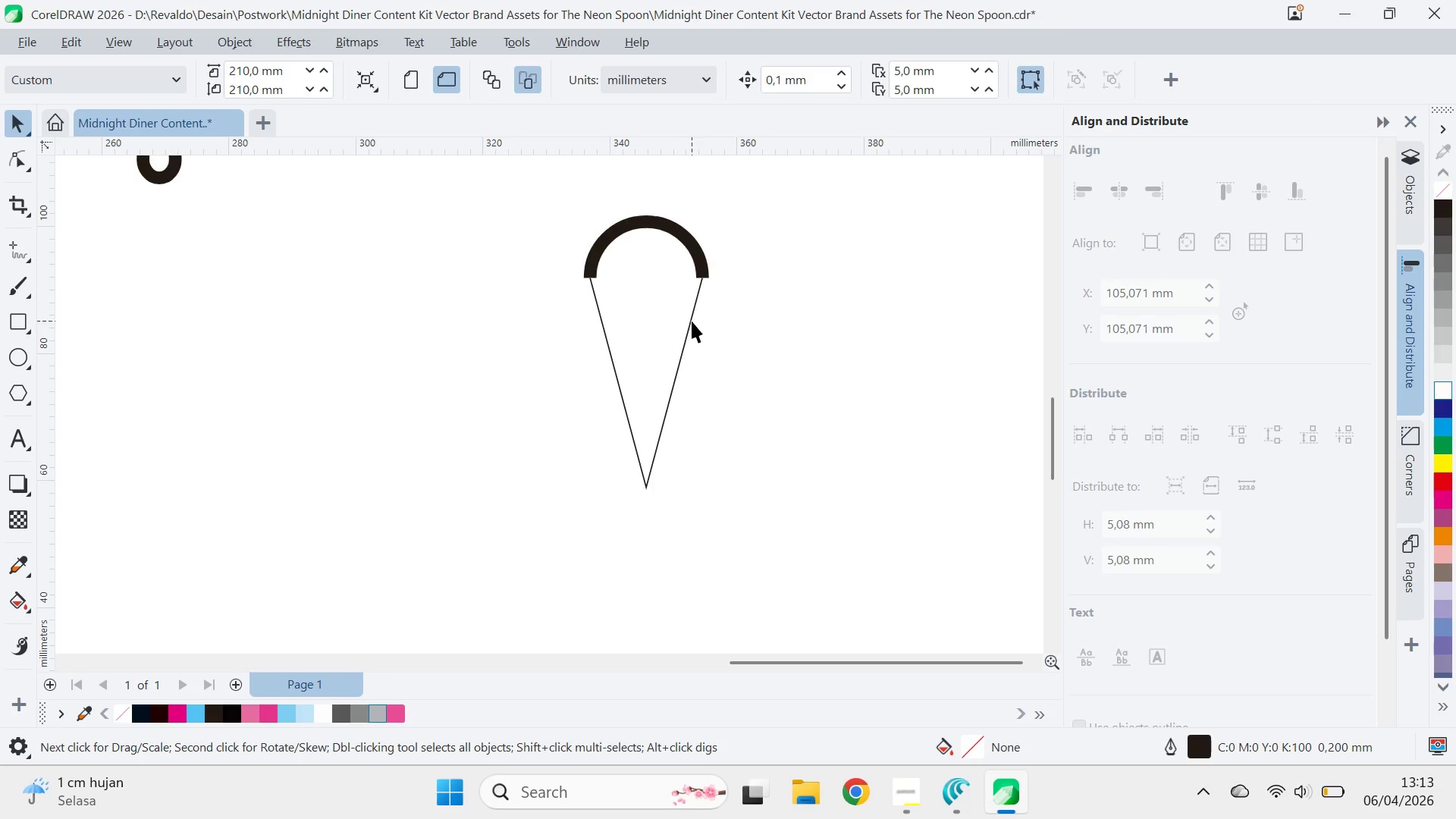 
triple_click([691, 321])
 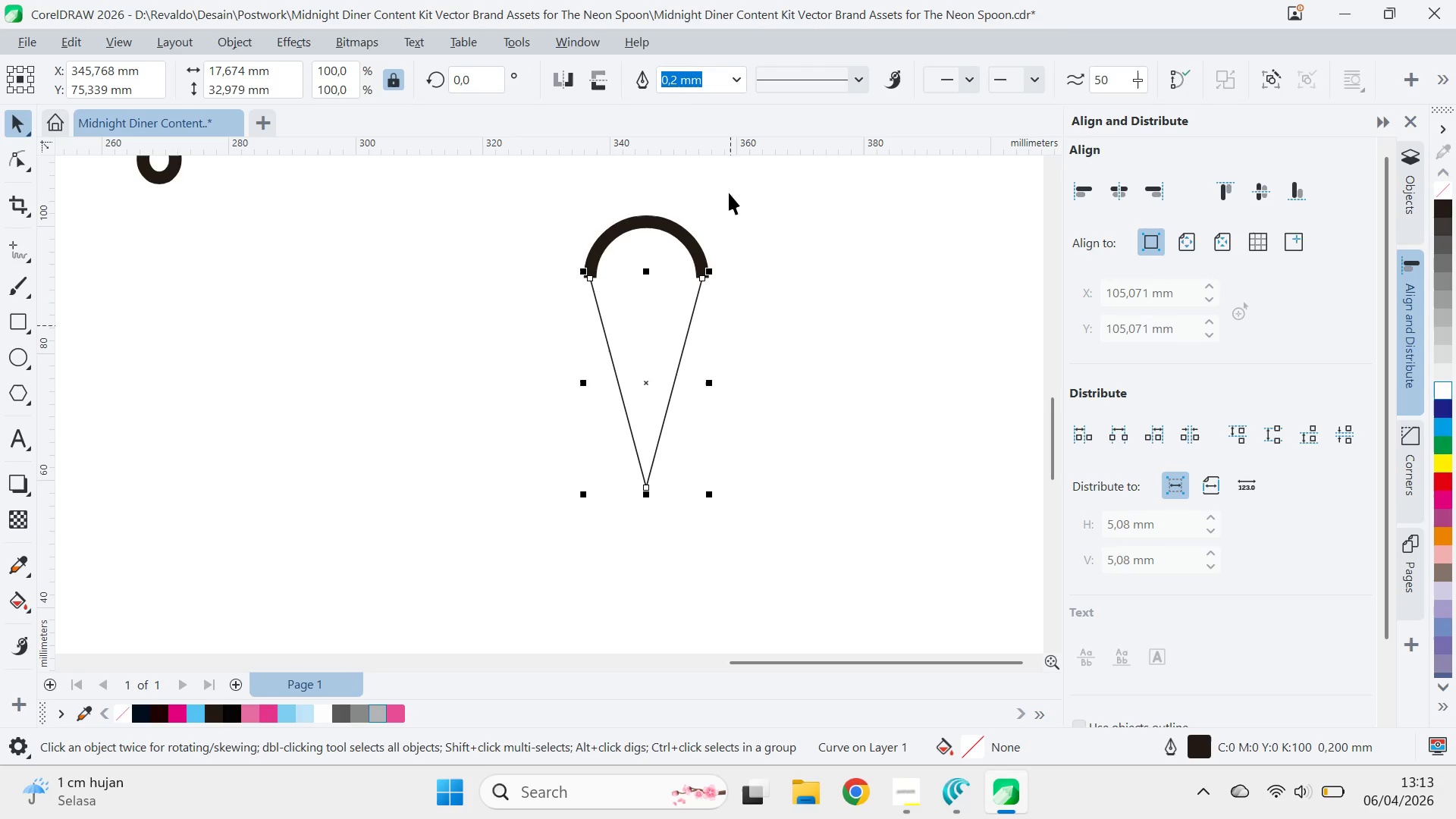 
left_click([742, 89])
 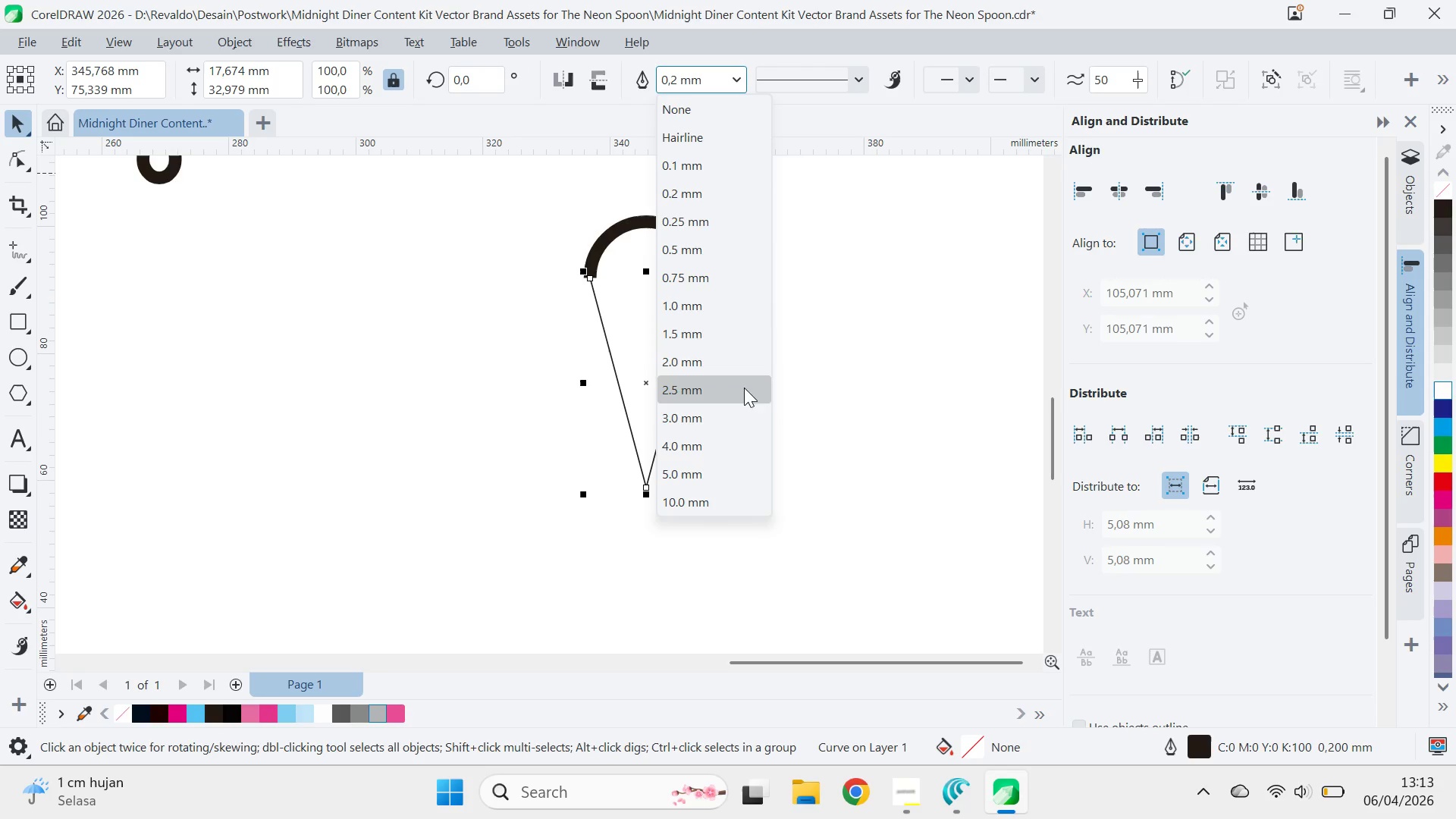 
left_click([744, 369])
 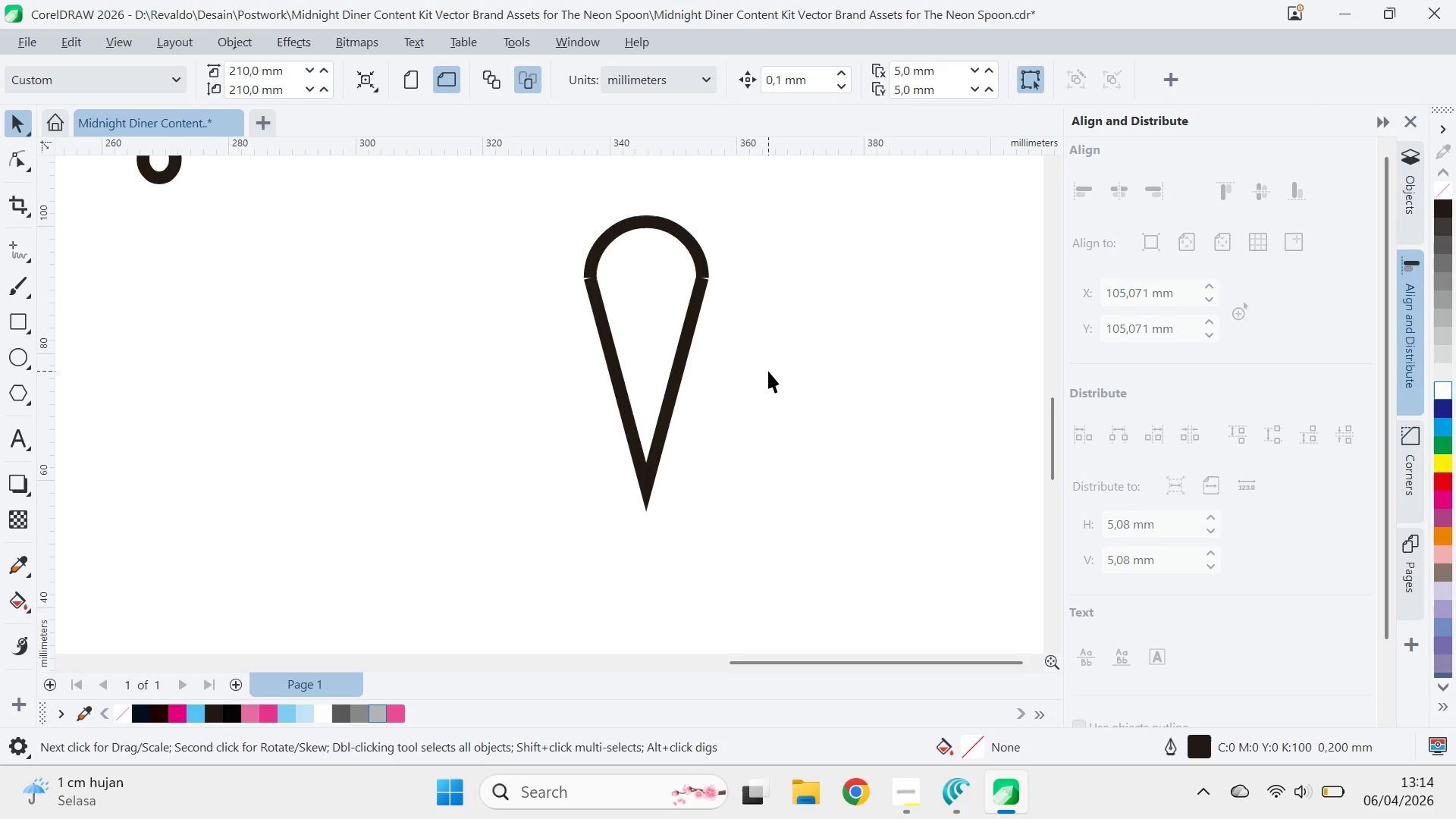 
key(Alt+Tab)
 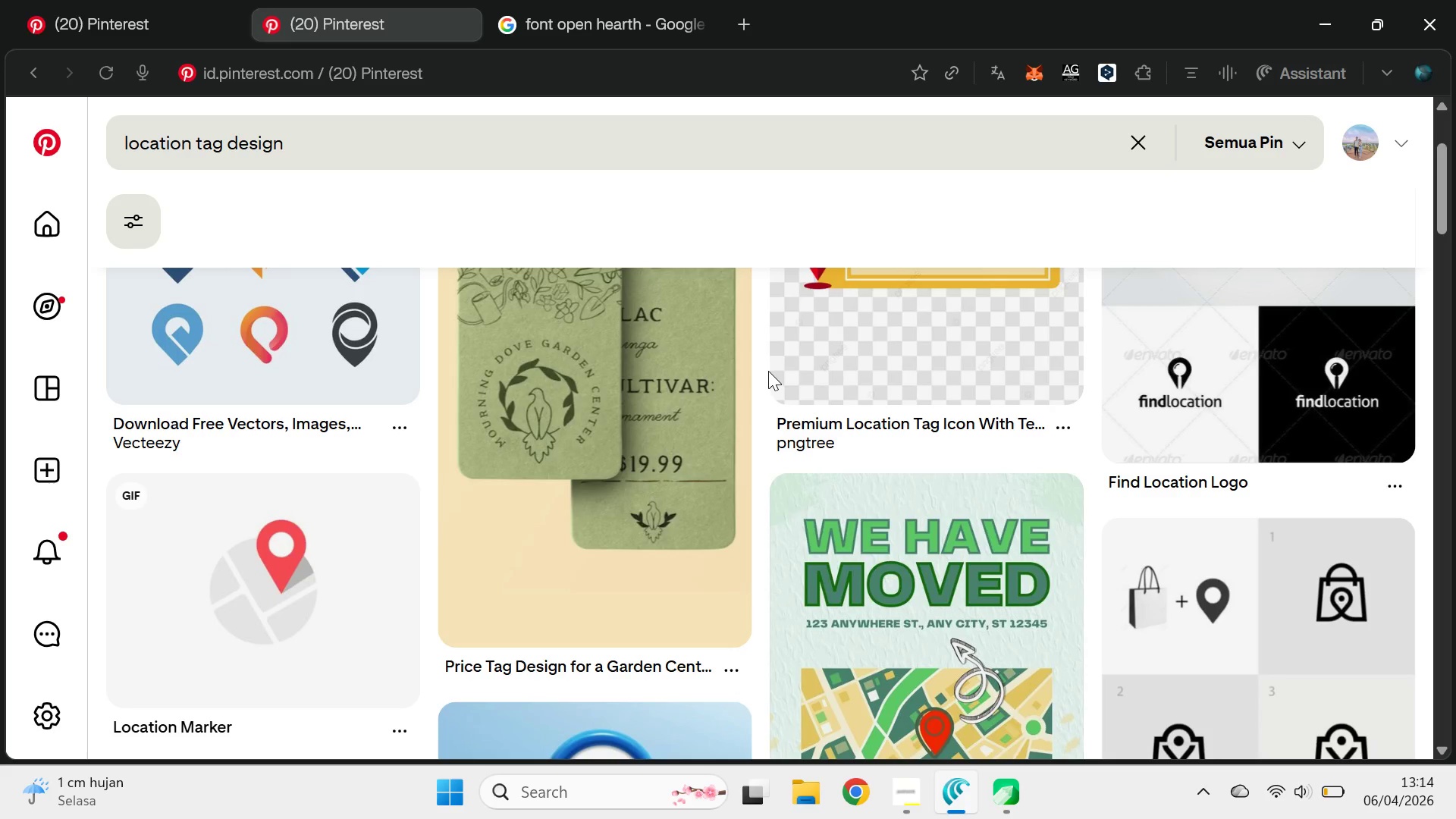 
key(Alt+Tab)
 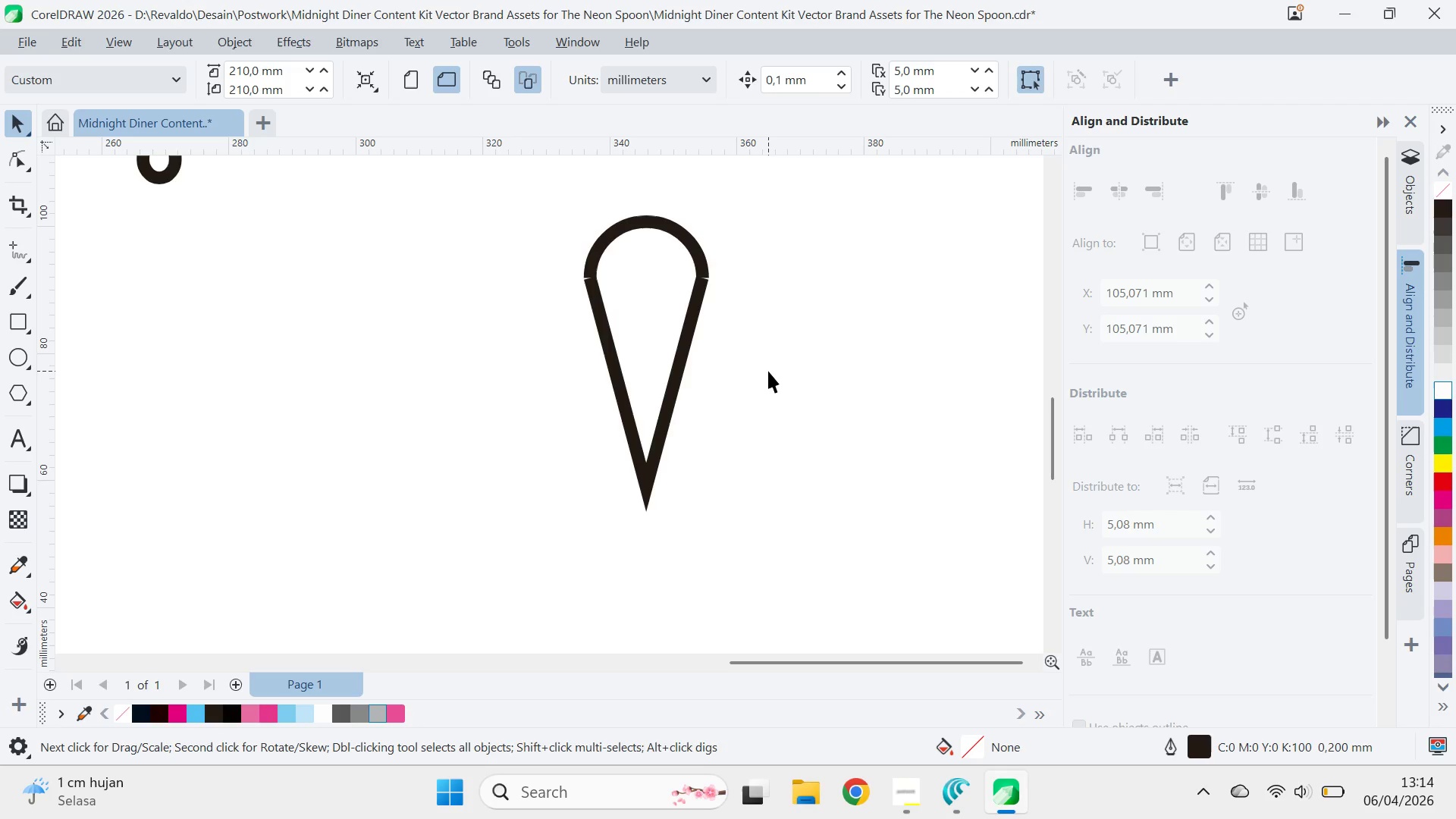 
key(Control+Z)
 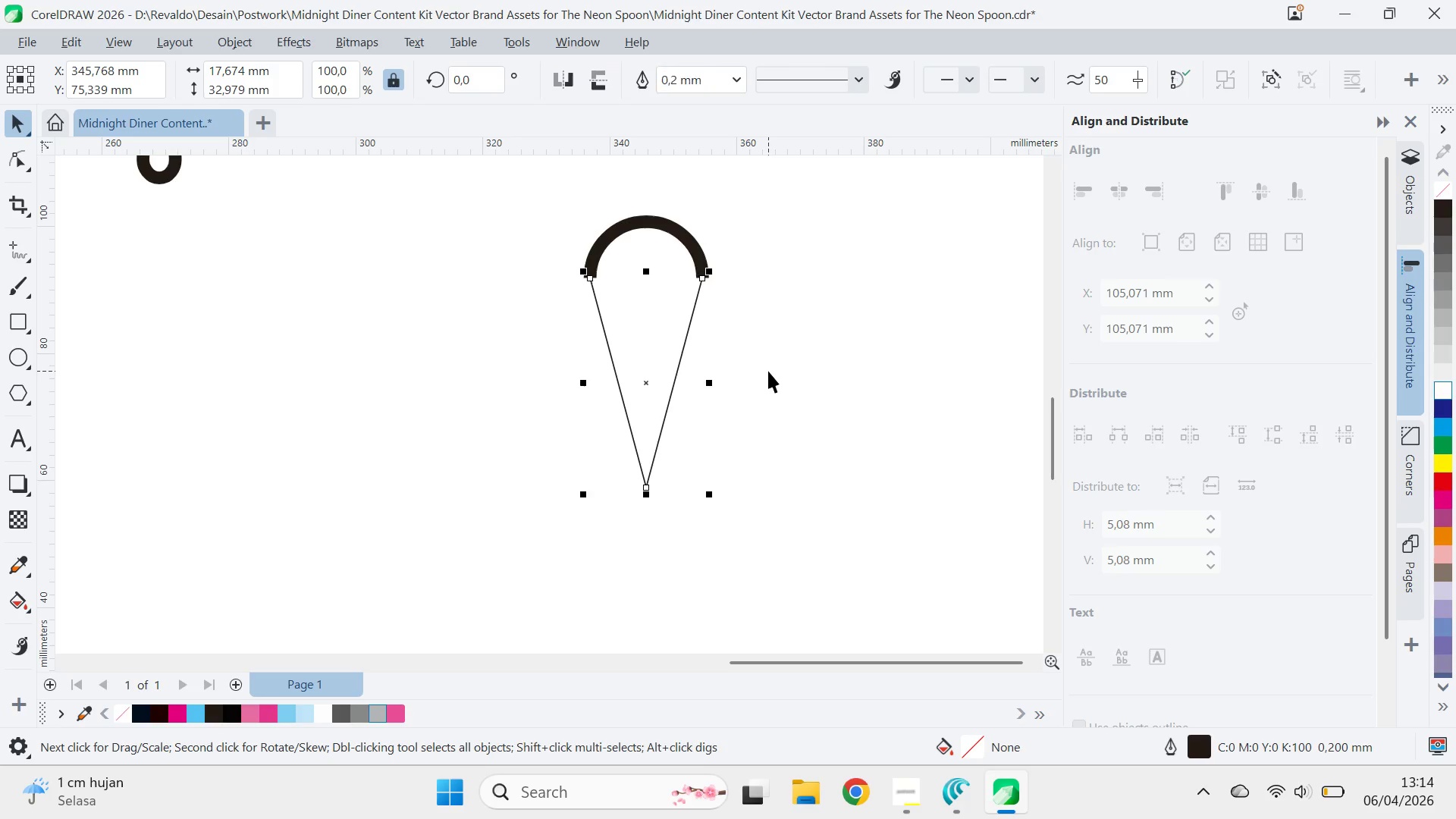 
key(Control+Z)
 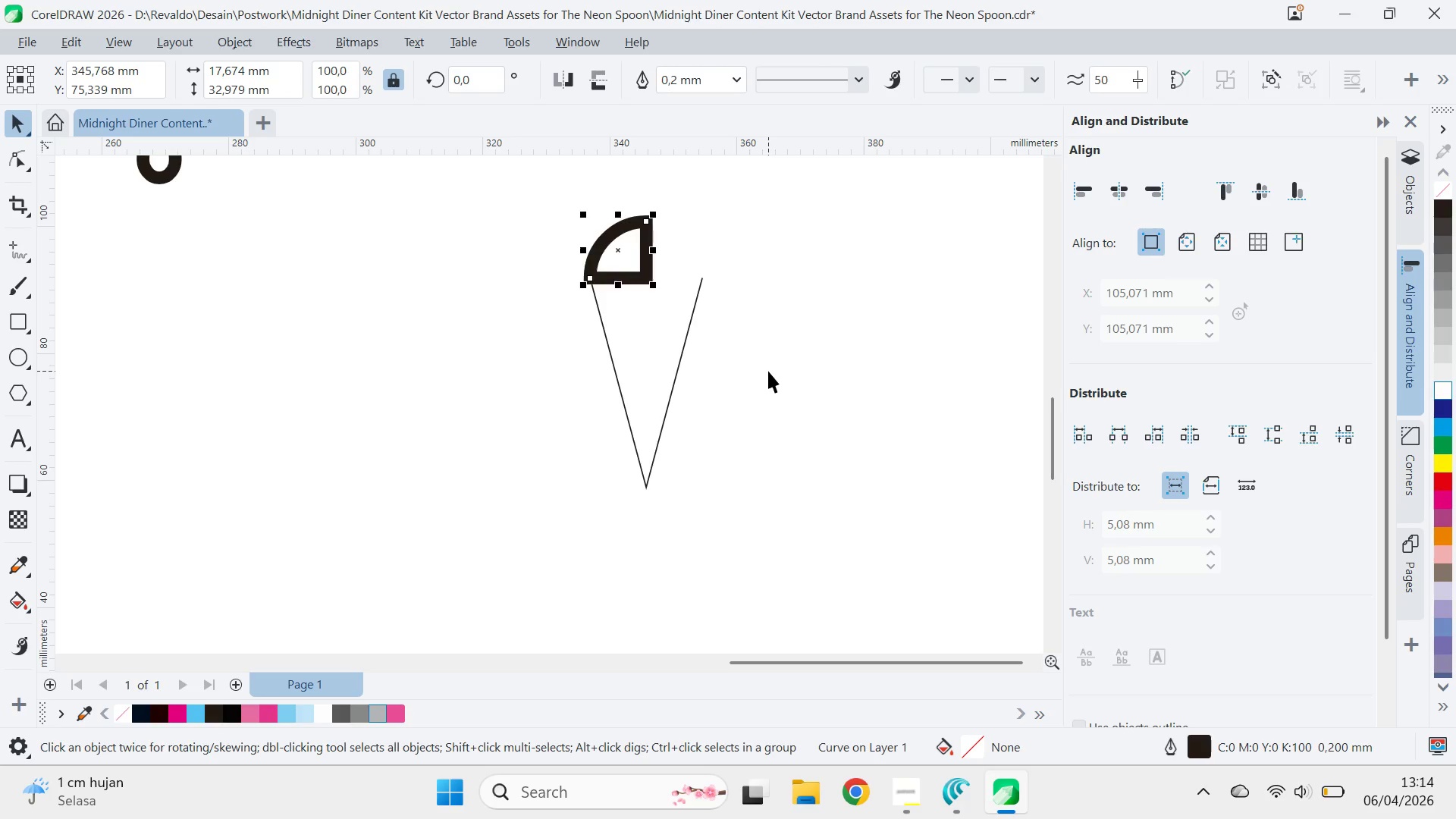 
key(Control+Z)
 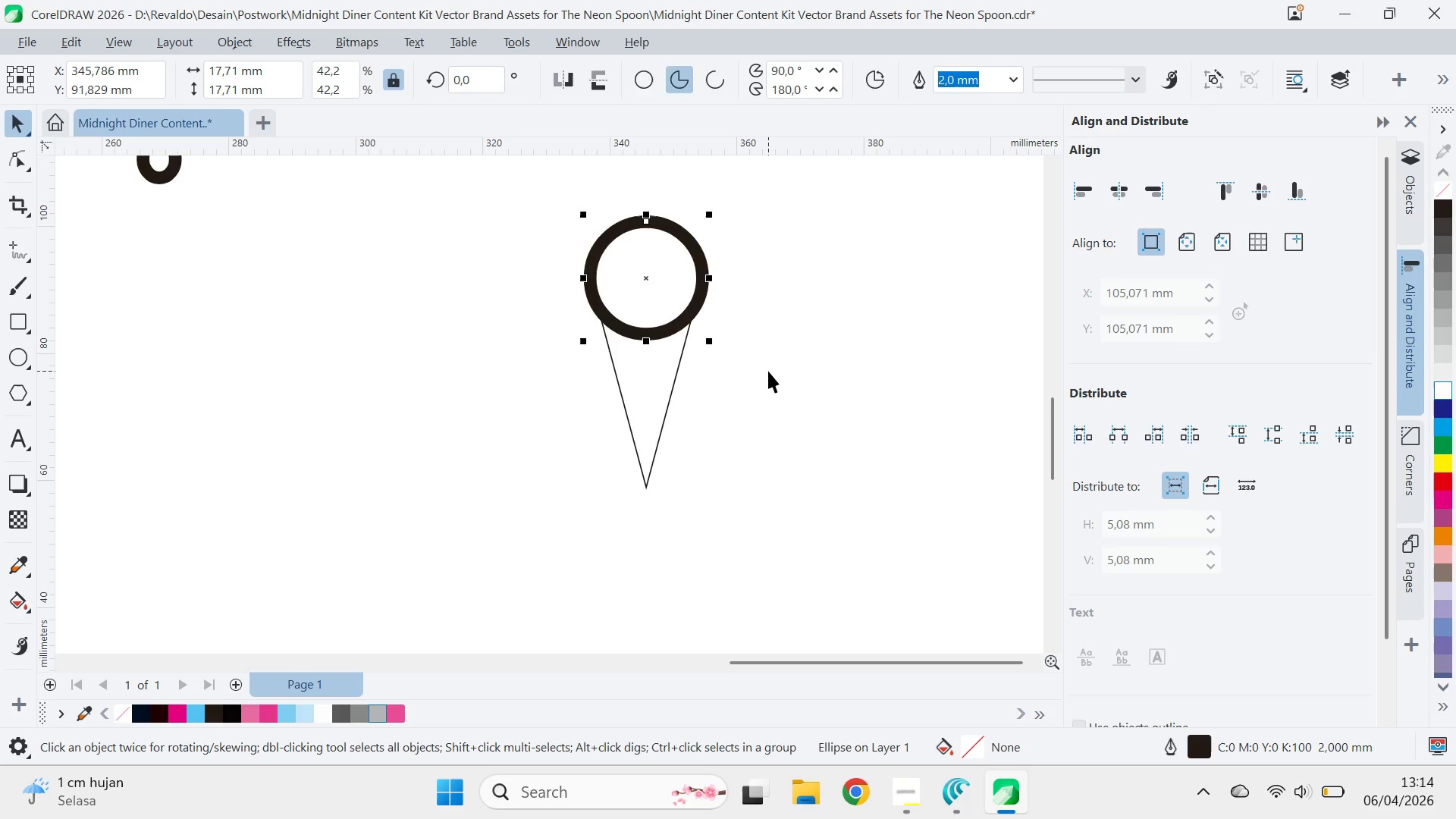 
key(Control+Z)
 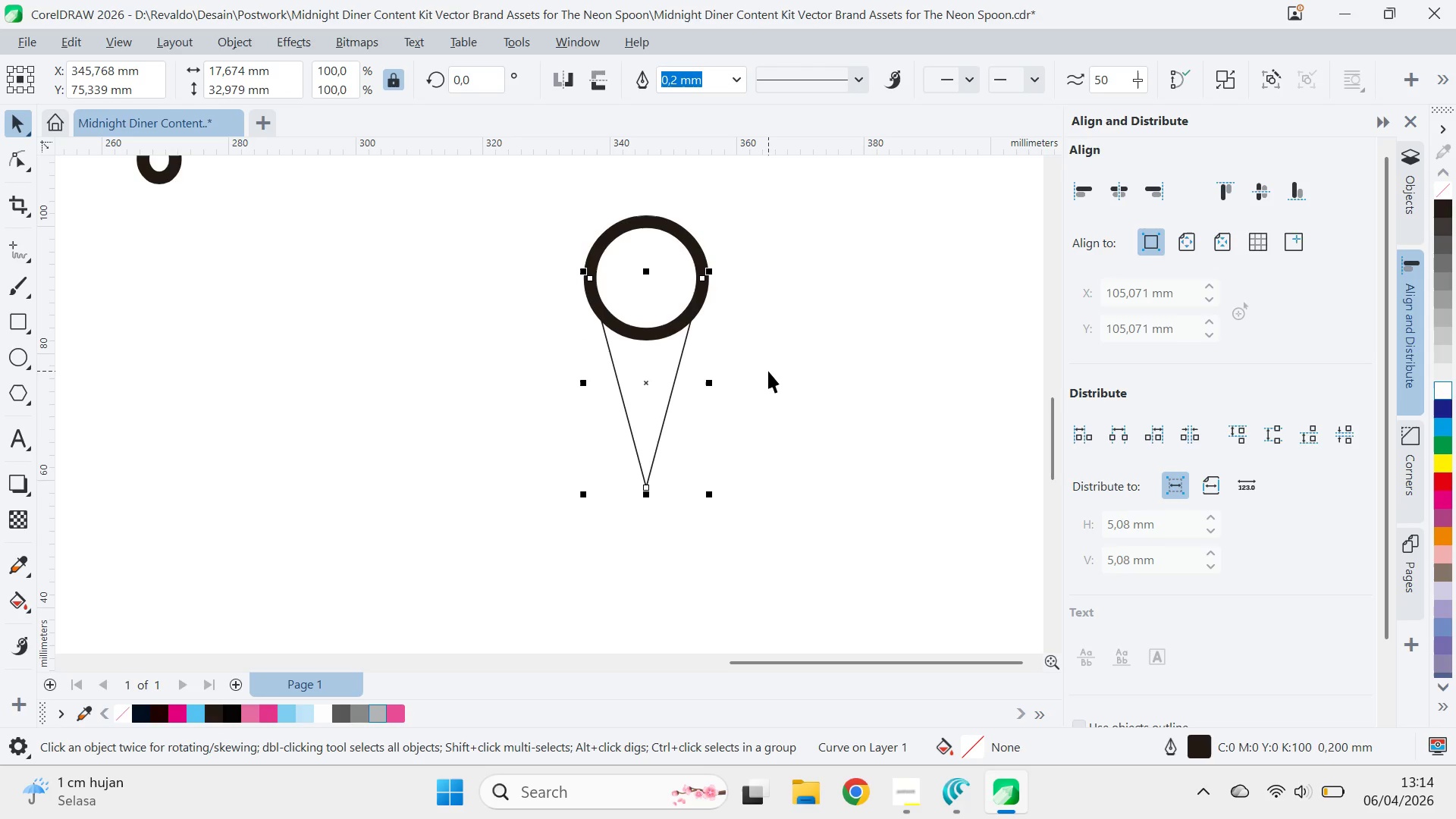 
key(Control+Z)
 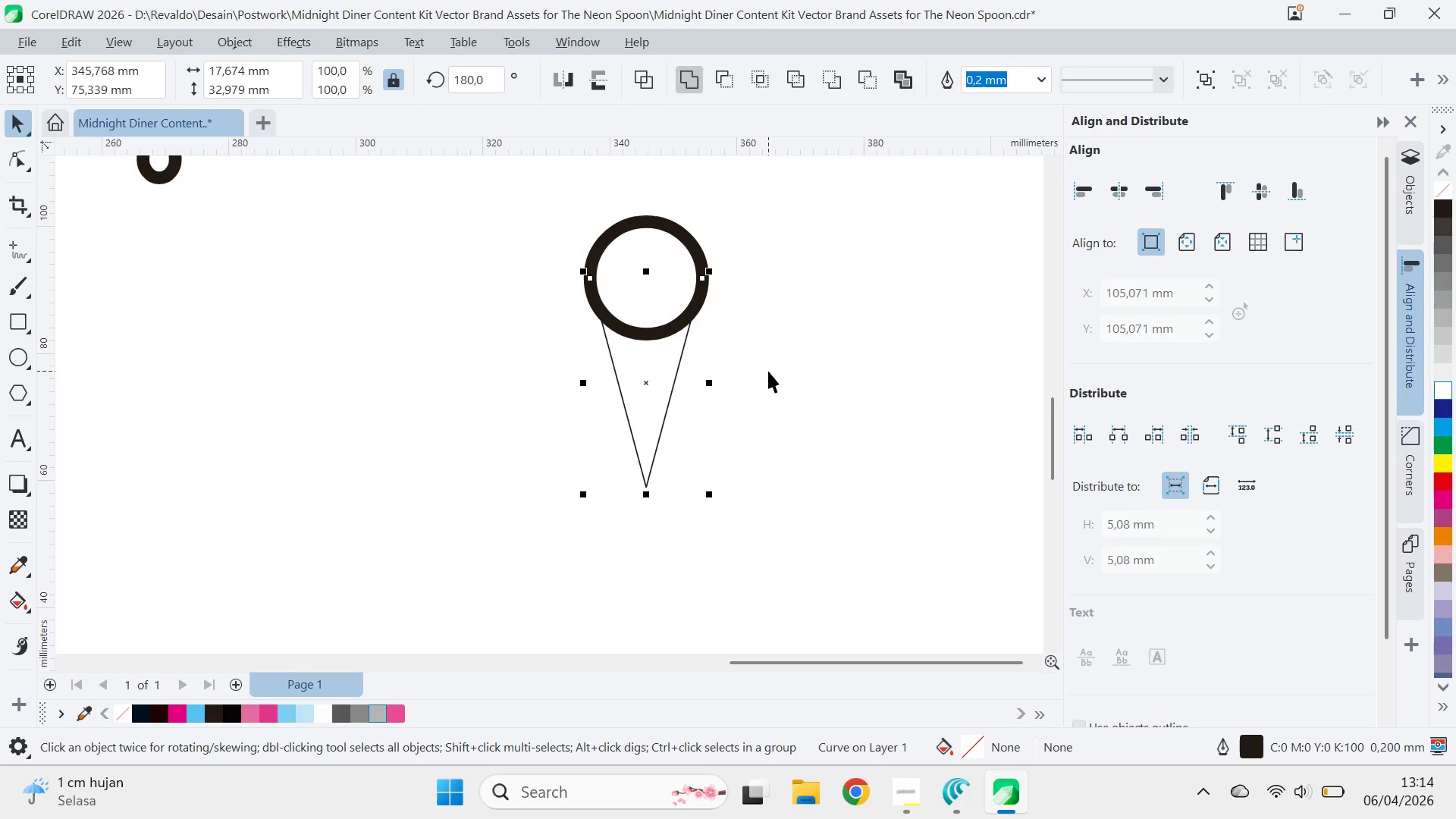 
key(Control+Z)
 